 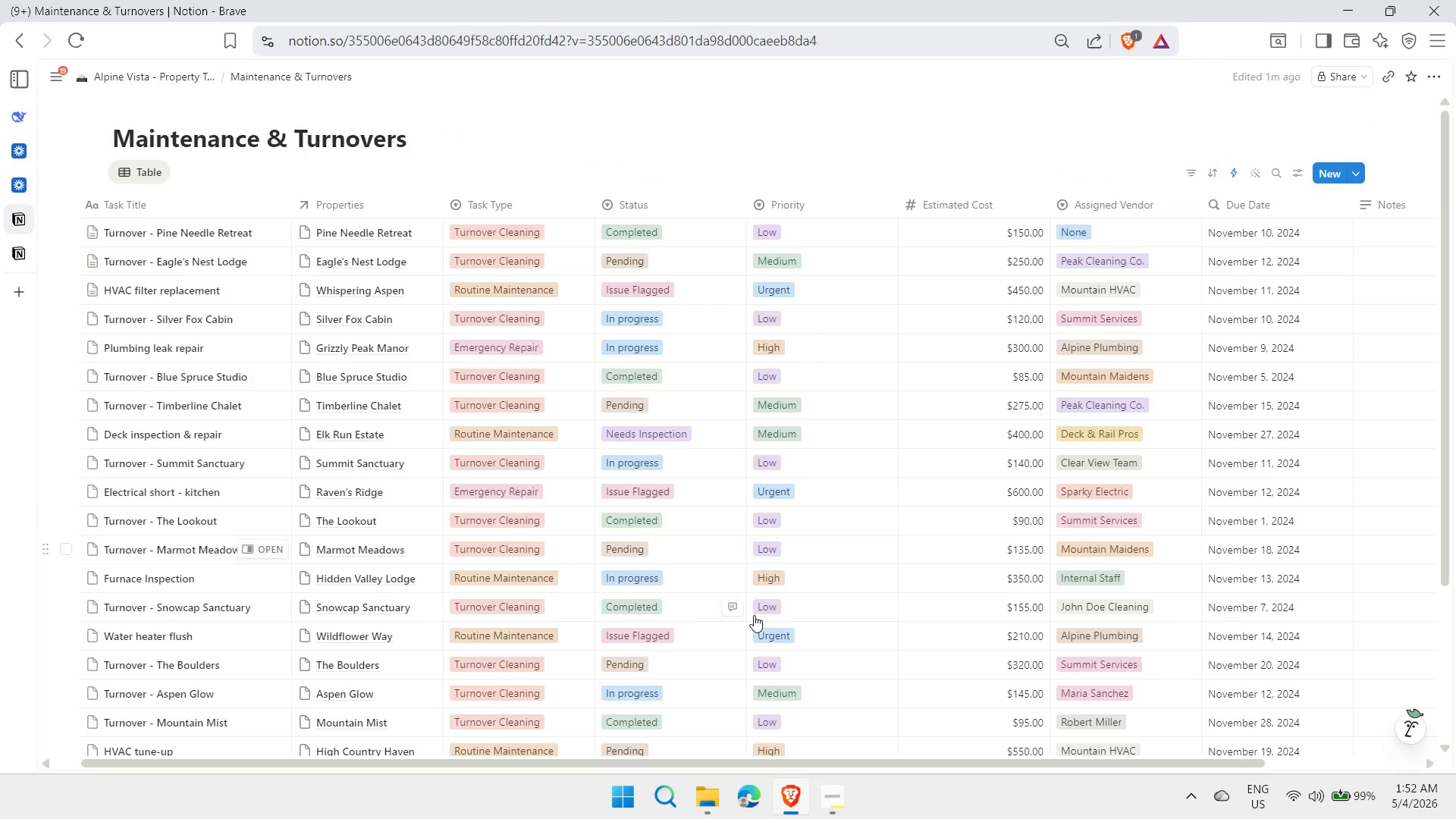 
left_click([73, 254])
 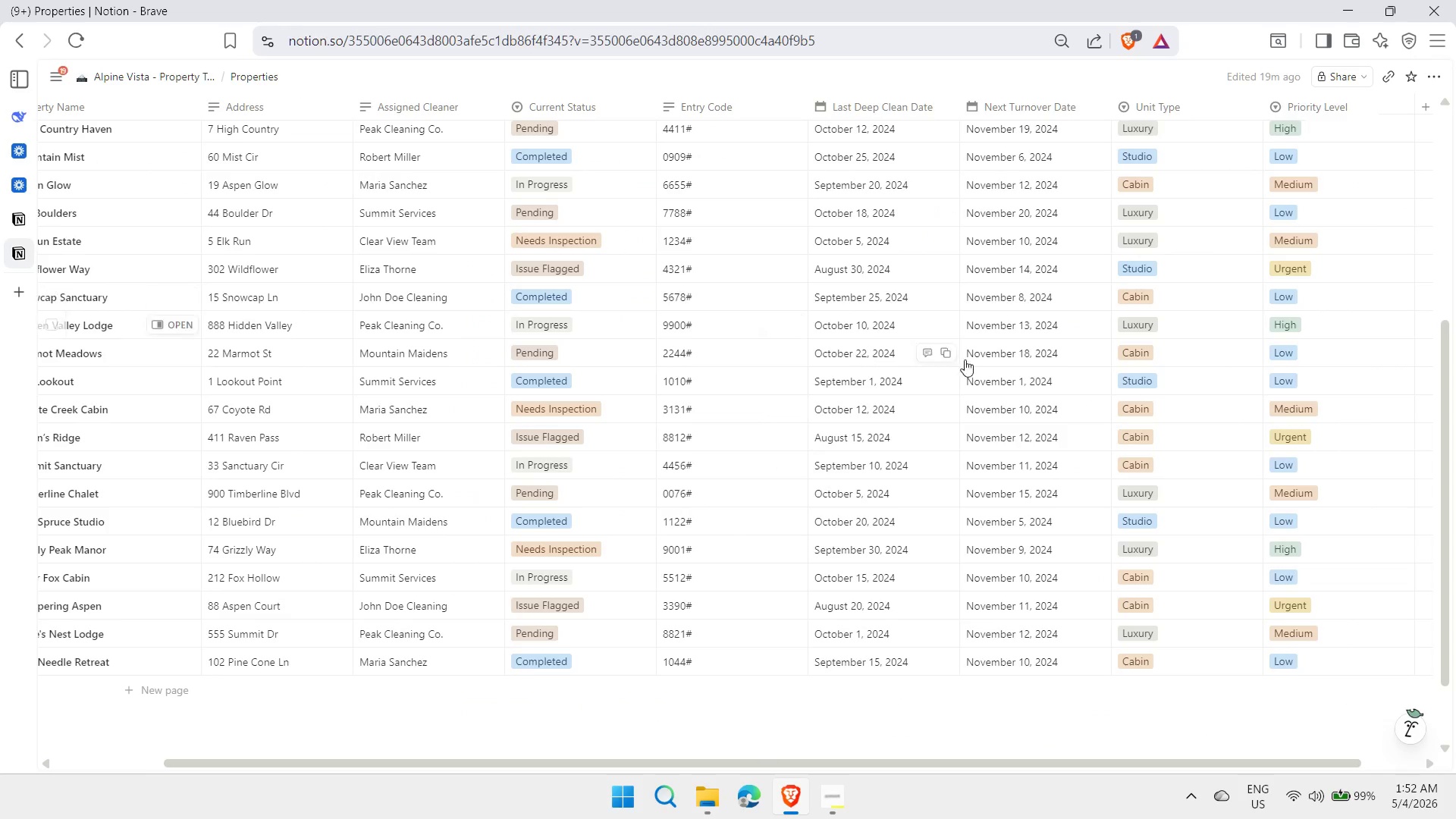 
scroll: coordinate [1122, 463], scroll_direction: up, amount: 1.0
 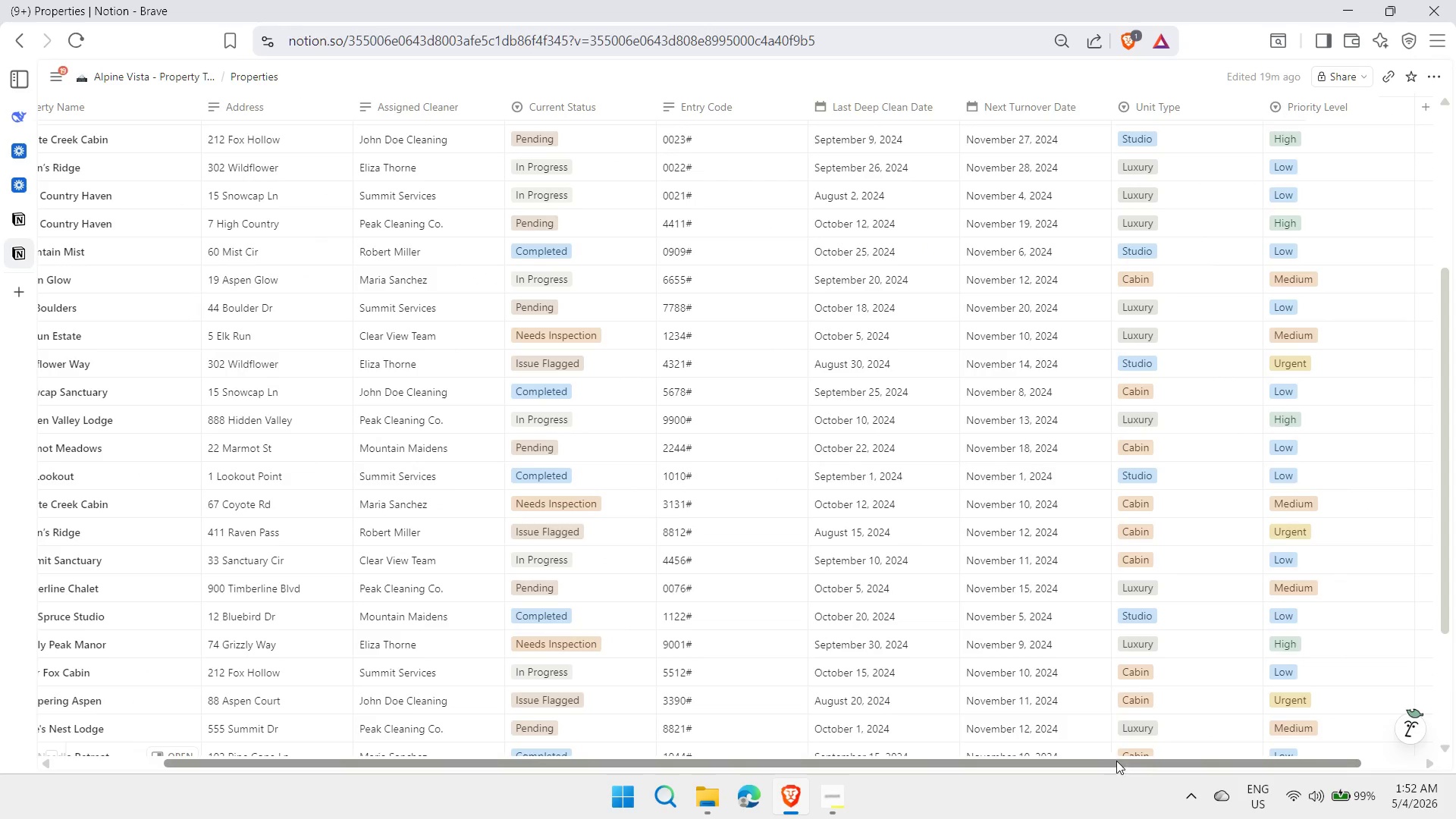 
left_click_drag(start_coordinate=[1116, 763], to_coordinate=[1291, 737])
 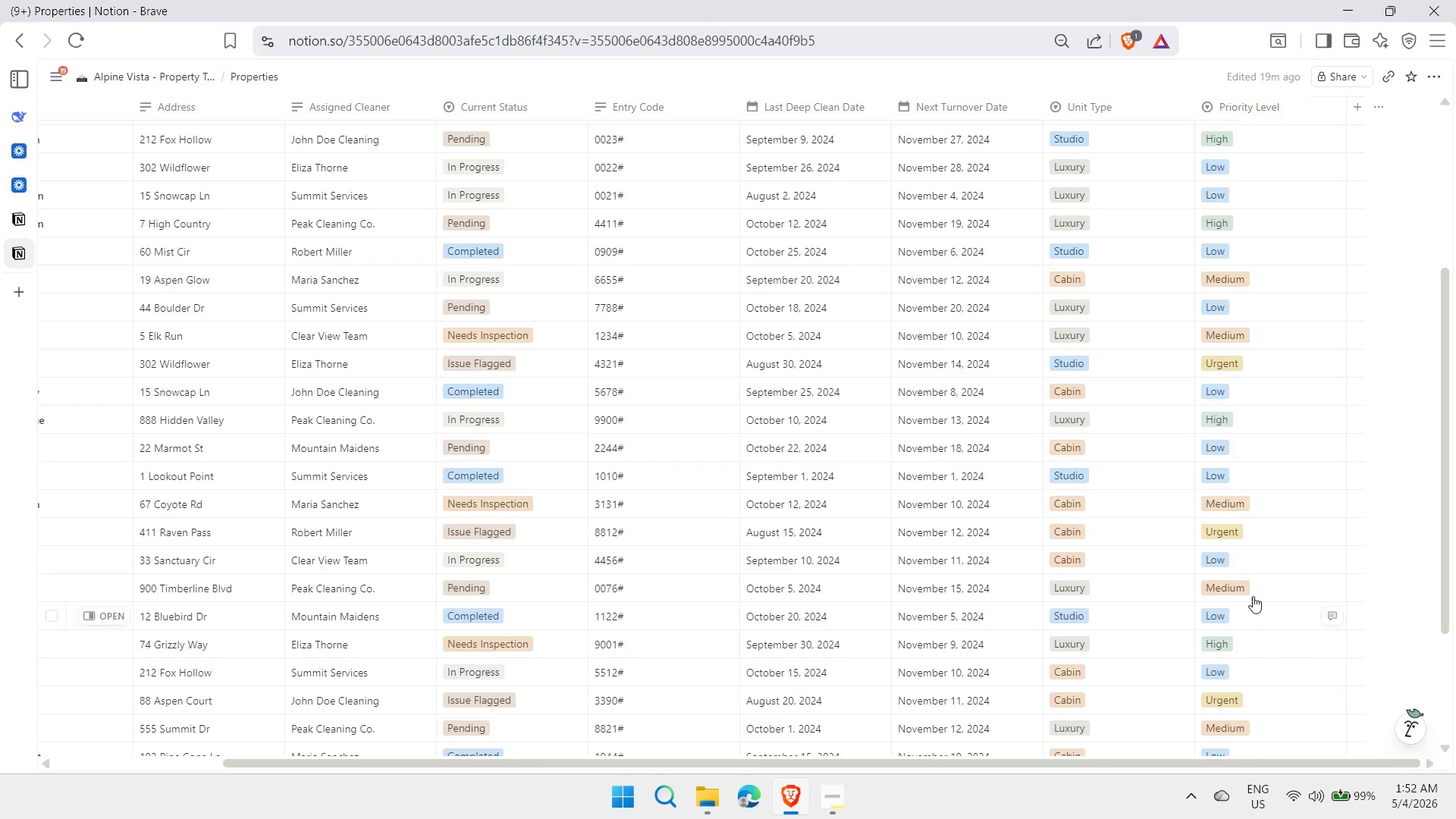 
scroll: coordinate [1253, 595], scroll_direction: up, amount: 2.0
 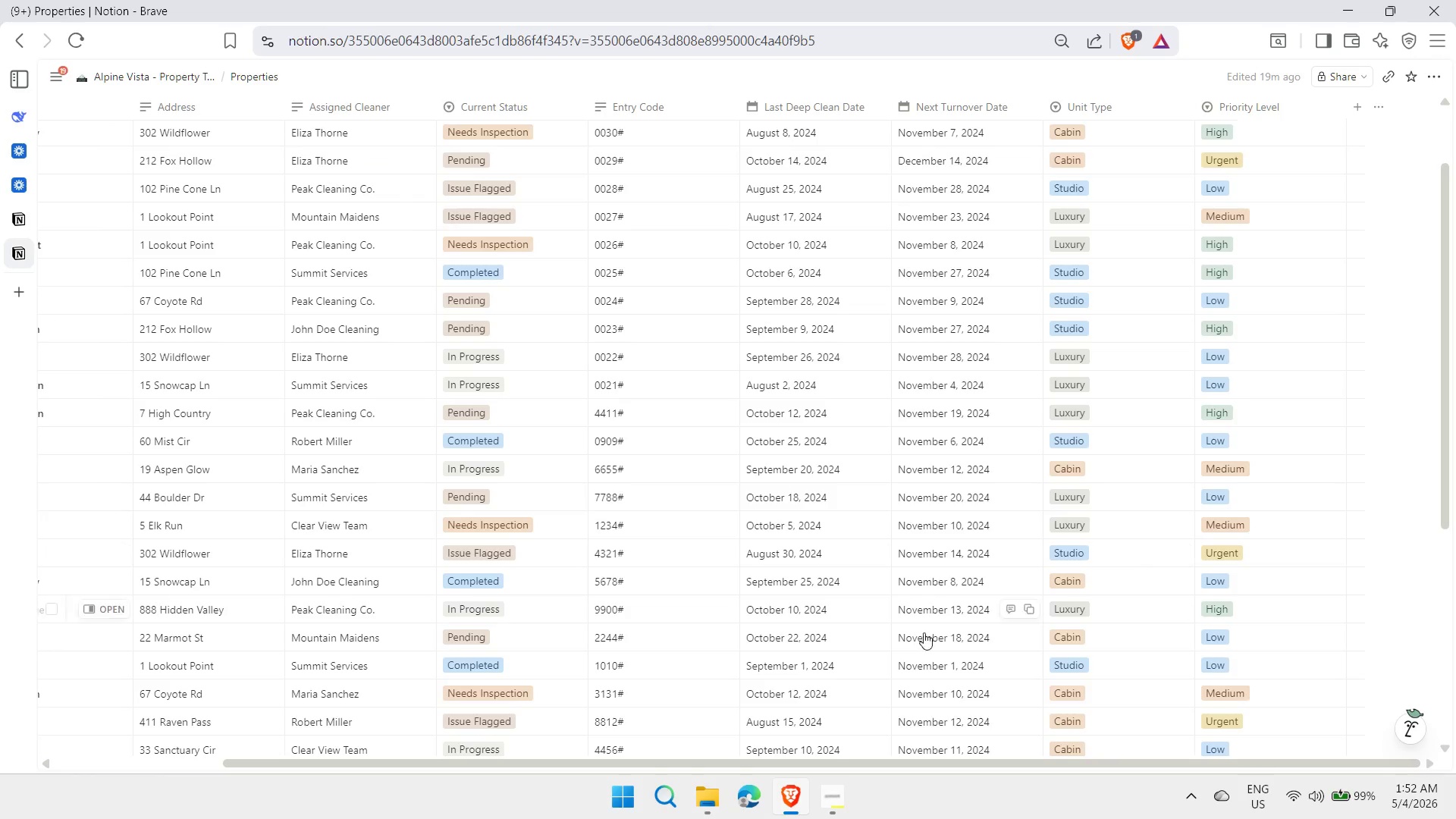 
left_click([835, 802])
 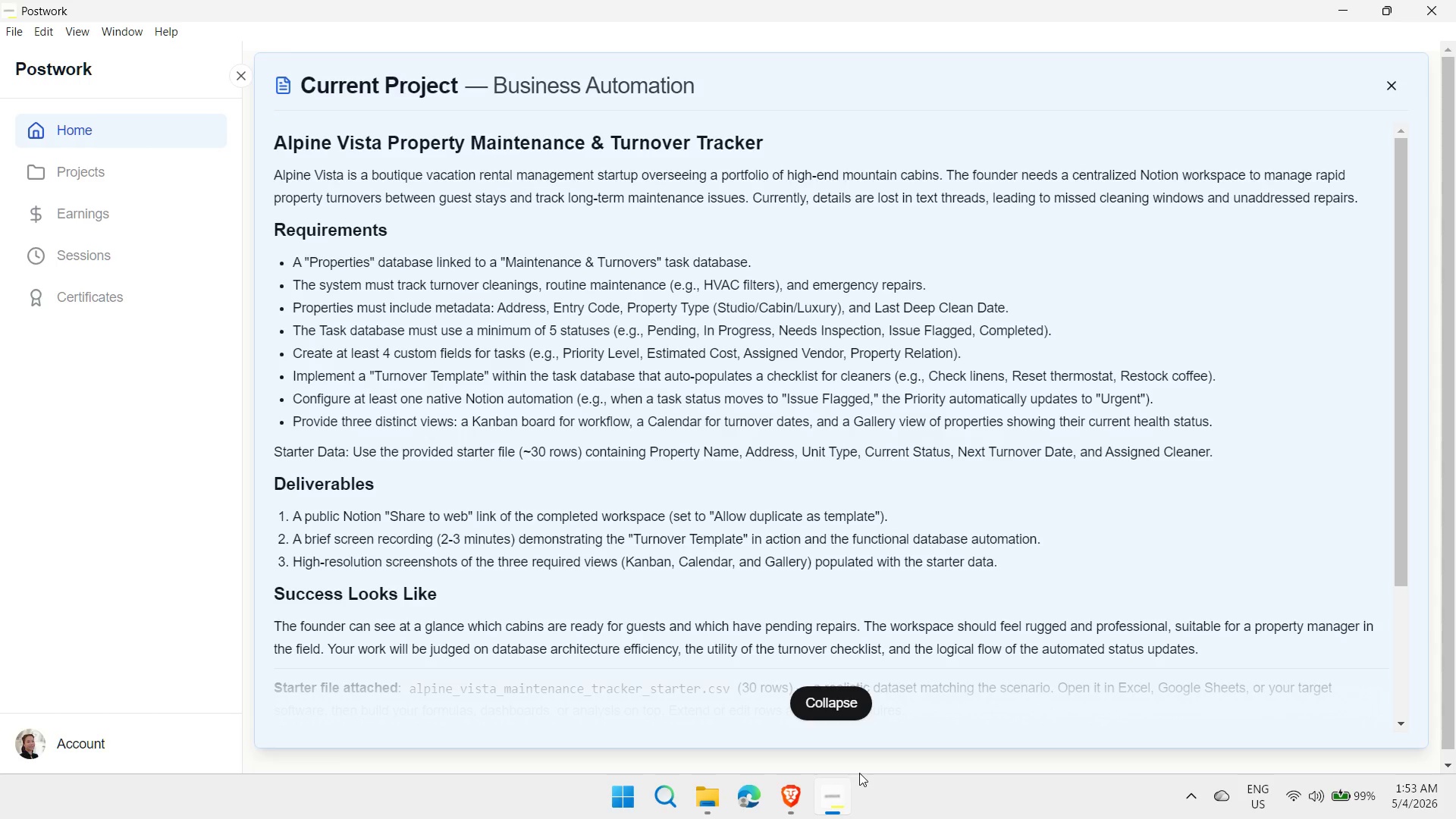 
wait(41.36)
 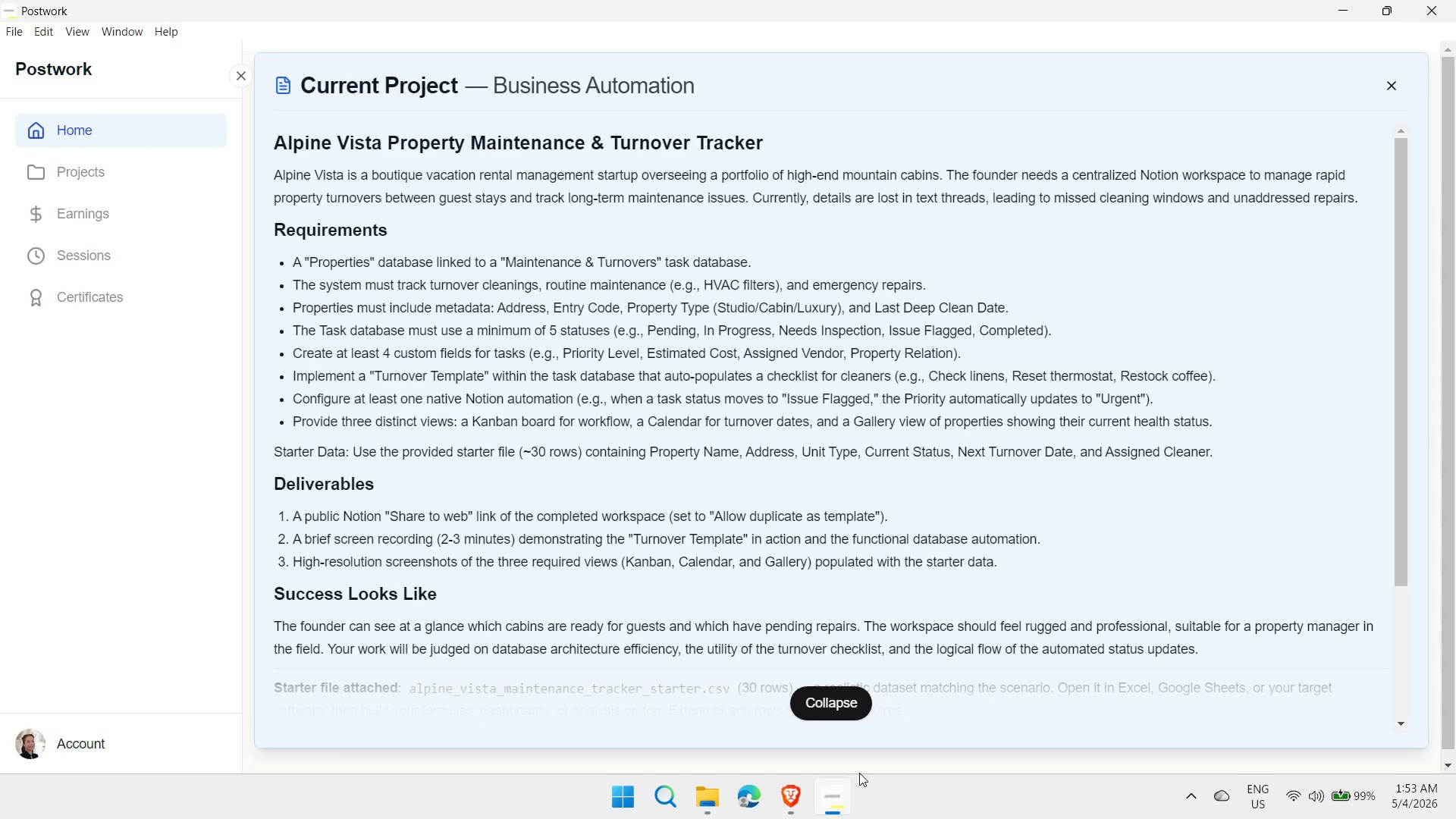 
scroll: coordinate [631, 515], scroll_direction: up, amount: 4.0
 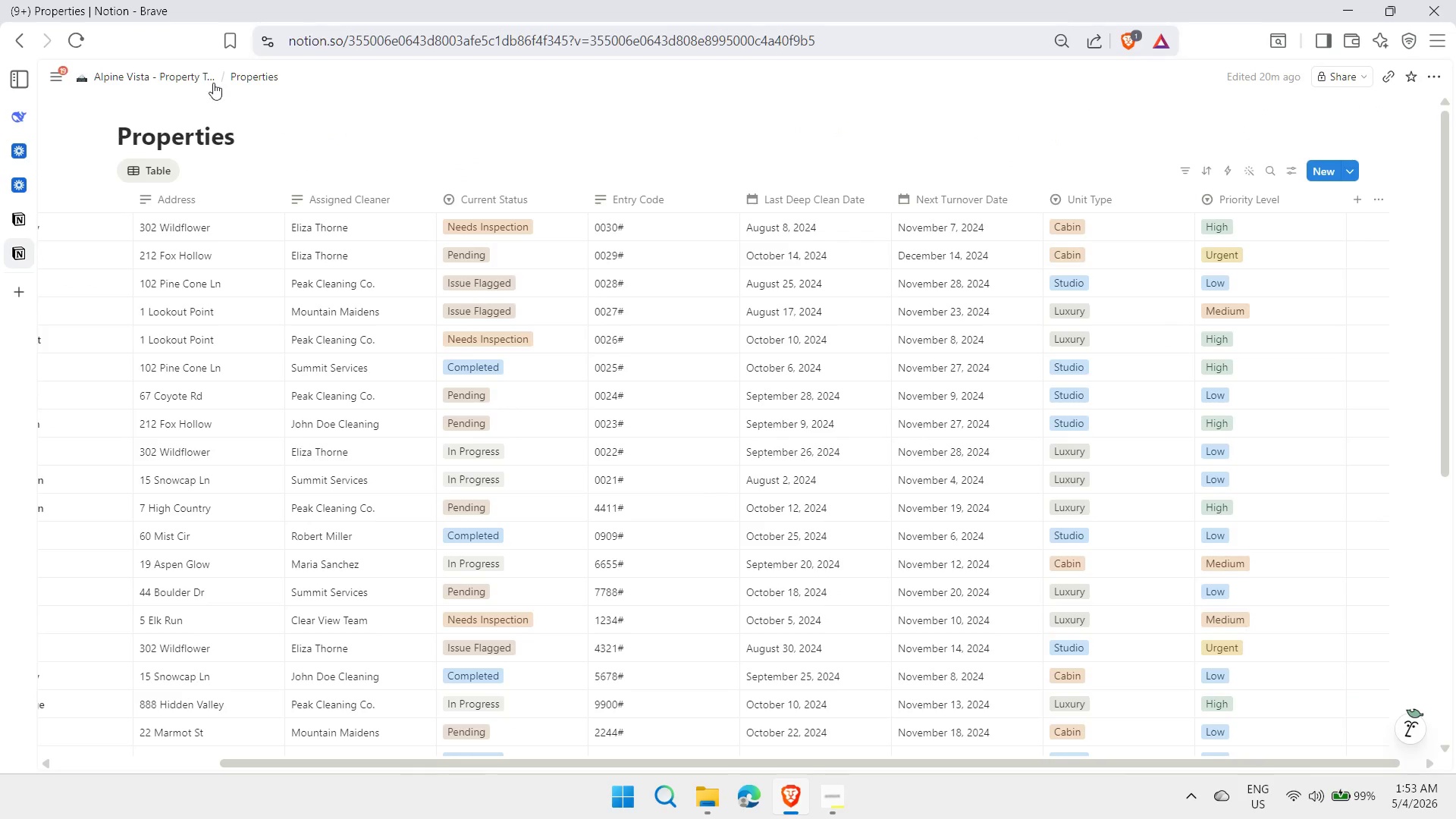 
left_click([68, 221])
 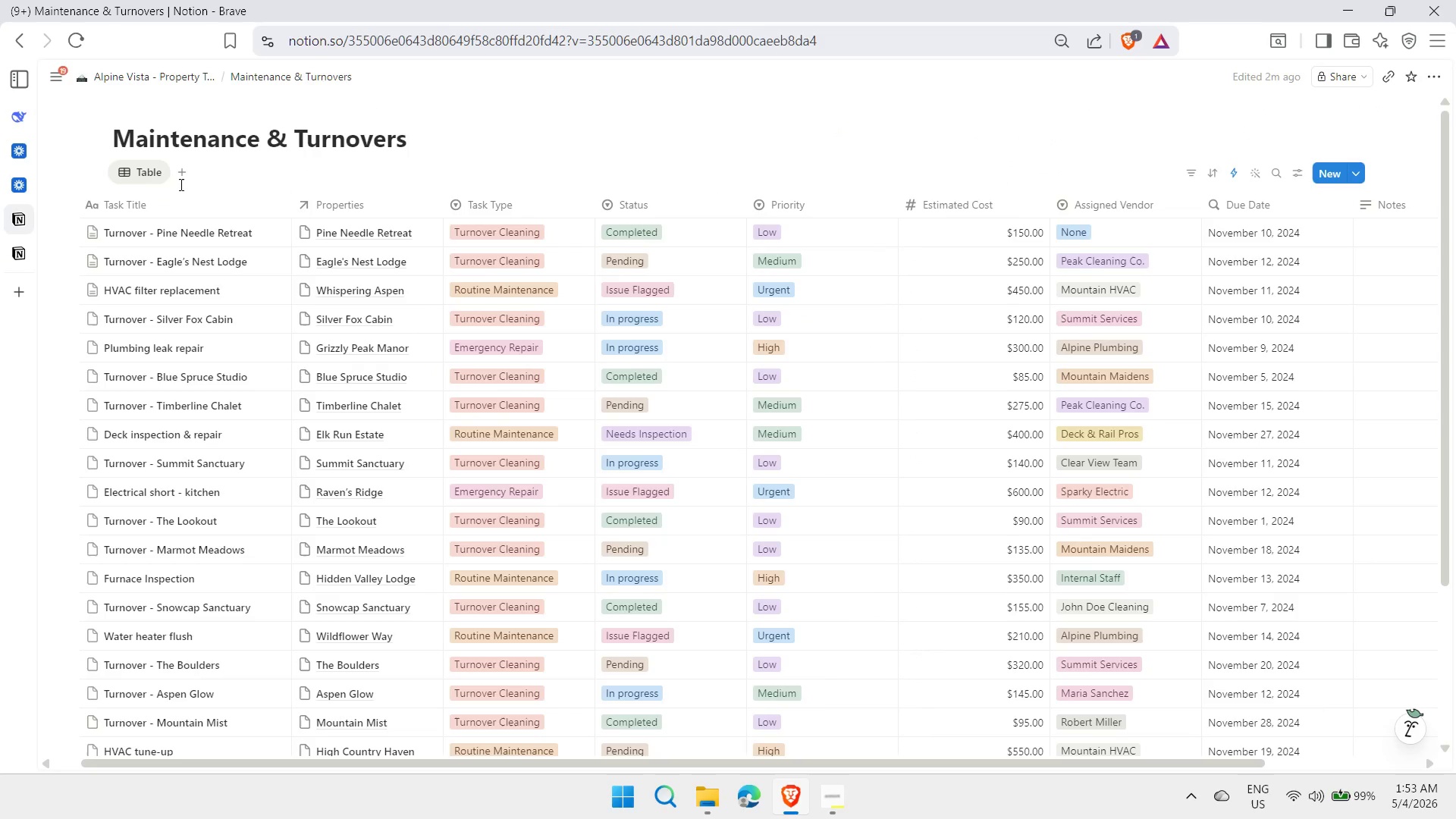 
left_click([180, 175])
 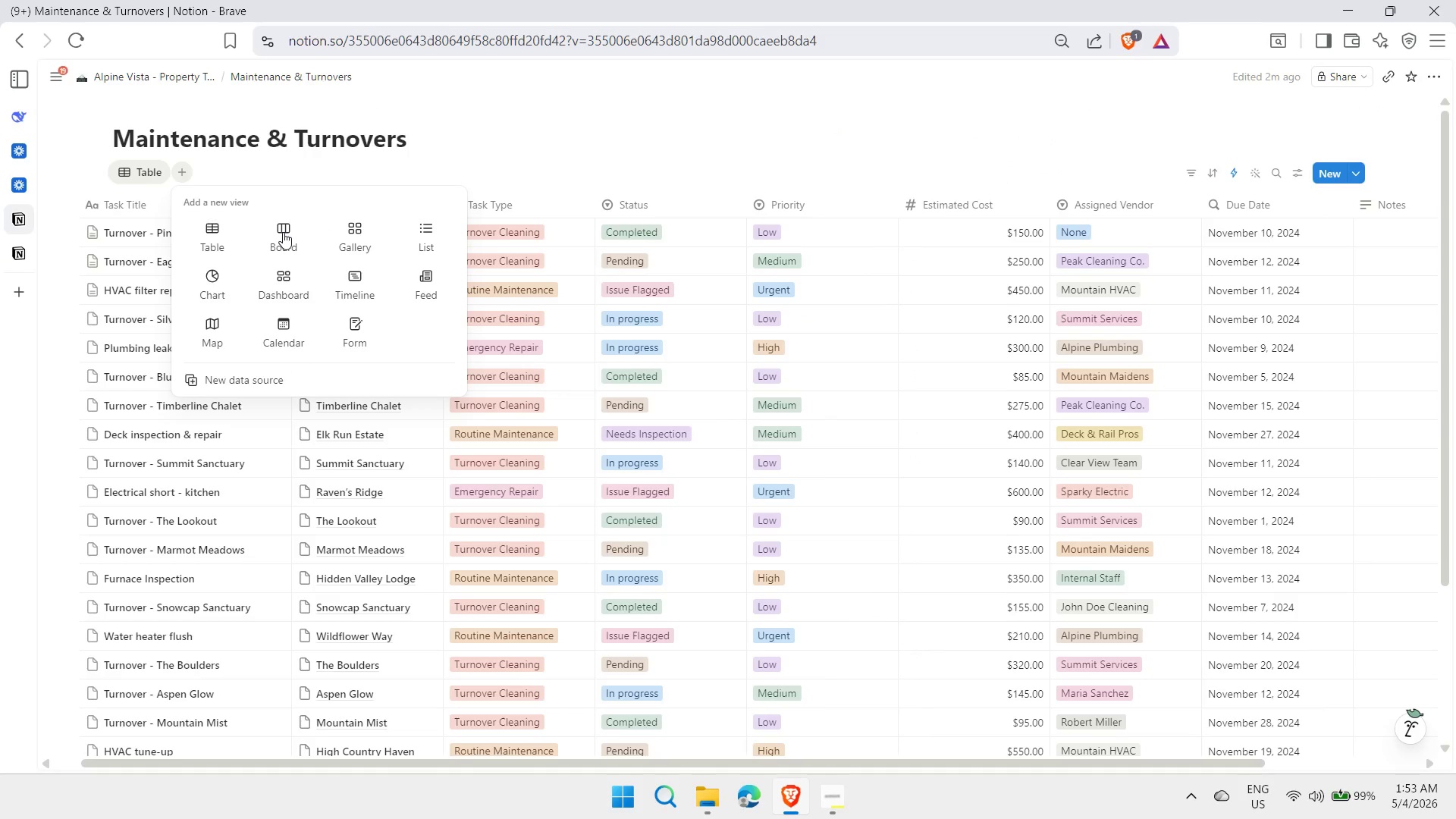 
left_click([283, 232])
 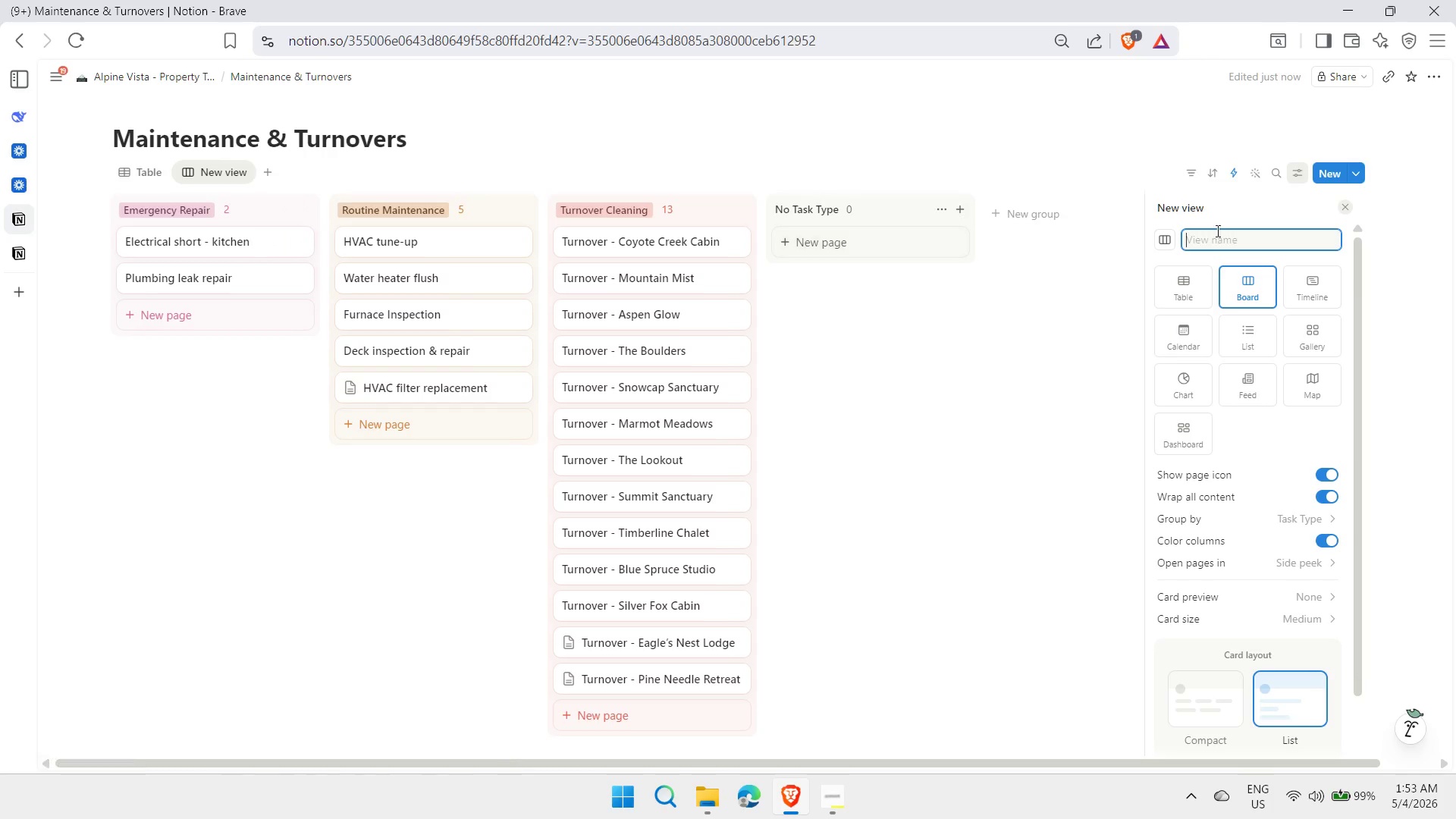 
left_click([1212, 243])
 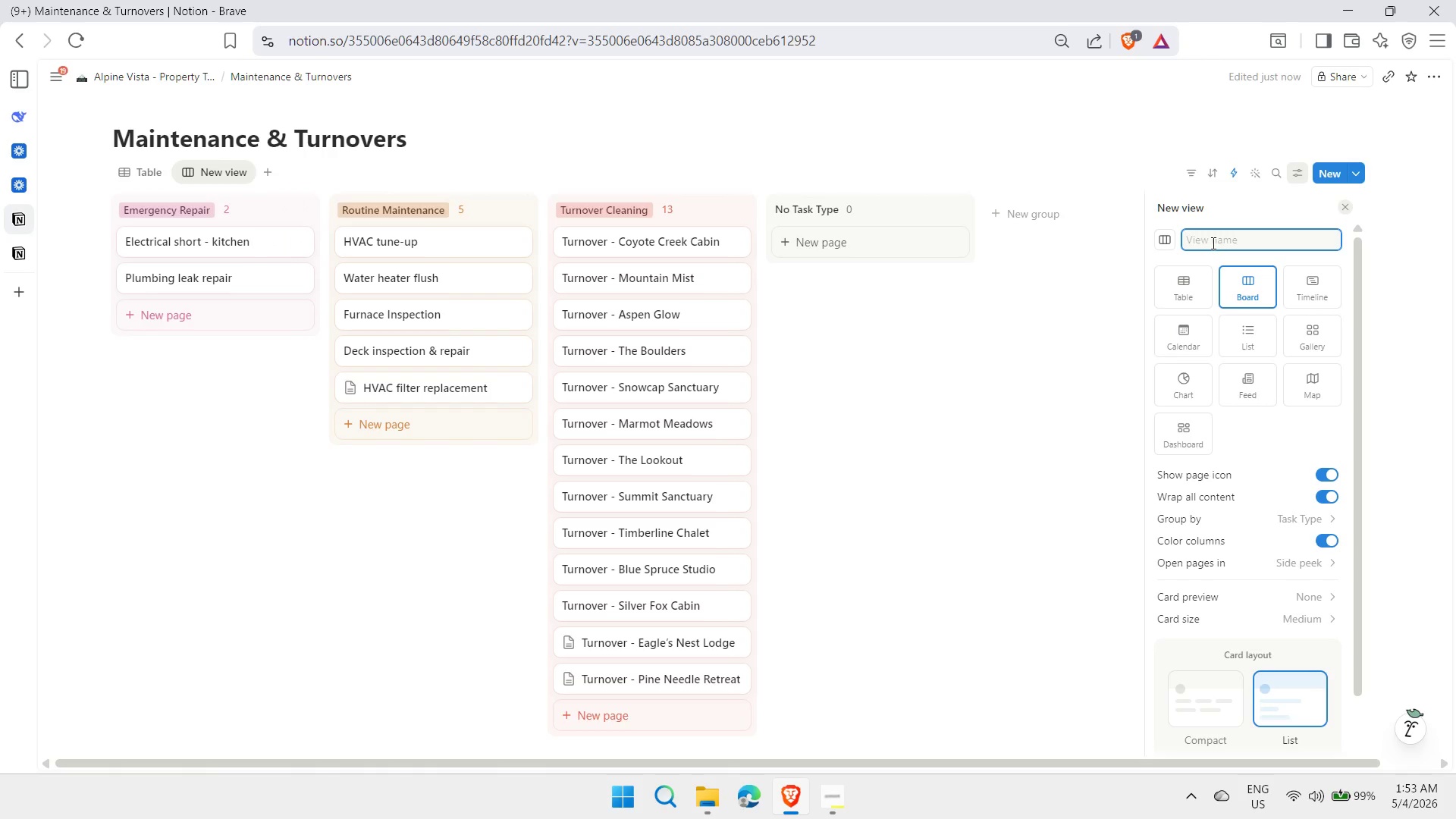 
key(Meta+MetaLeft)
 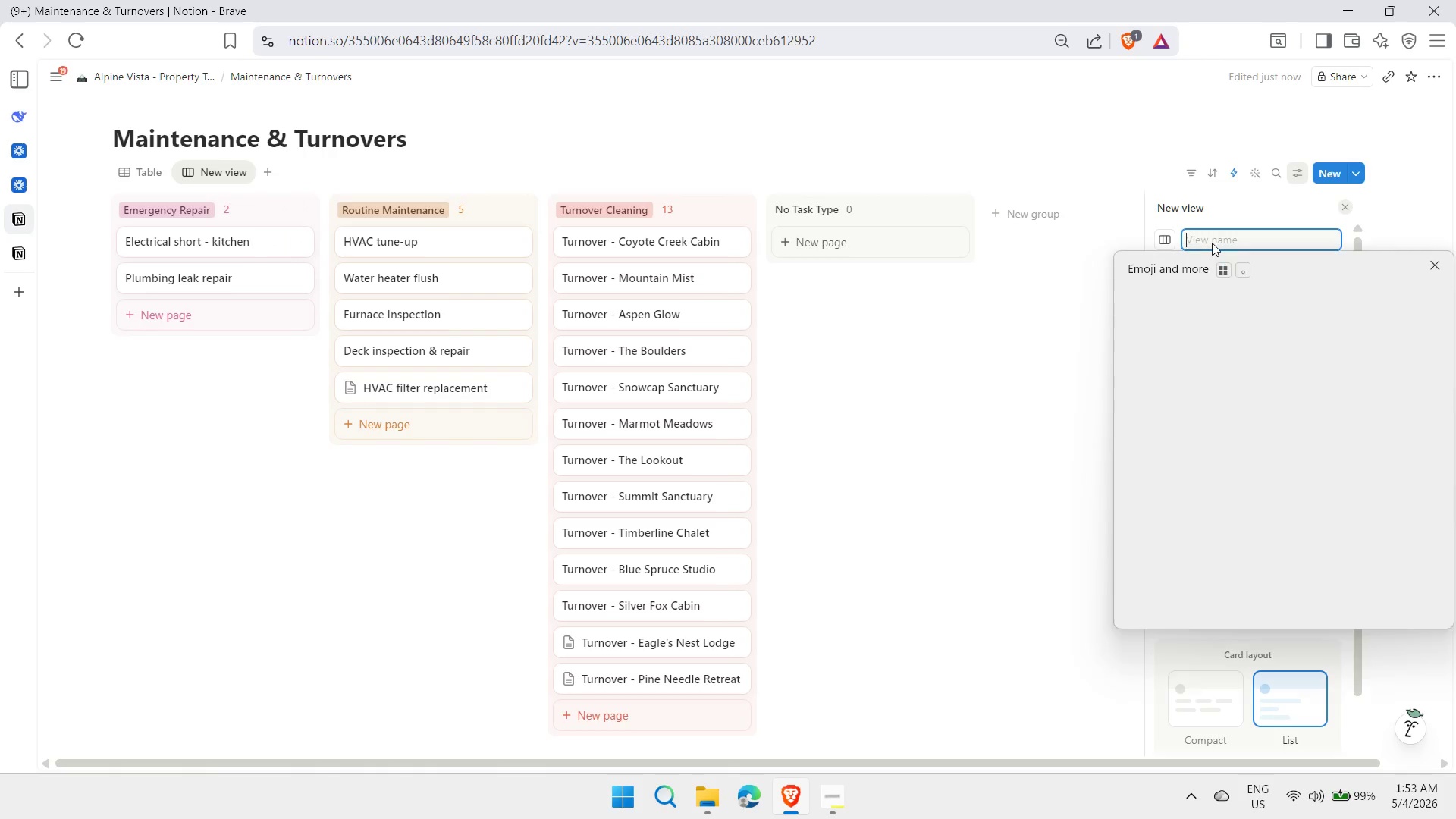 
key(Meta+Period)
 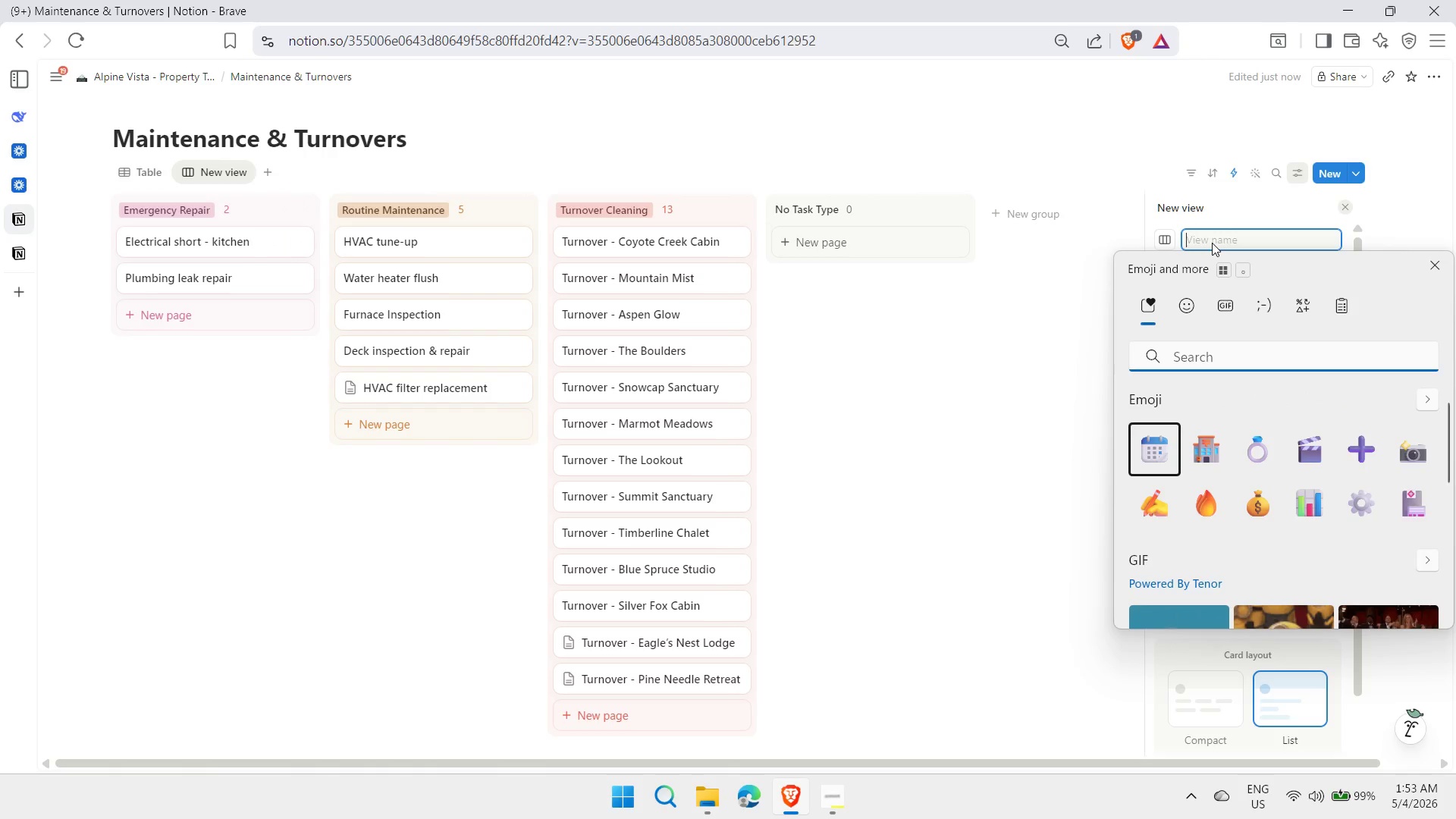 
type(clipboa)
 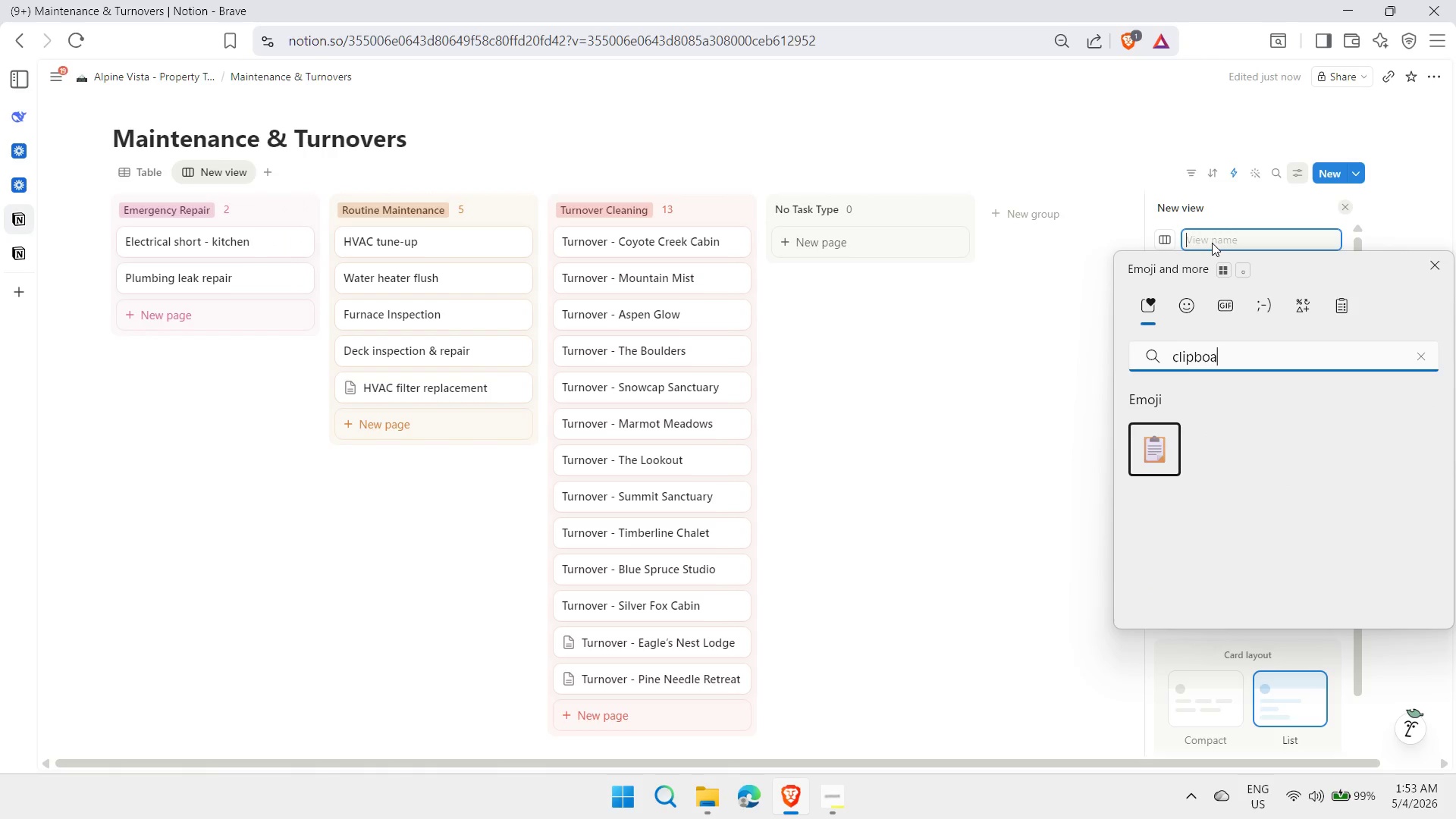 
key(ArrowDown)
 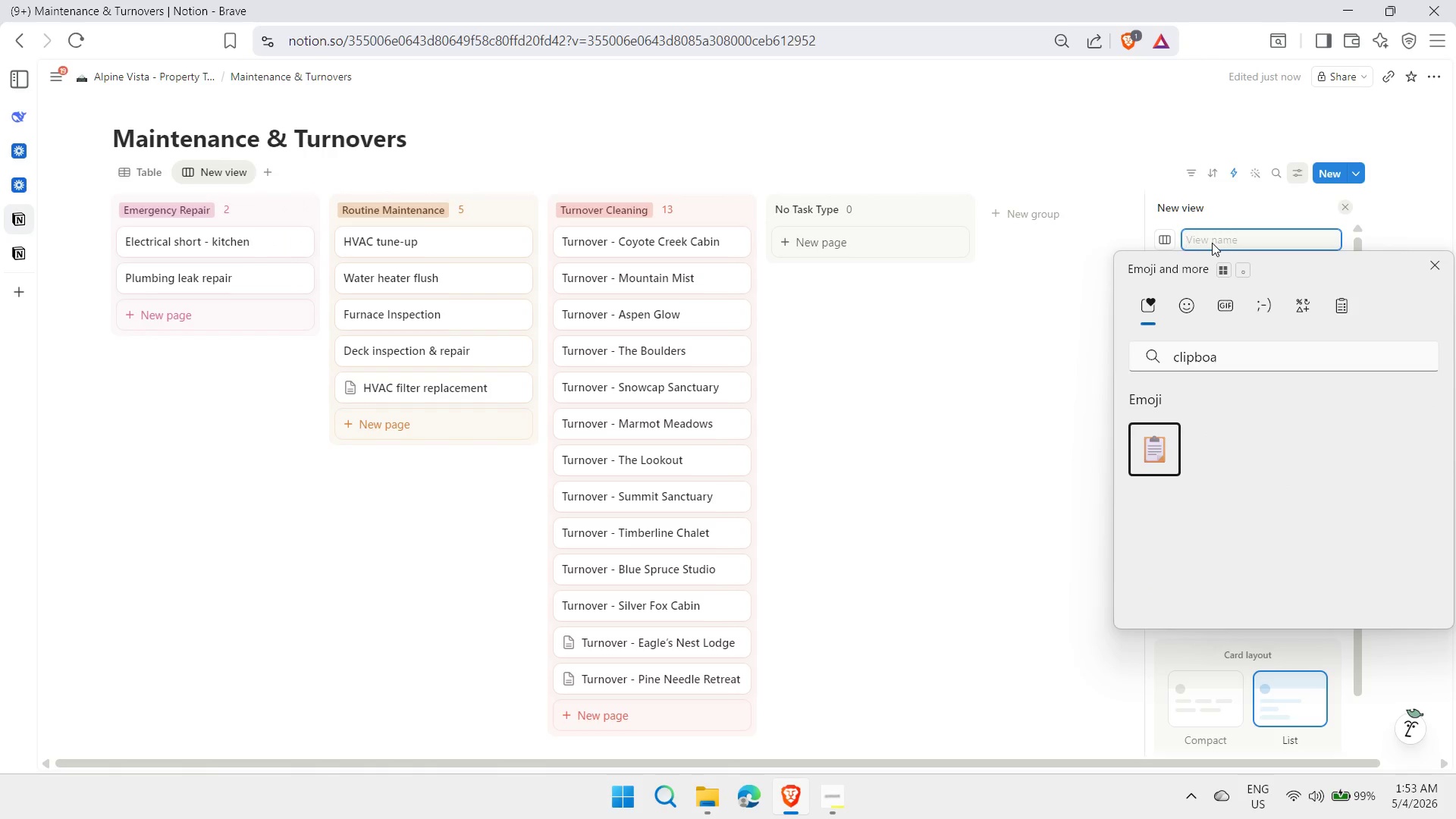 
key(Enter)
 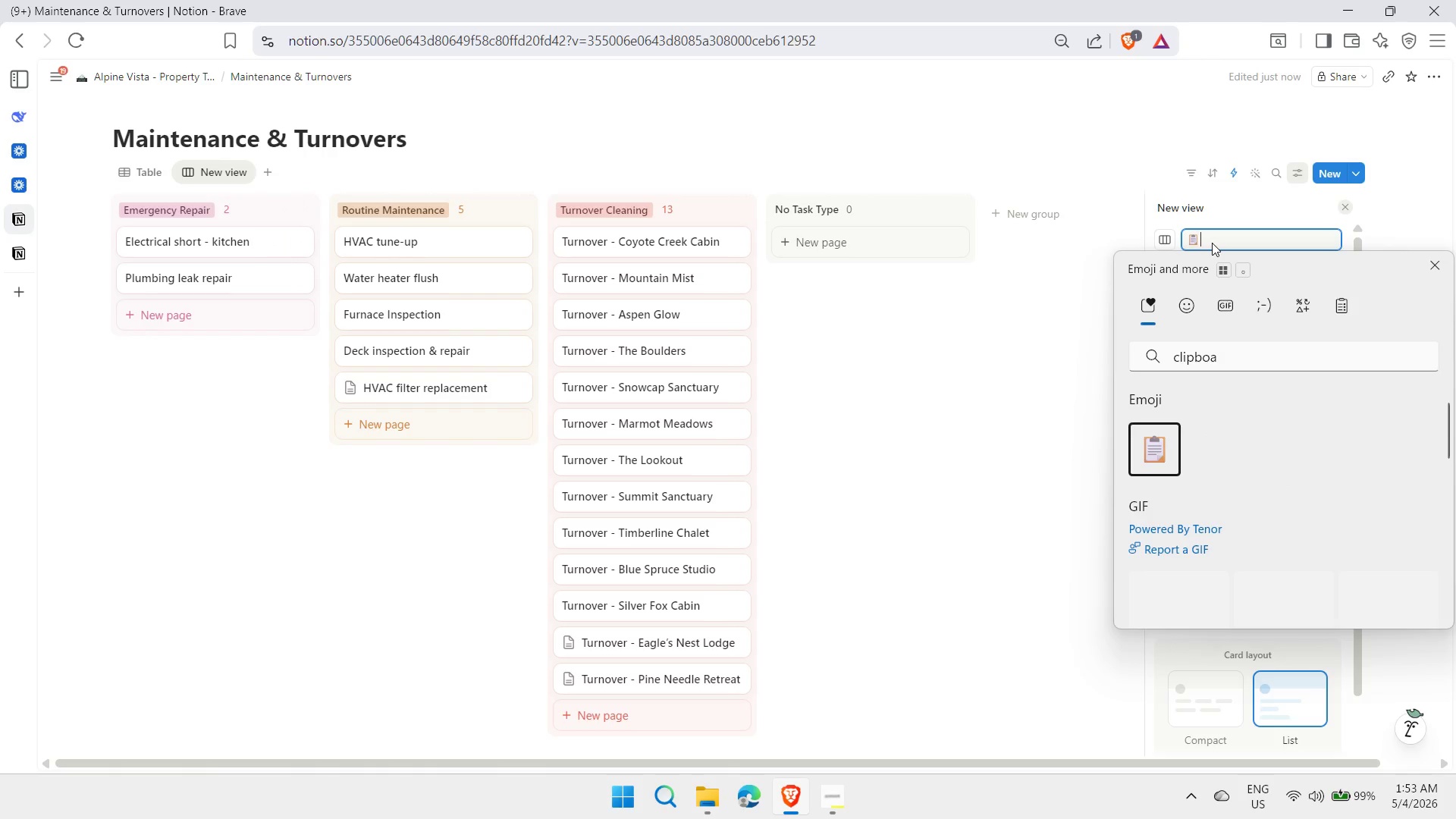 
type( Workflow Kanban)
 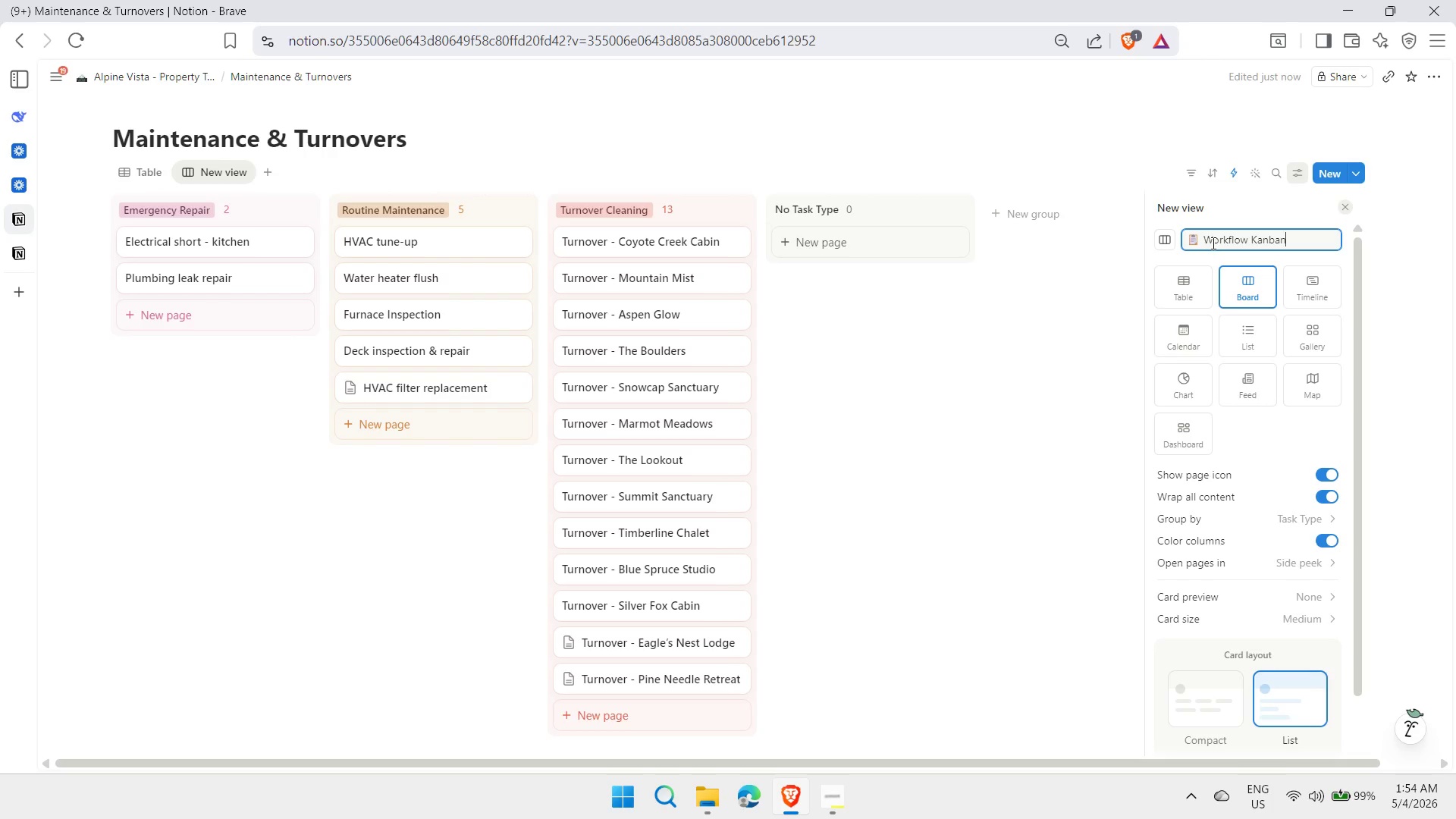 
left_click([1310, 517])
 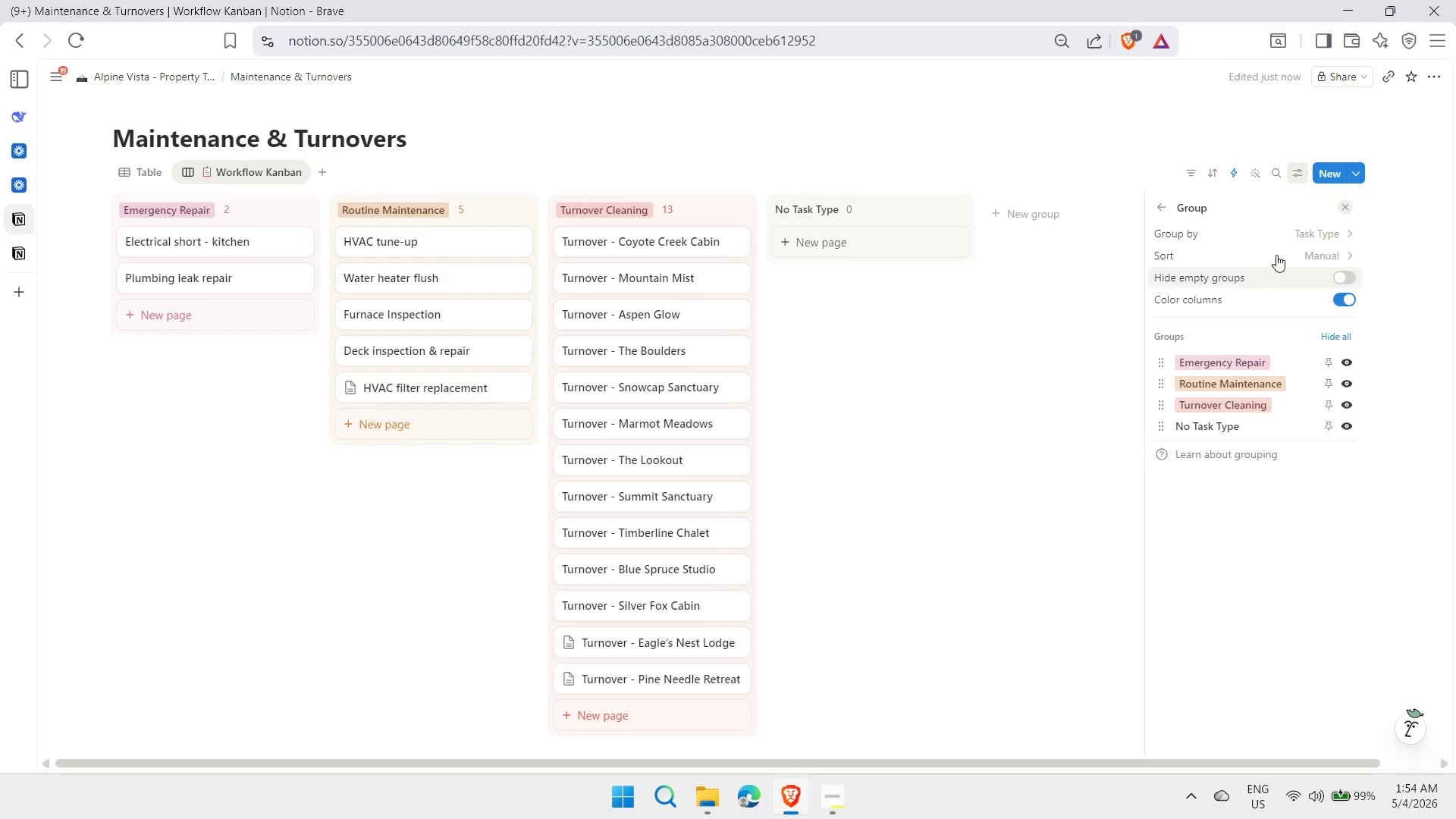 
left_click([1270, 238])
 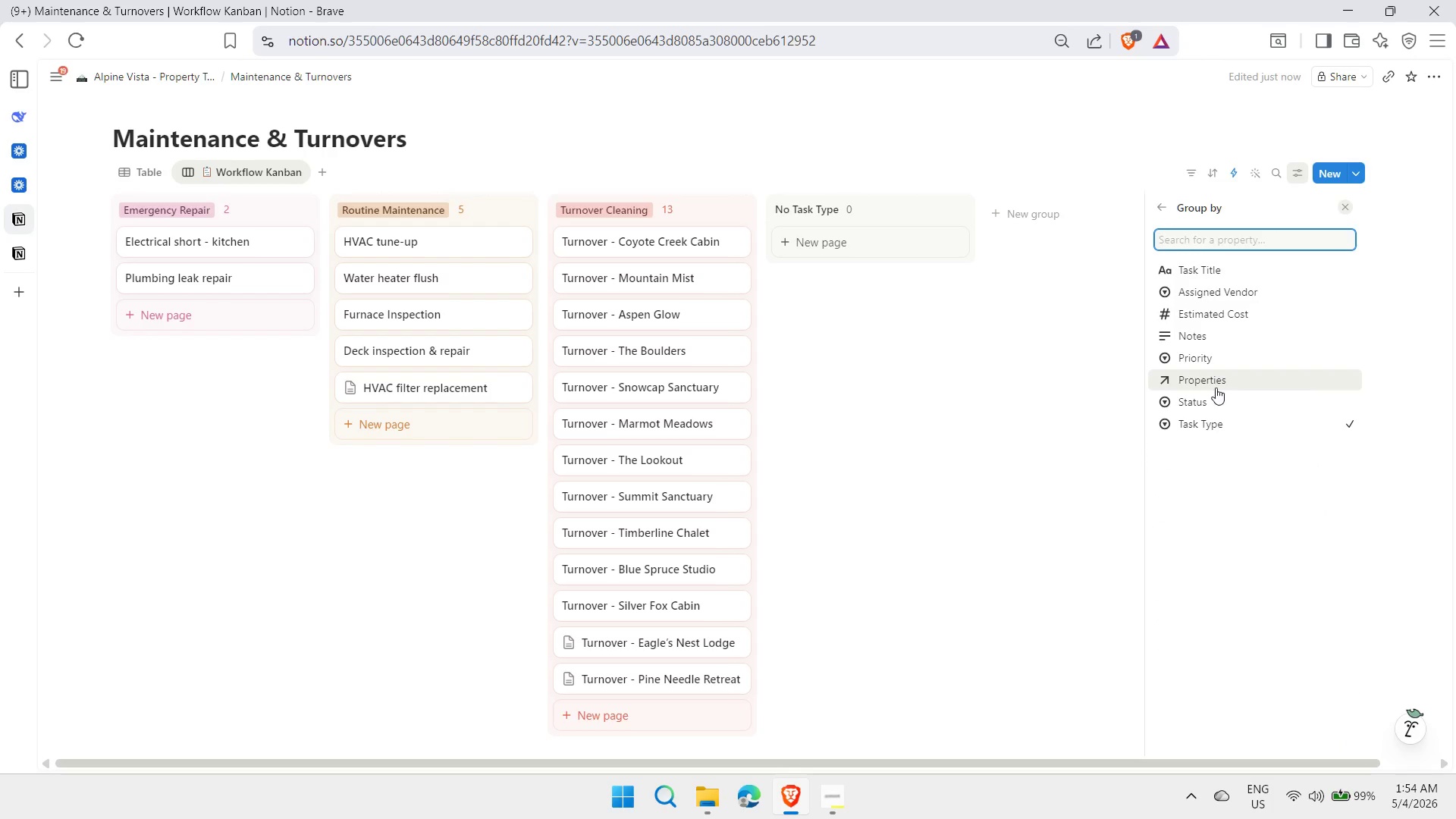 
left_click([1215, 390])
 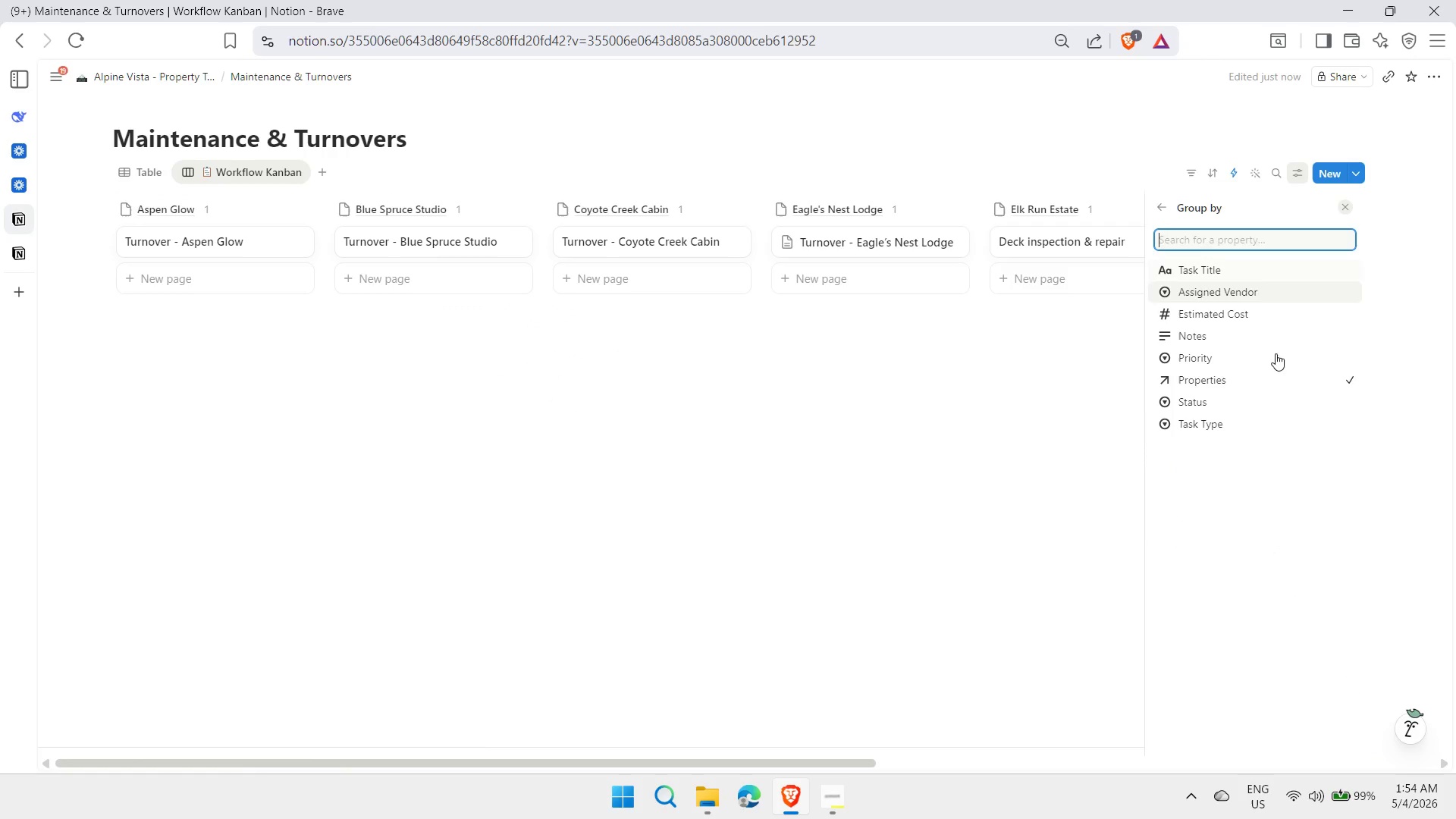 
left_click([1229, 403])
 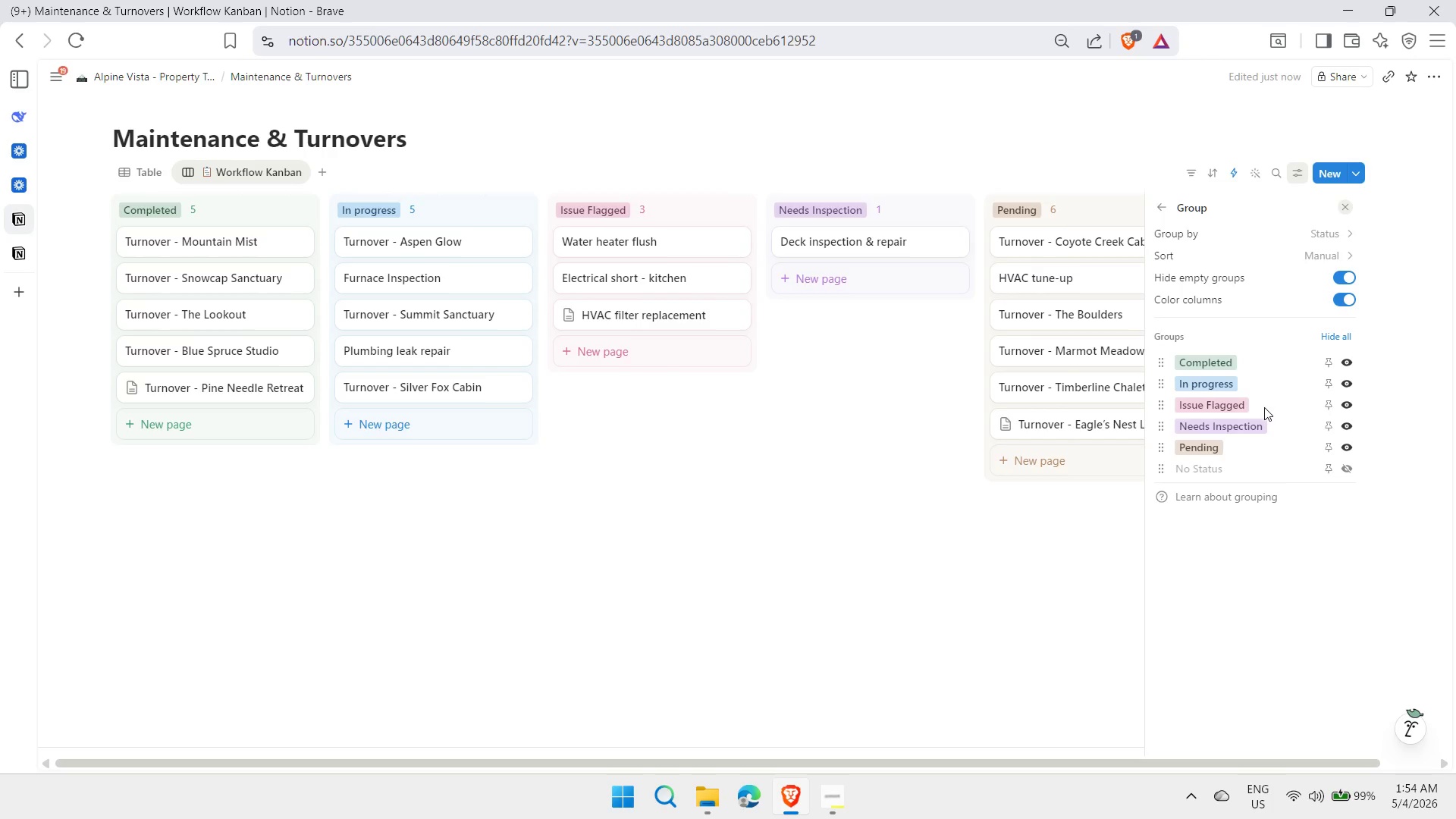 
wait(5.11)
 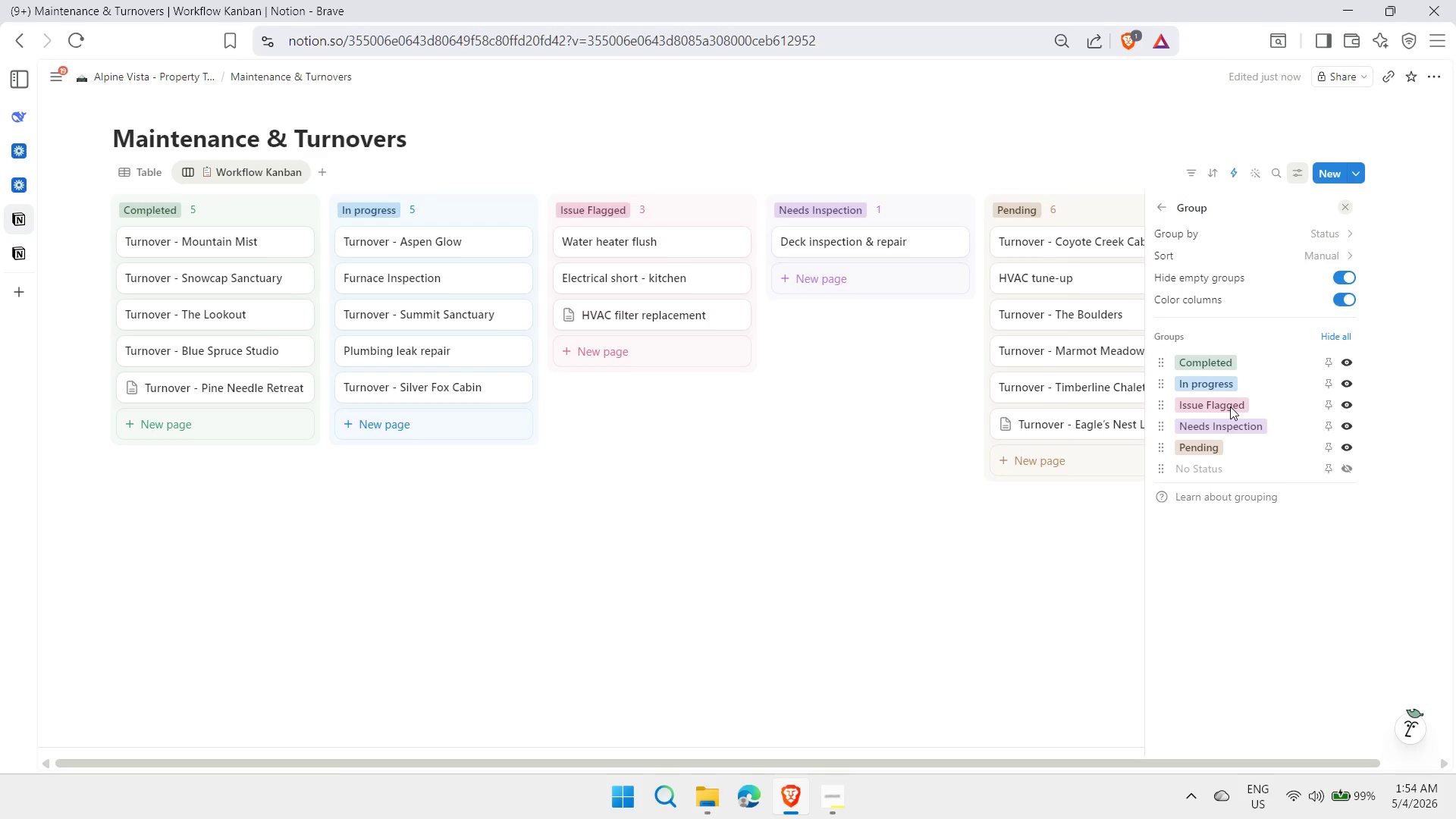 
left_click_drag(start_coordinate=[1162, 446], to_coordinate=[1166, 356])
 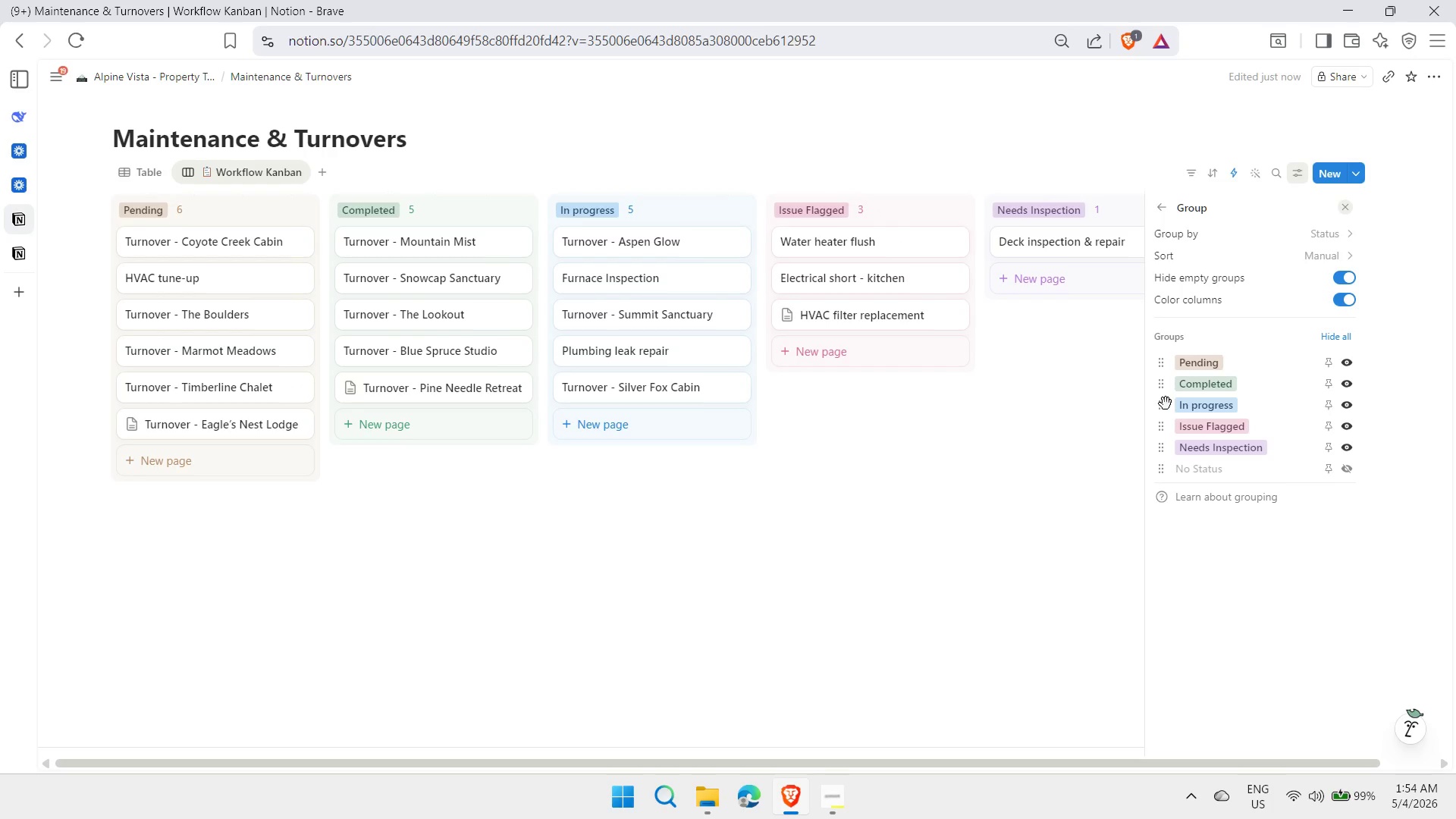 
left_click_drag(start_coordinate=[1166, 403], to_coordinate=[1165, 380])
 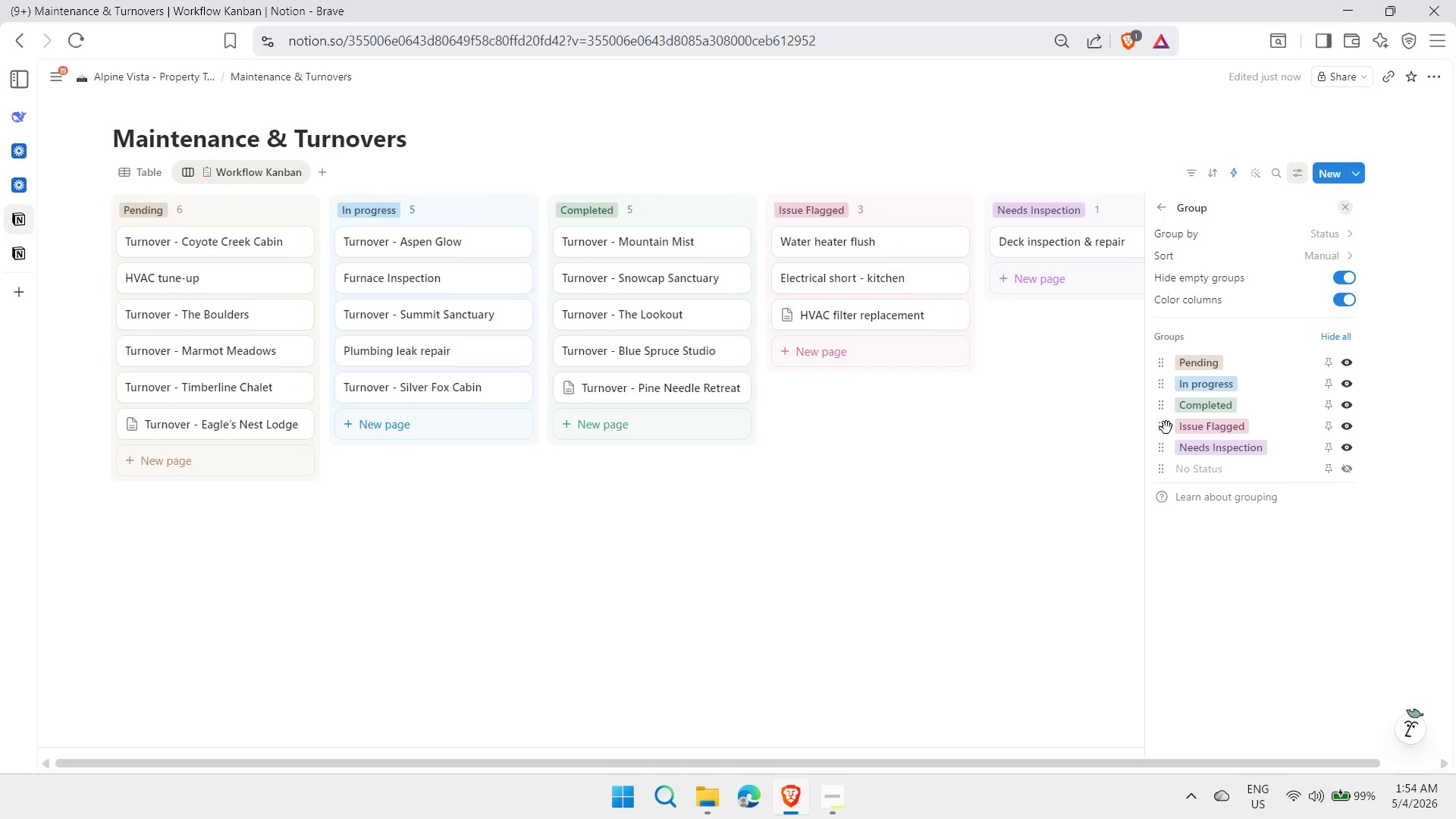 
left_click_drag(start_coordinate=[1166, 457], to_coordinate=[1169, 413])
 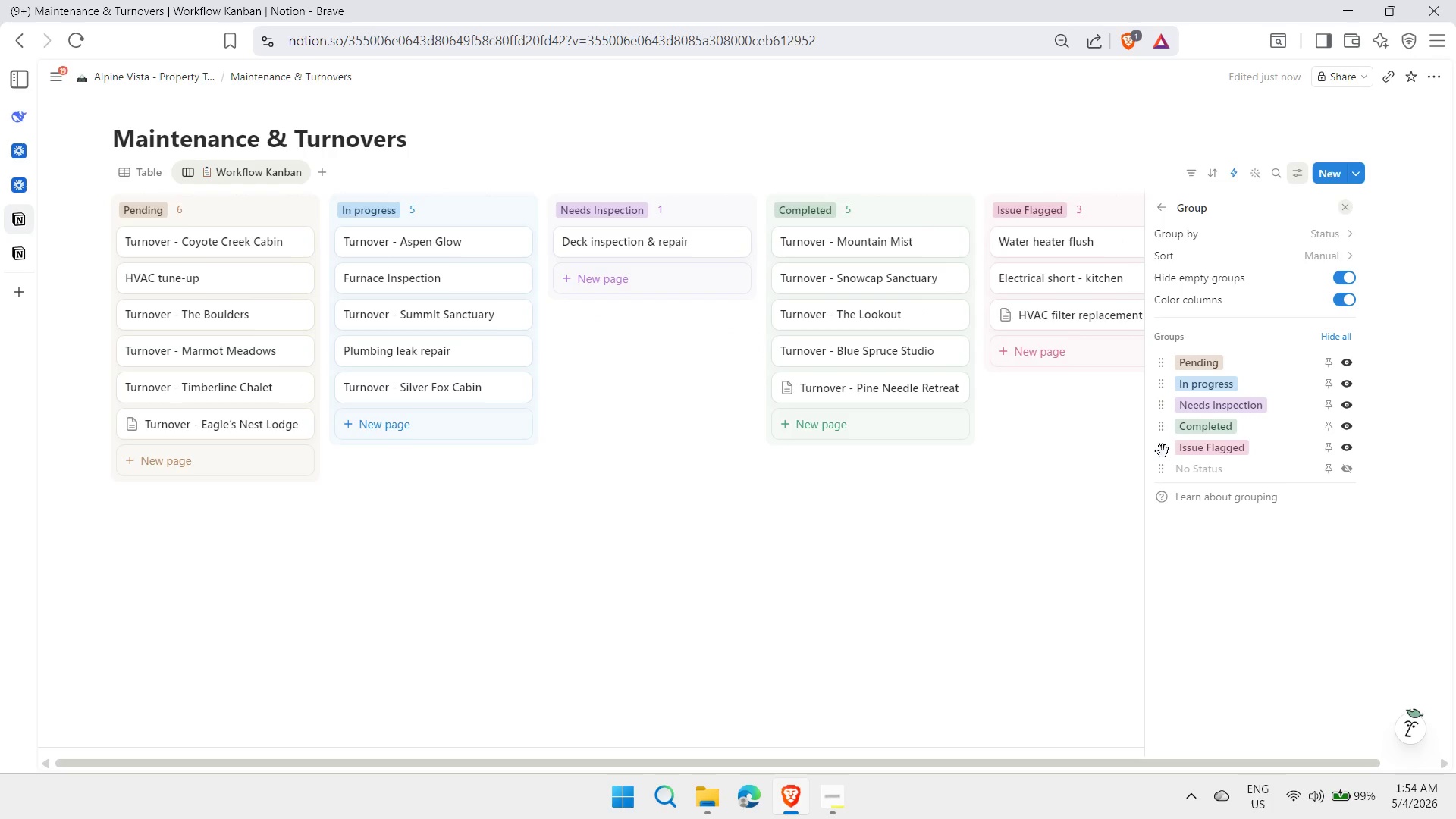 
left_click_drag(start_coordinate=[1163, 451], to_coordinate=[1160, 431])
 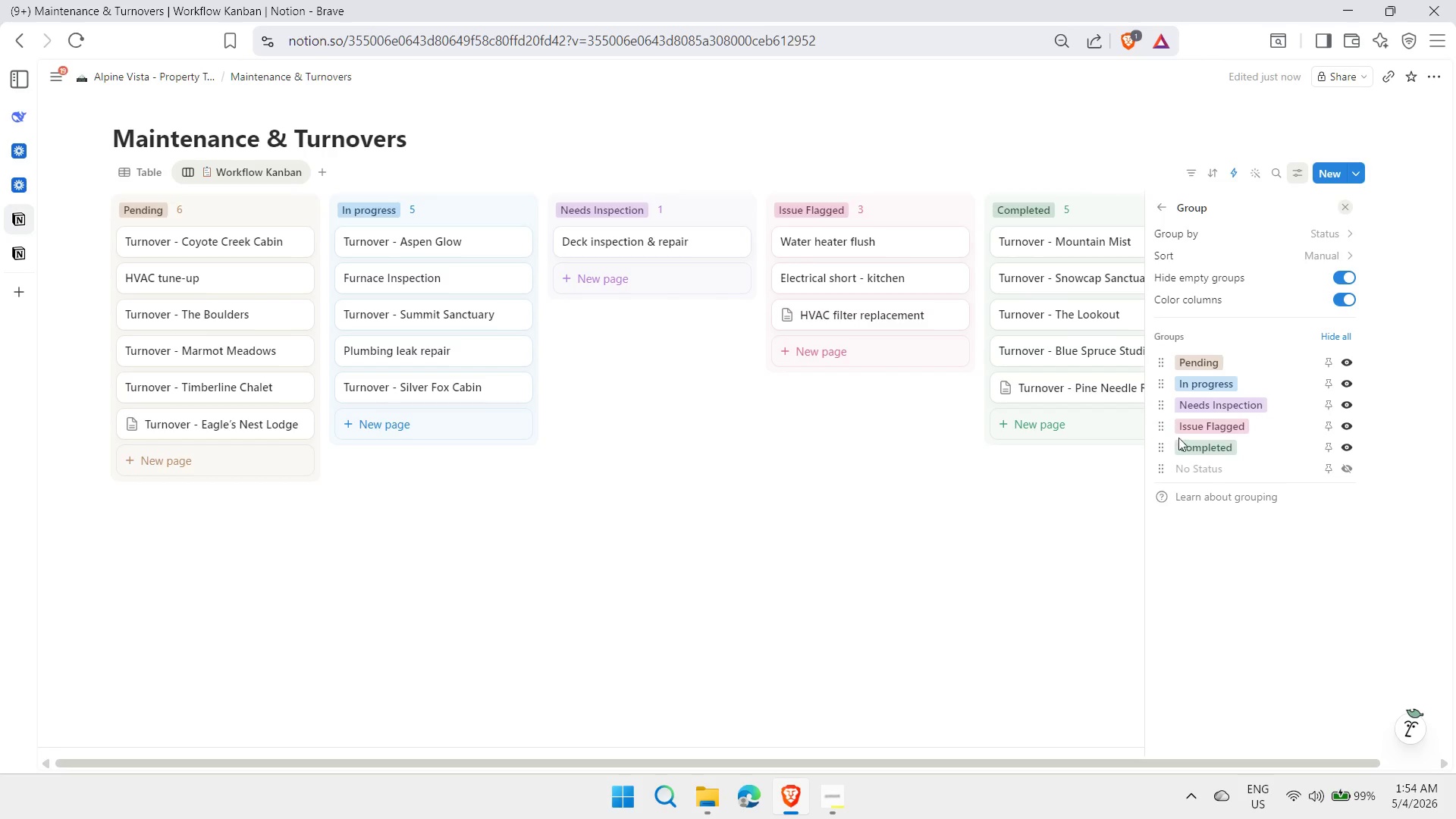 
mouse_move([1218, 443])
 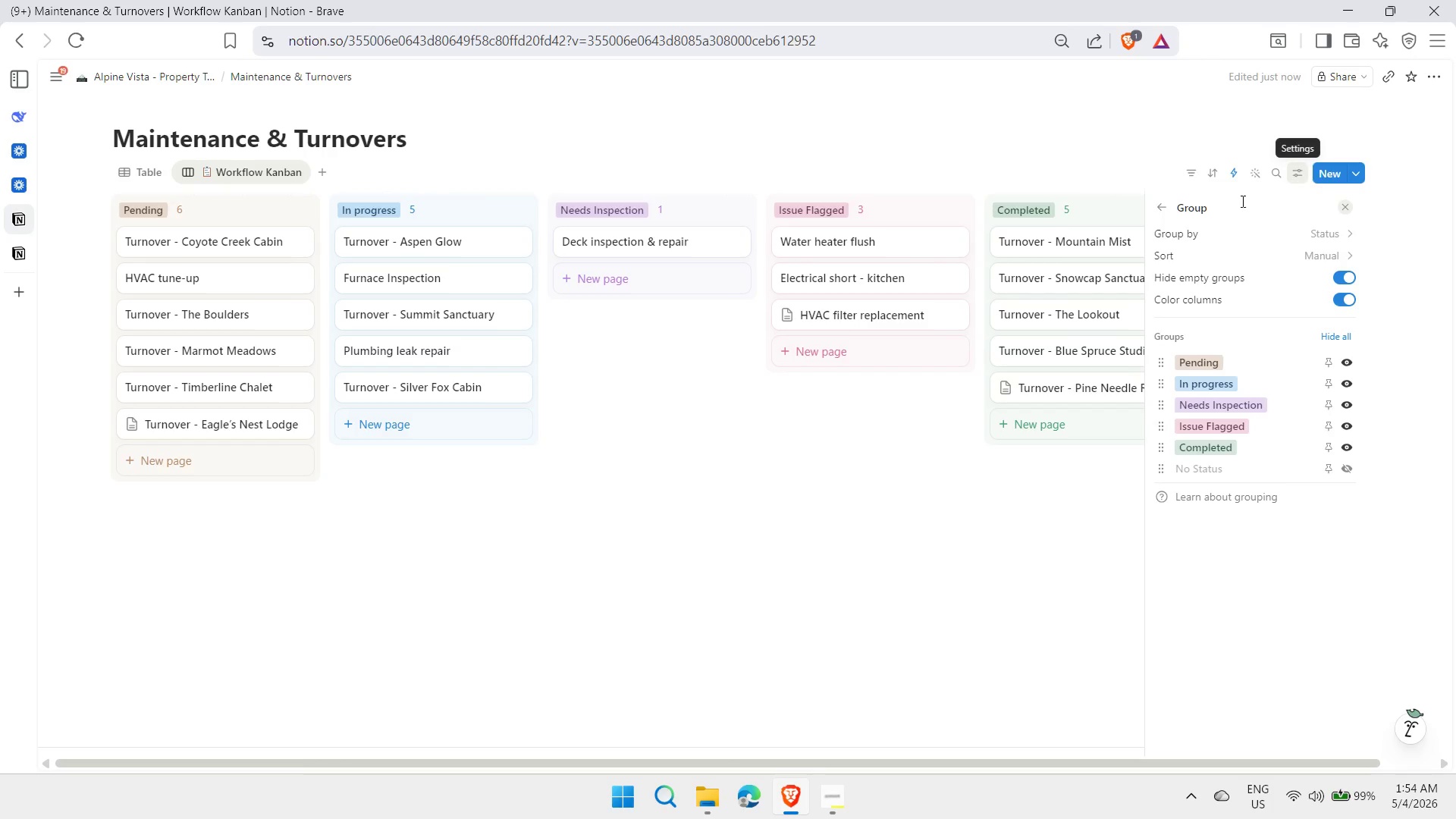 
left_click([1163, 206])
 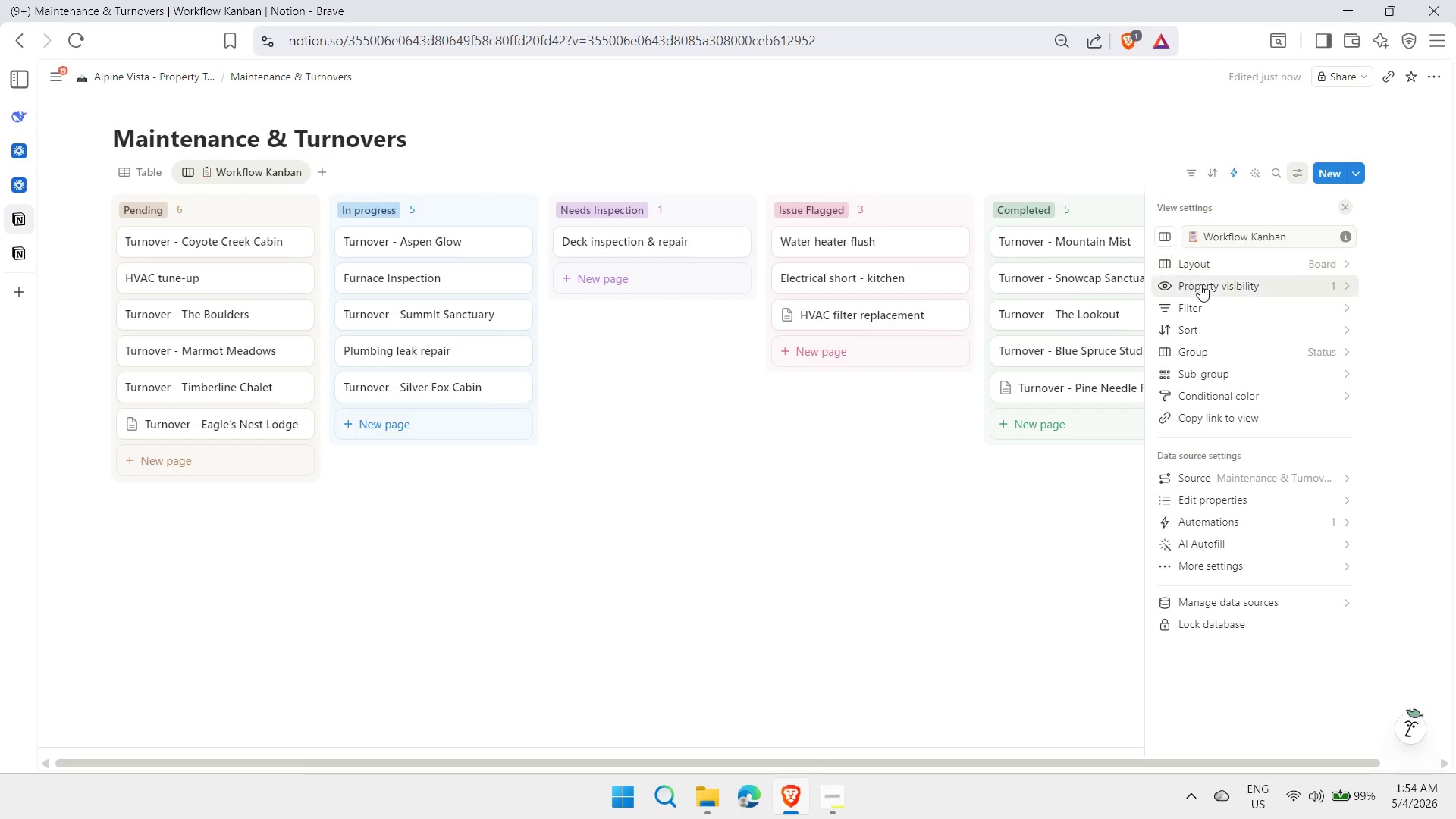 
left_click([1210, 284])
 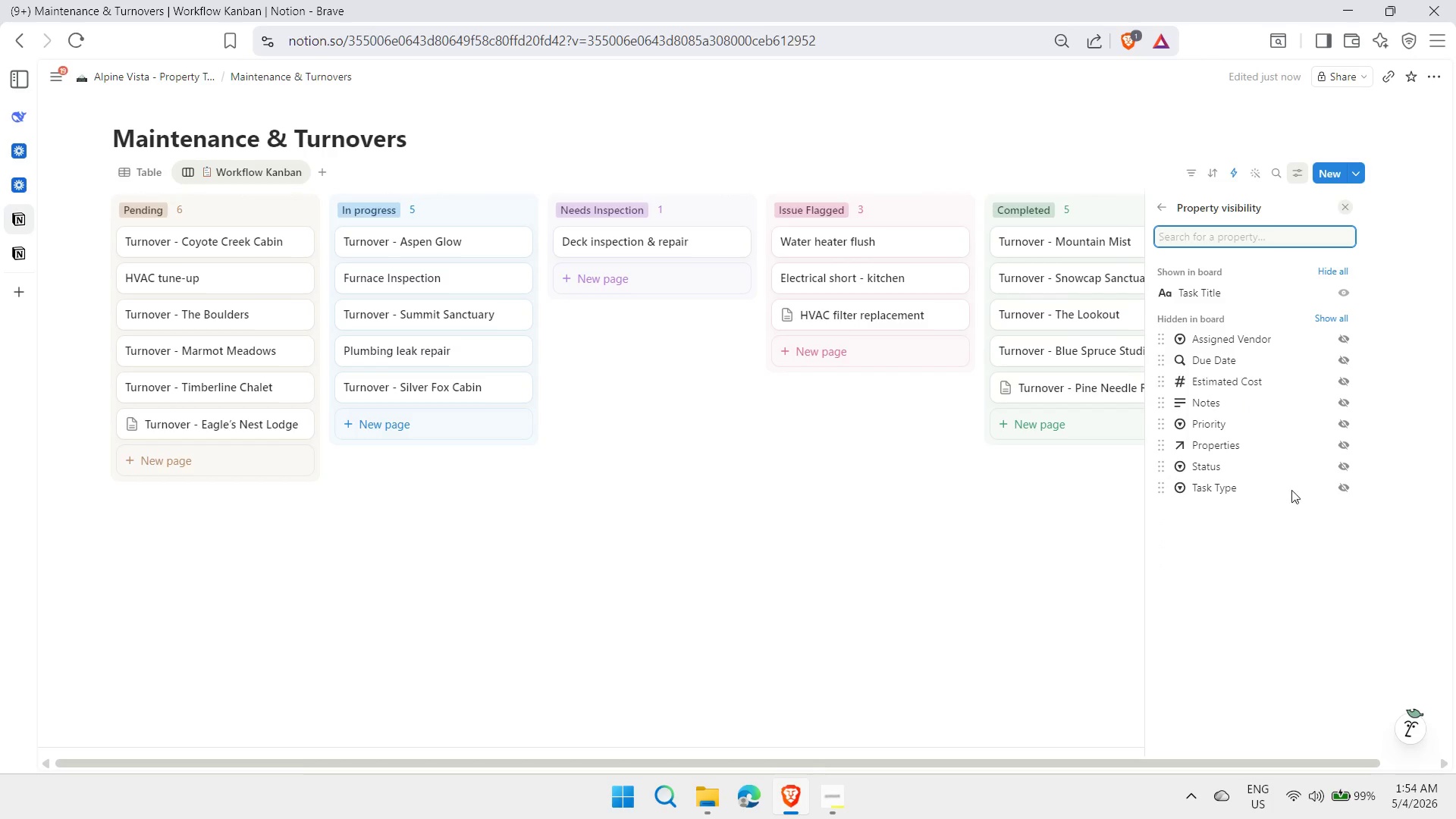 
left_click([1348, 487])
 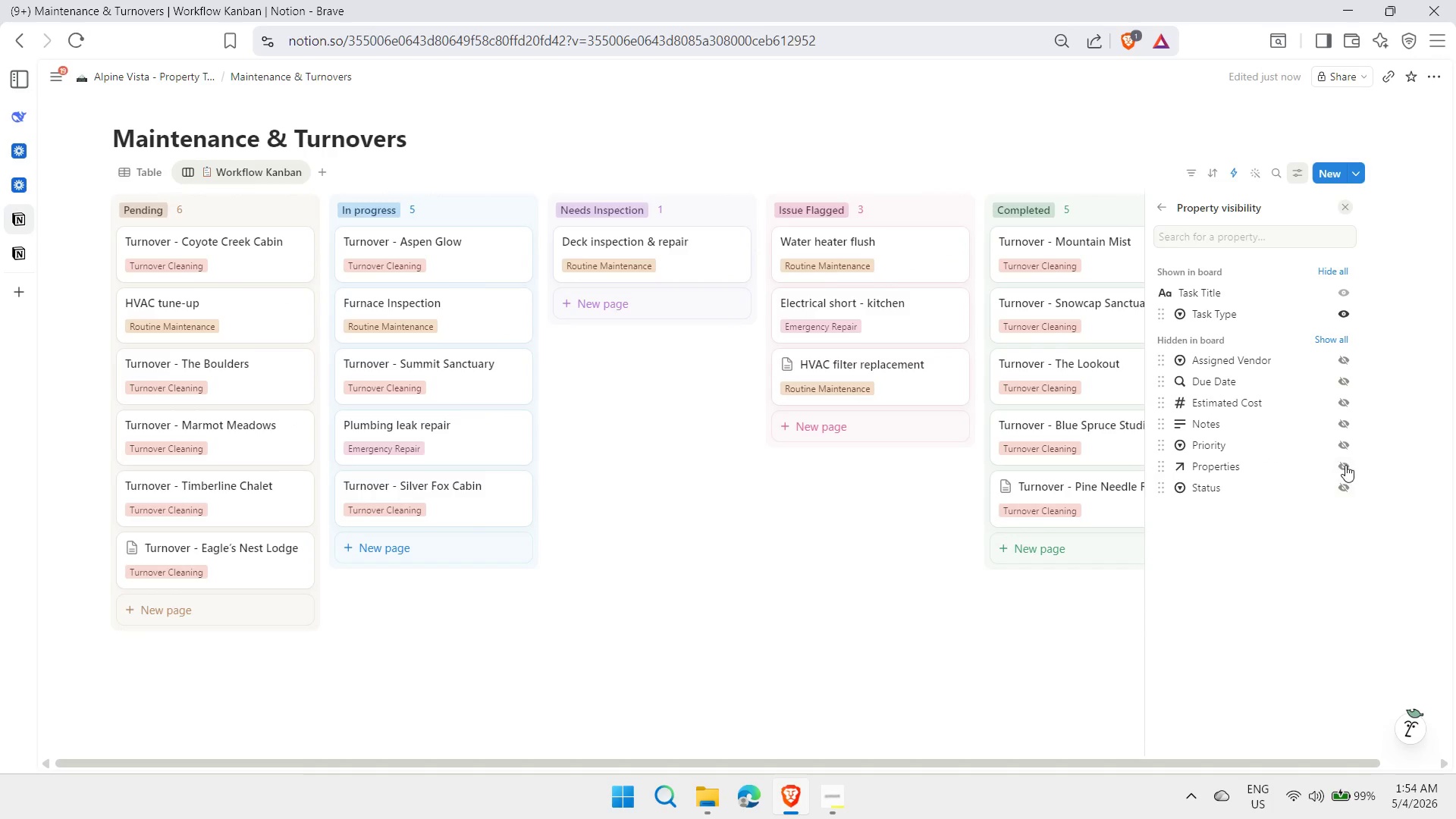 
left_click([1345, 441])
 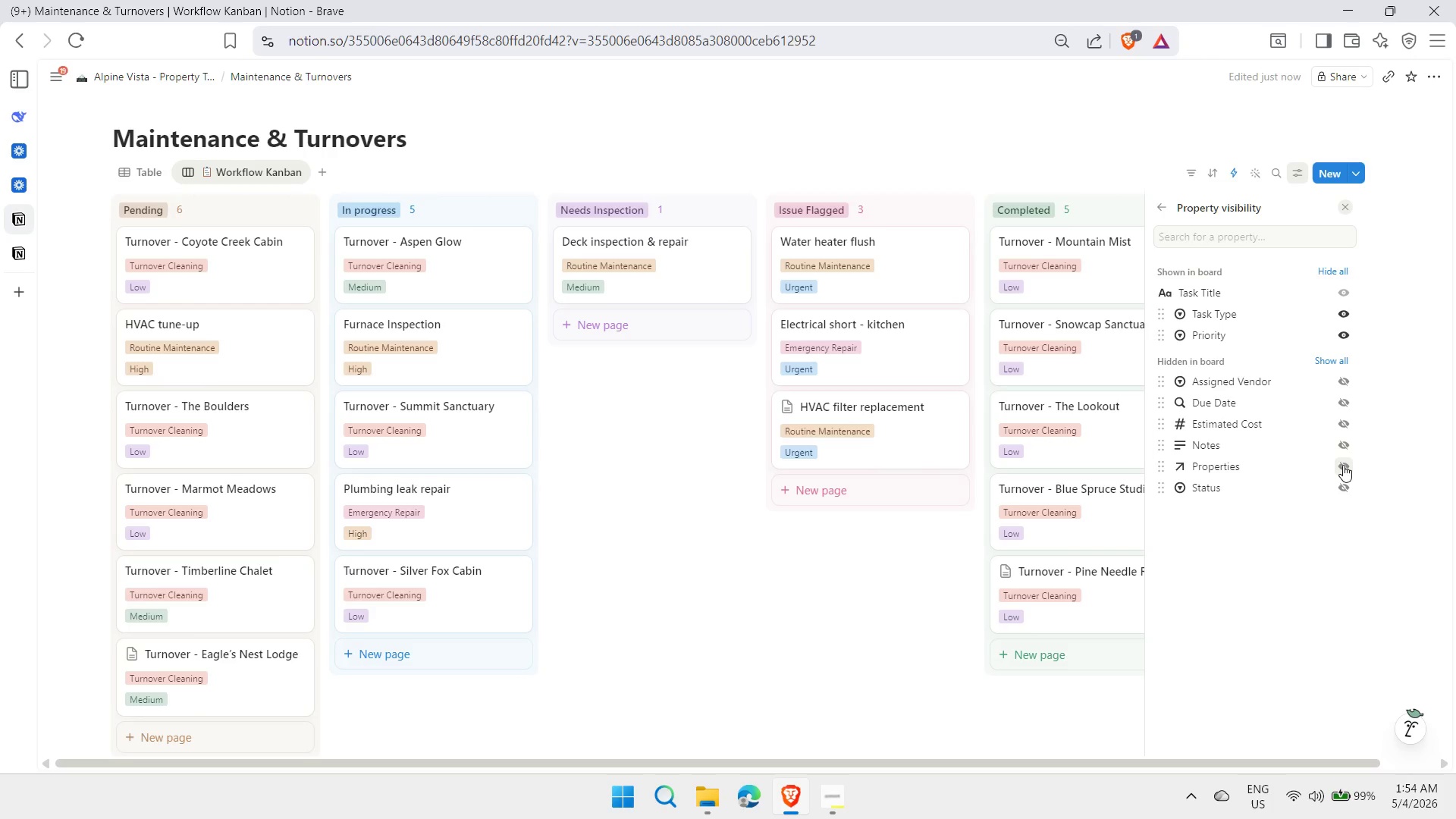 
left_click([1343, 465])
 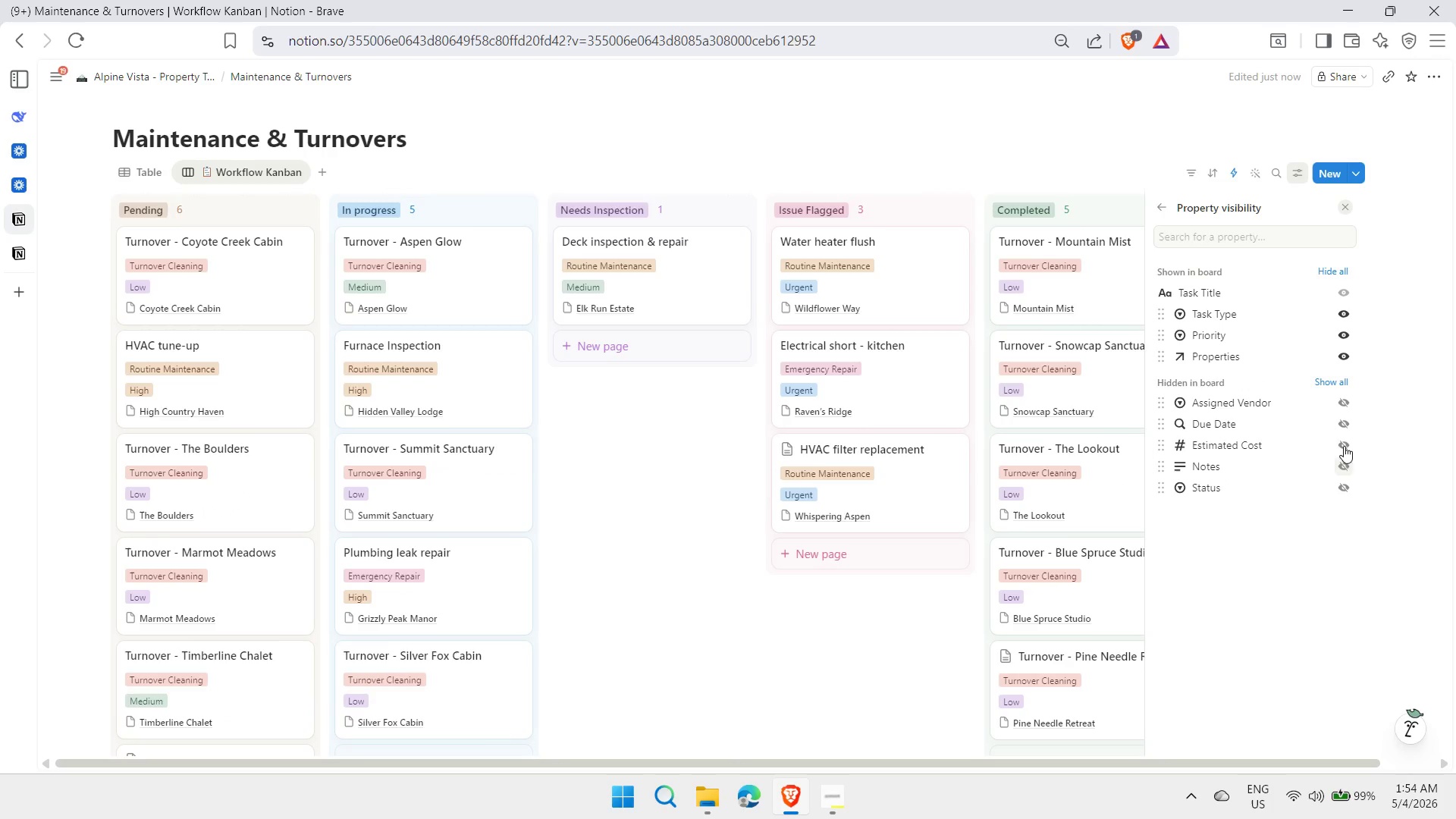 
left_click([1344, 425])
 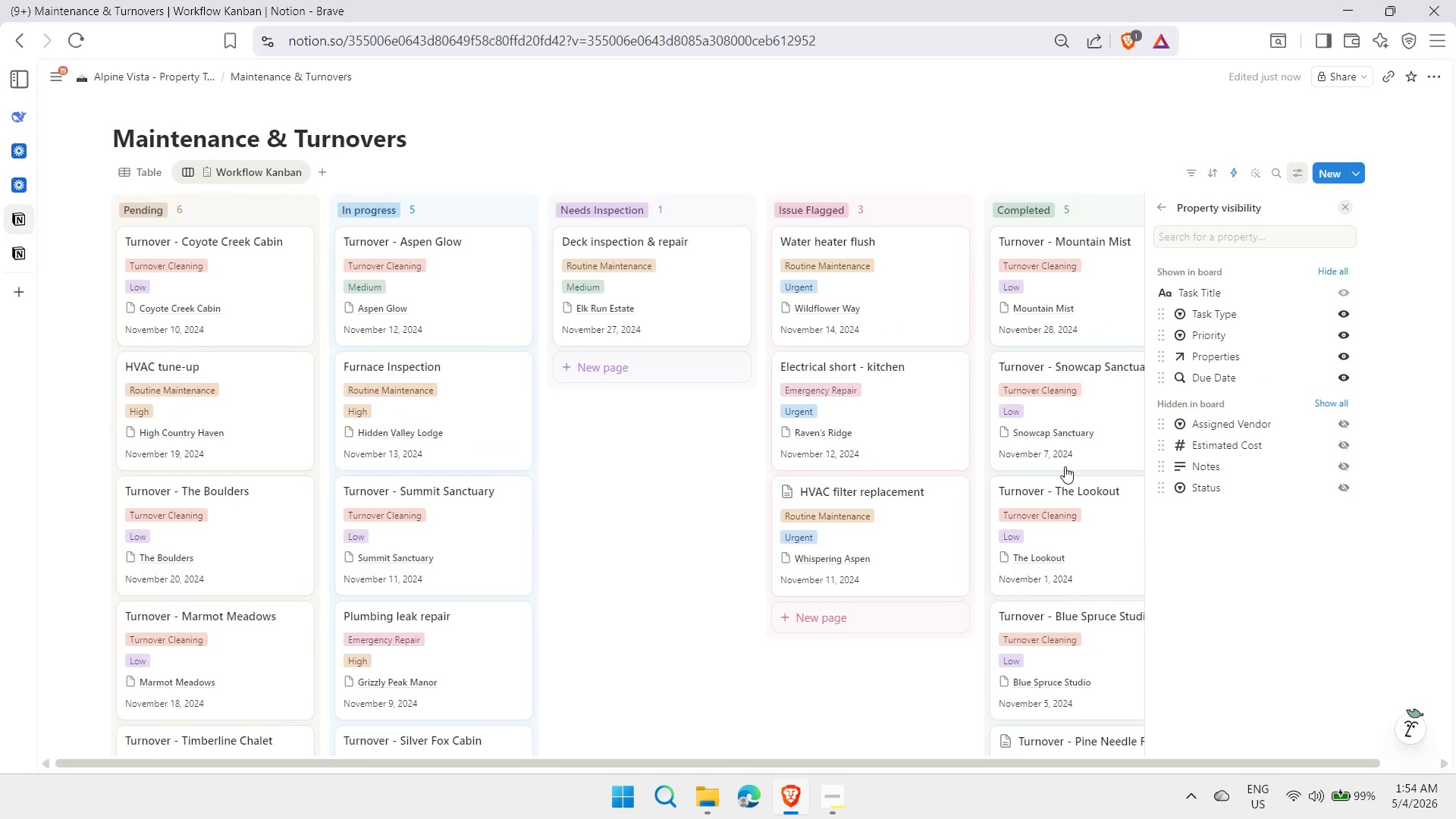 
left_click([679, 454])
 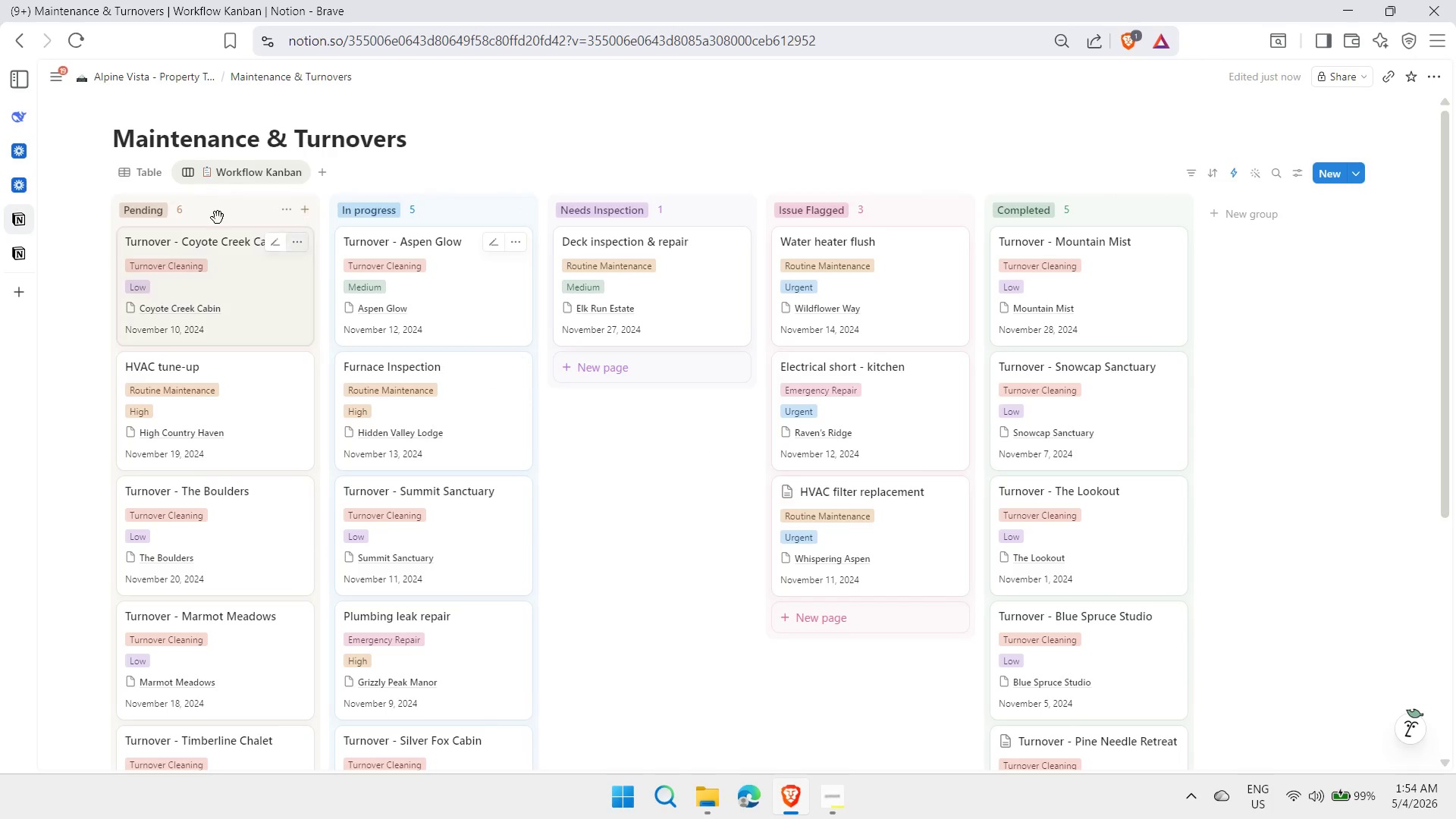 
left_click([327, 179])
 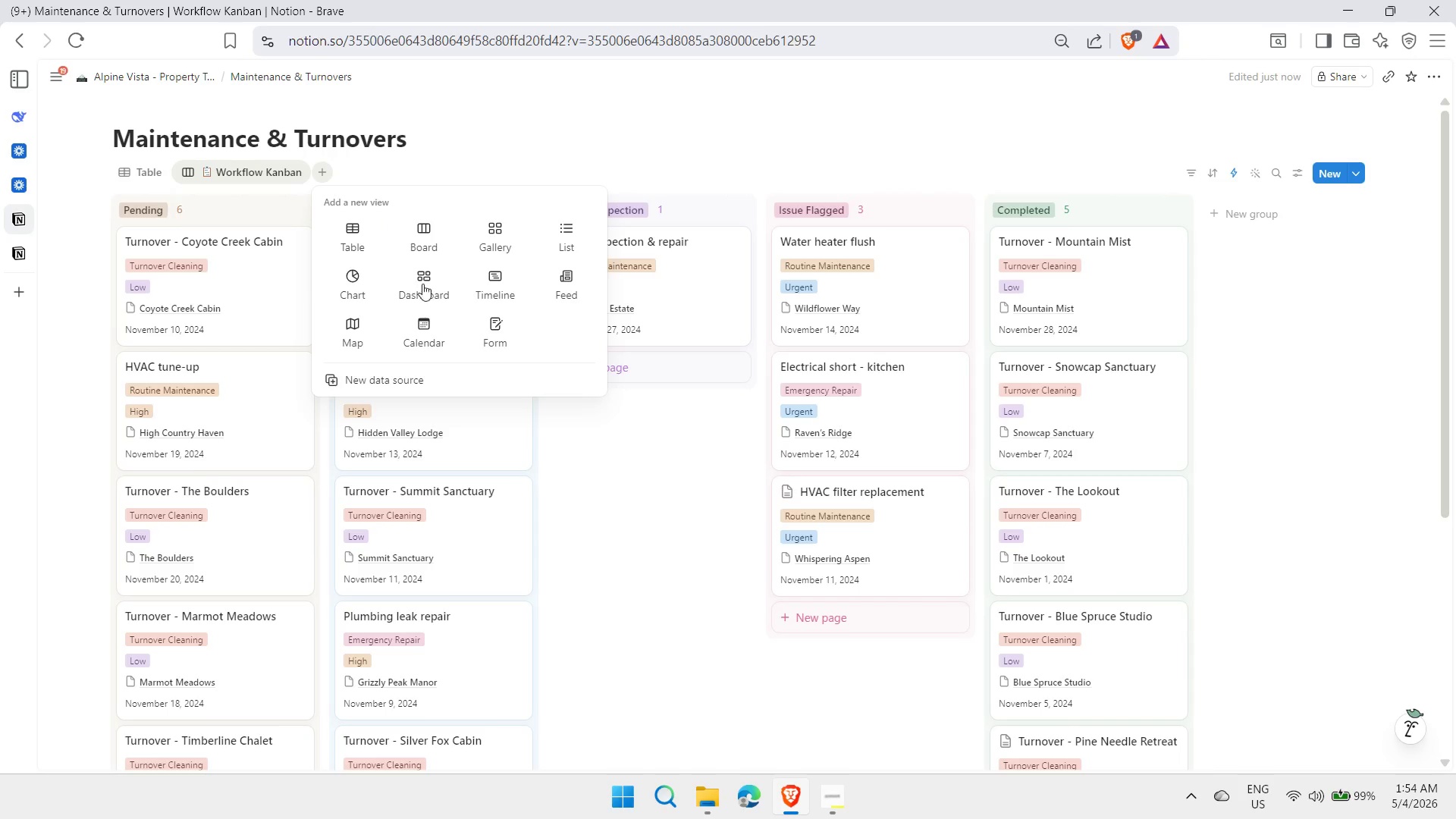 
wait(10.58)
 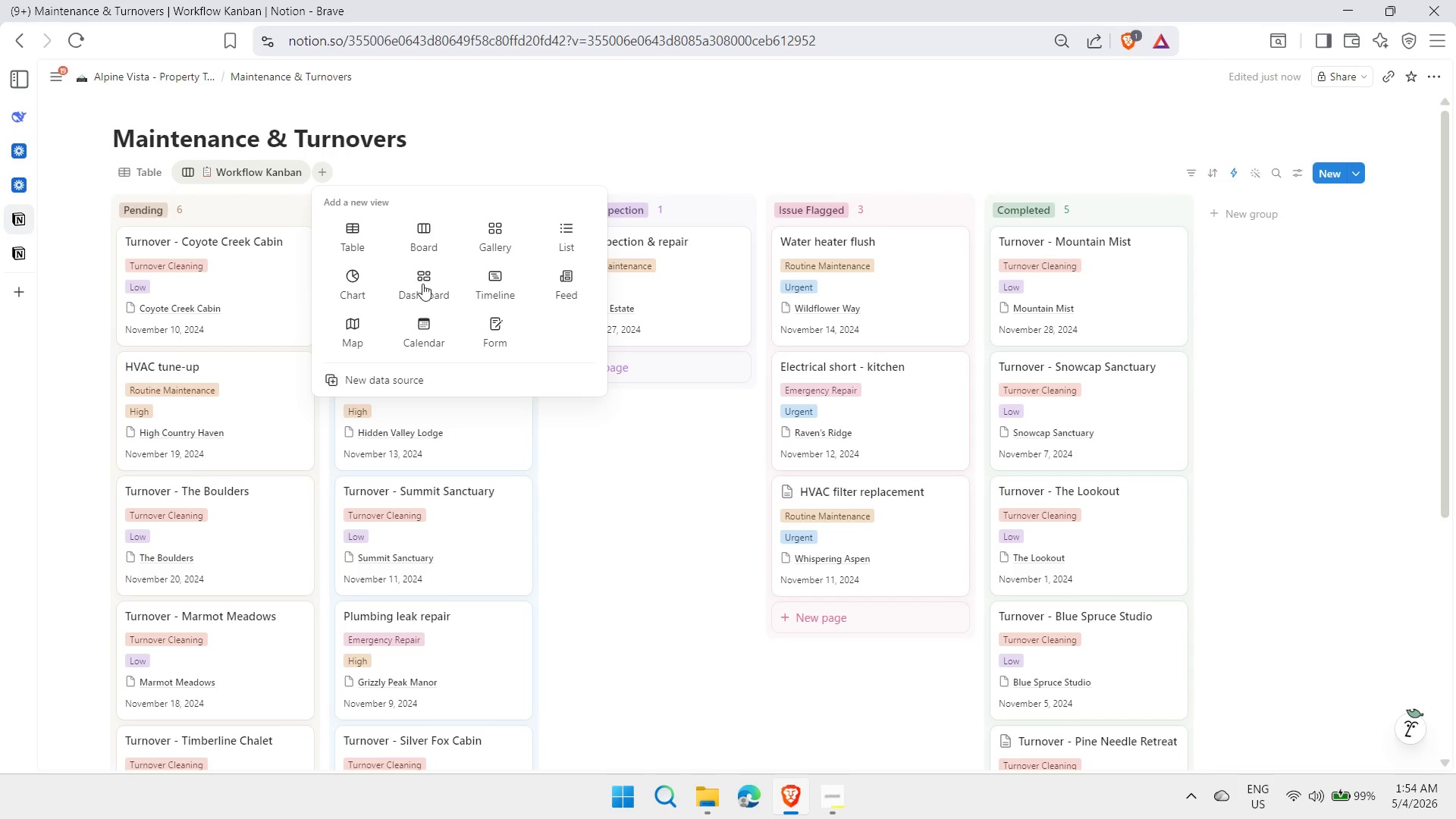 
key(Meta+MetaLeft)
 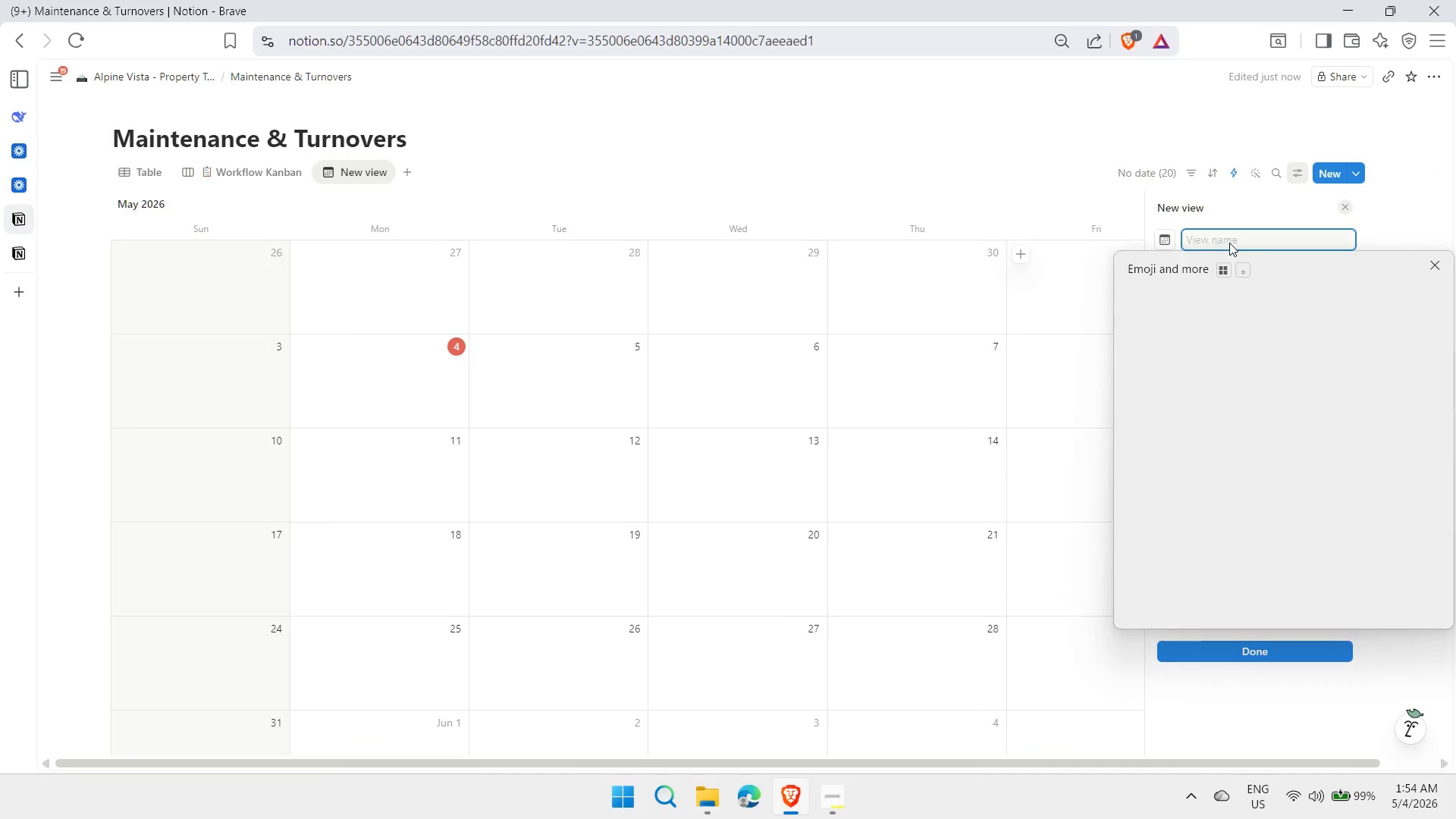 
key(Meta+Period)
 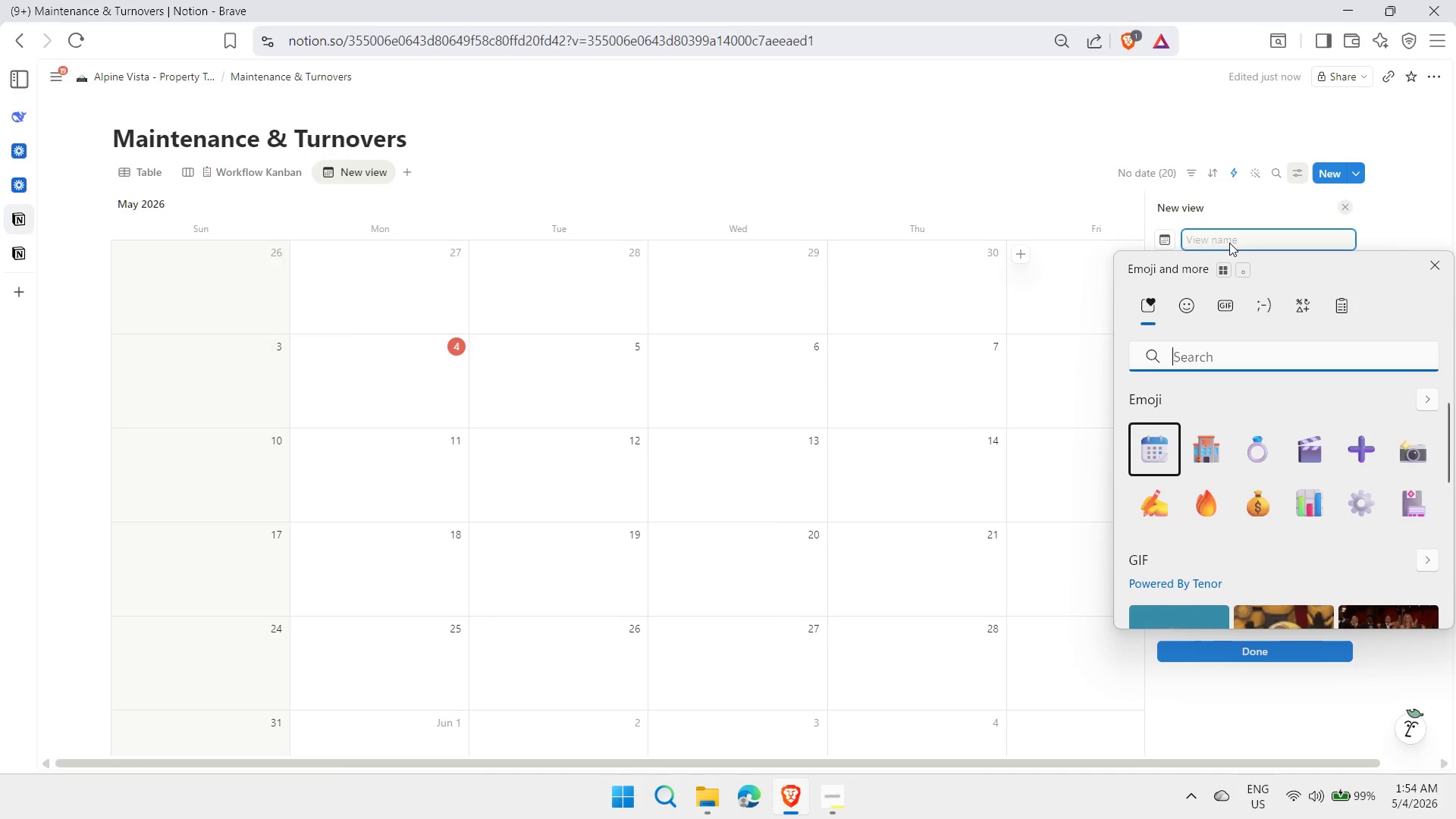 
key(Enter)
 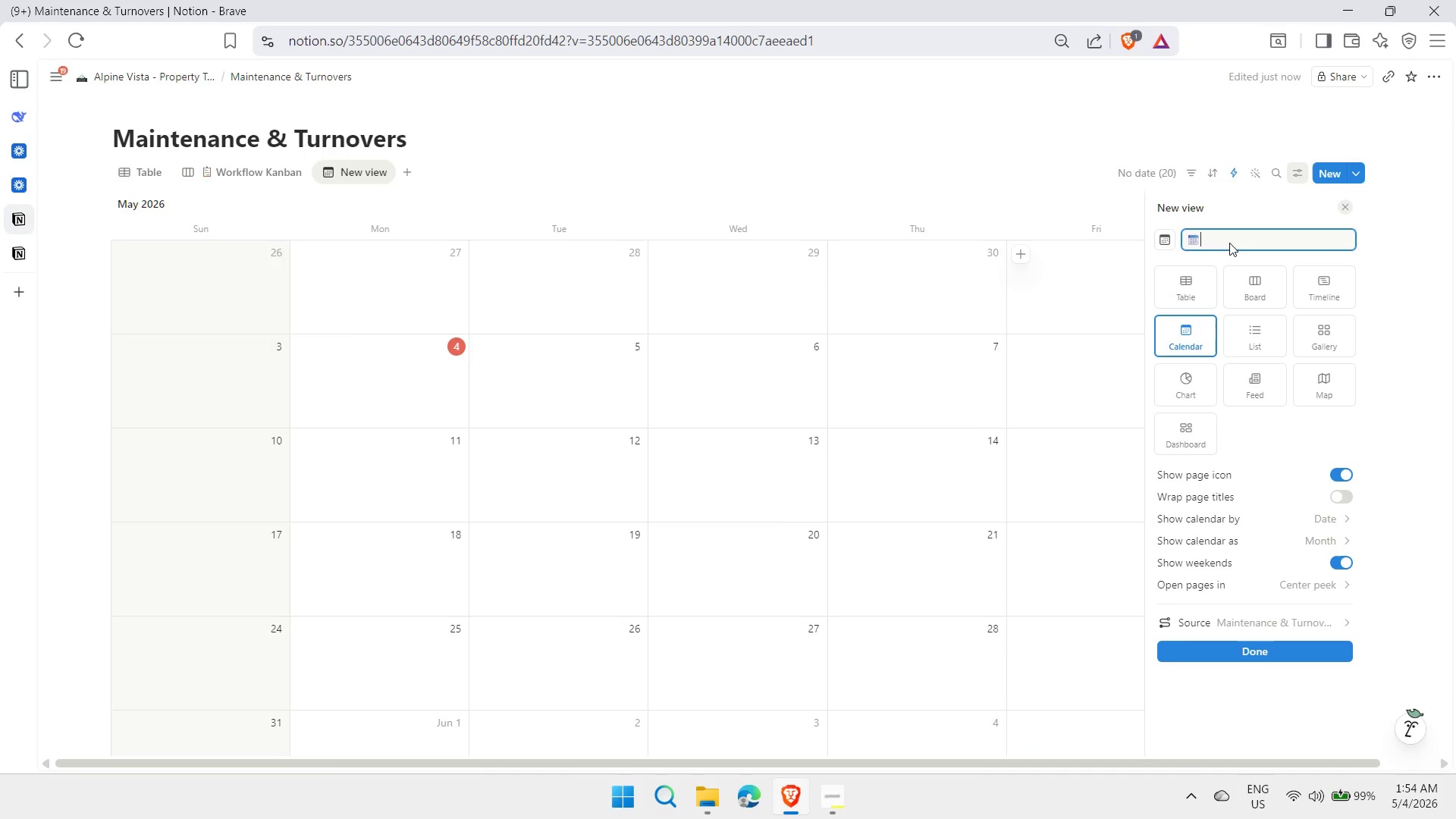 
type( Turnover & task Calendar)
 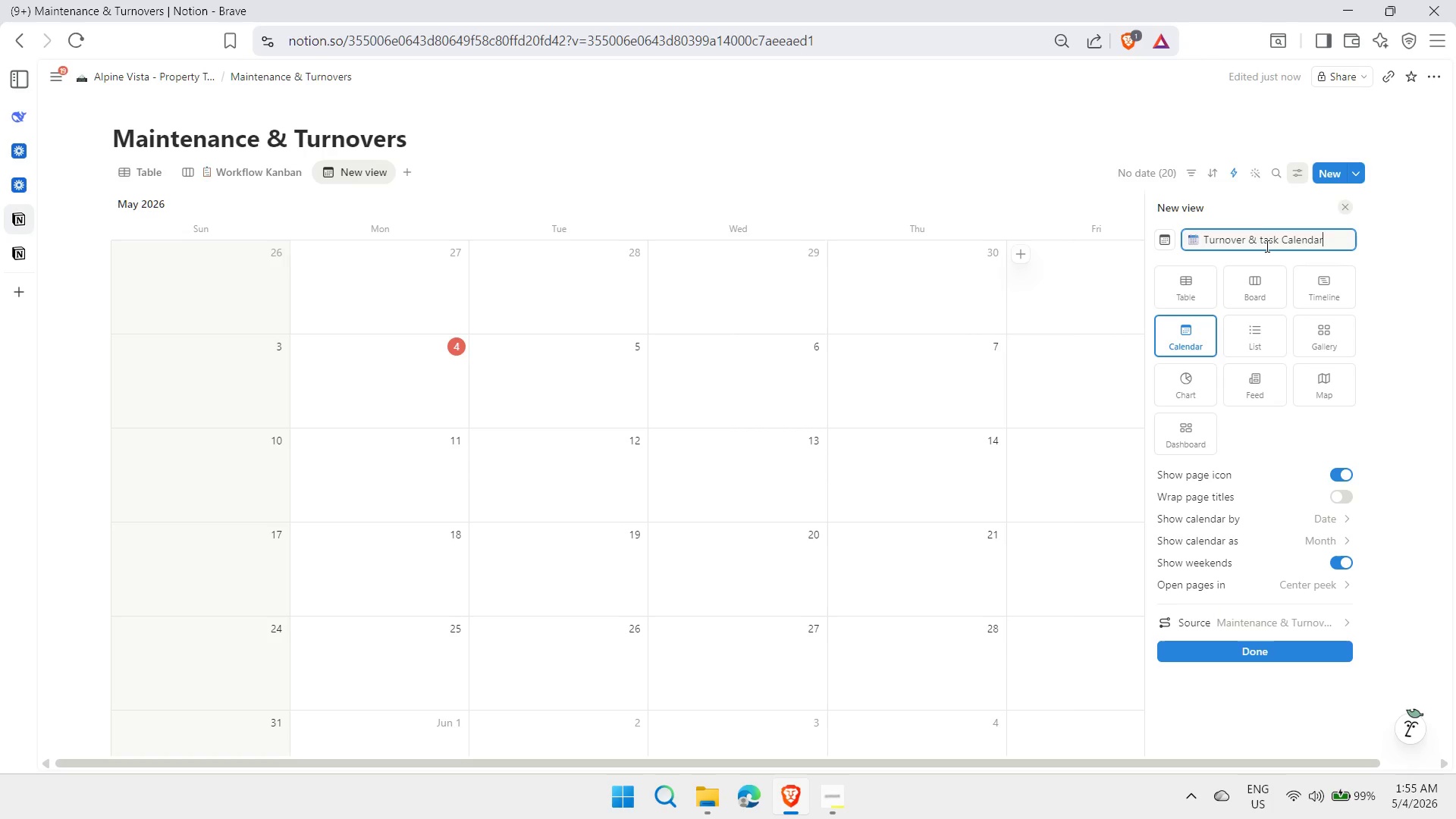 
left_click([1261, 241])
 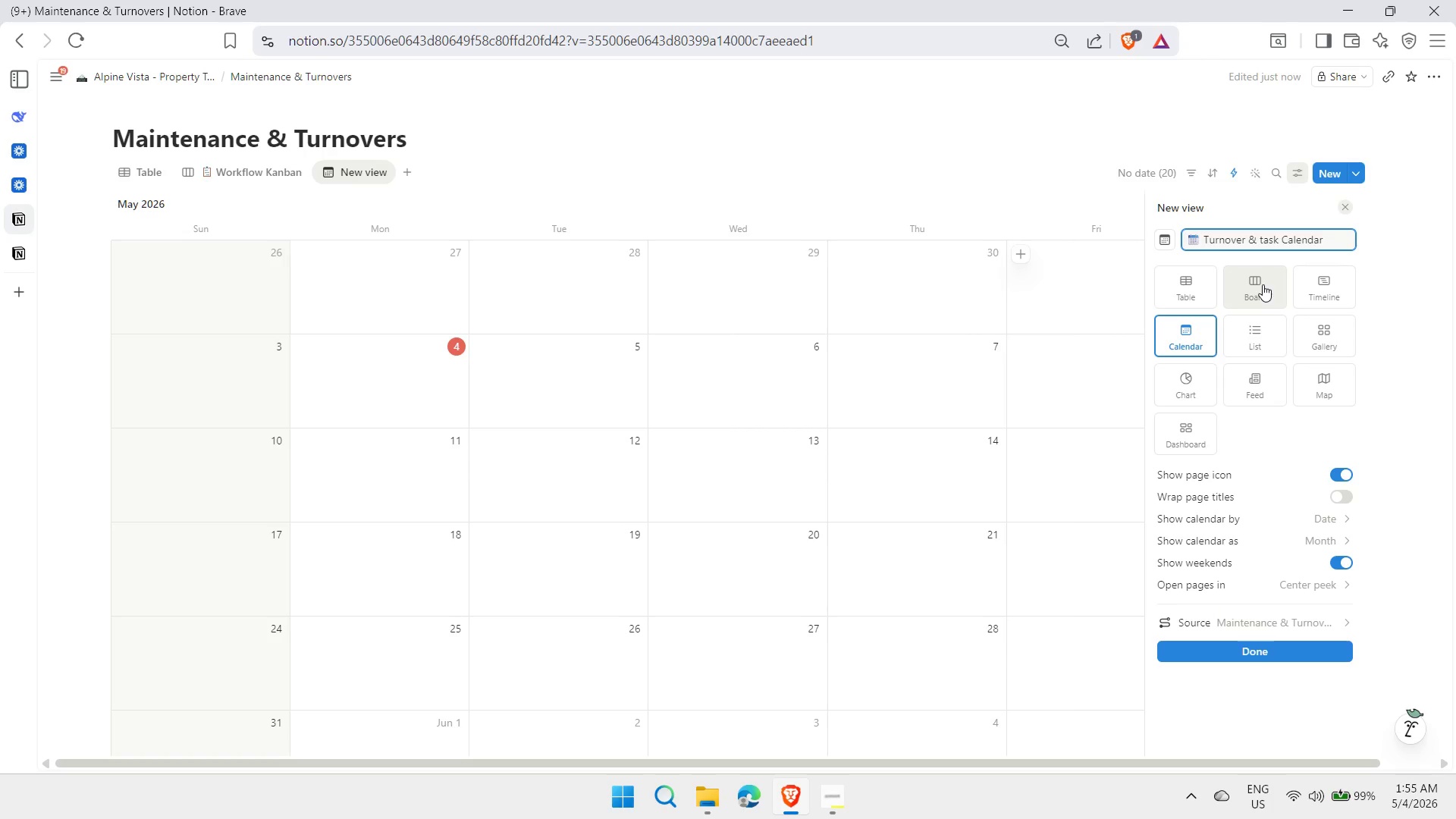 
key(Delete)
 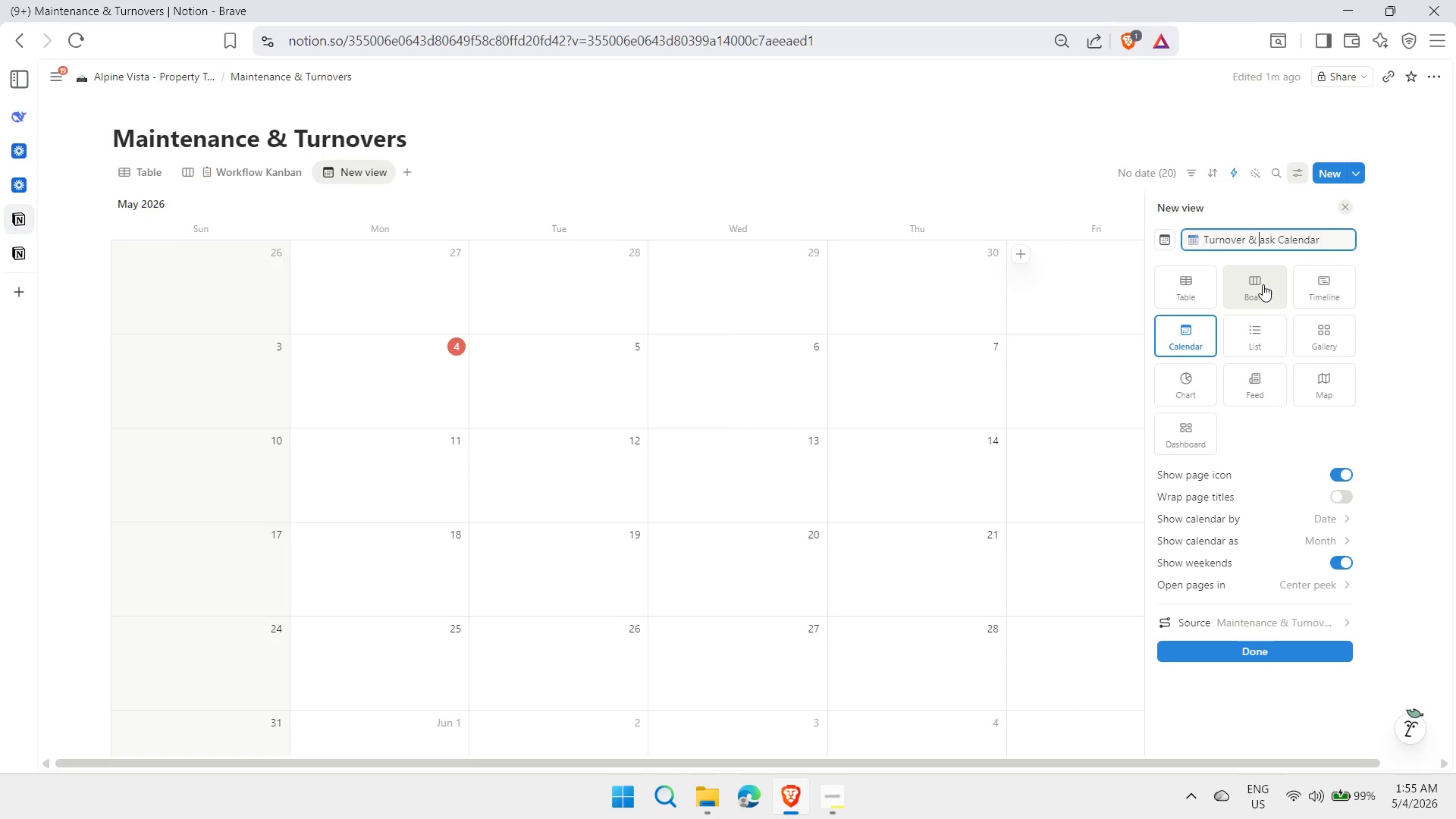 
key(Shift+ShiftLeft)
 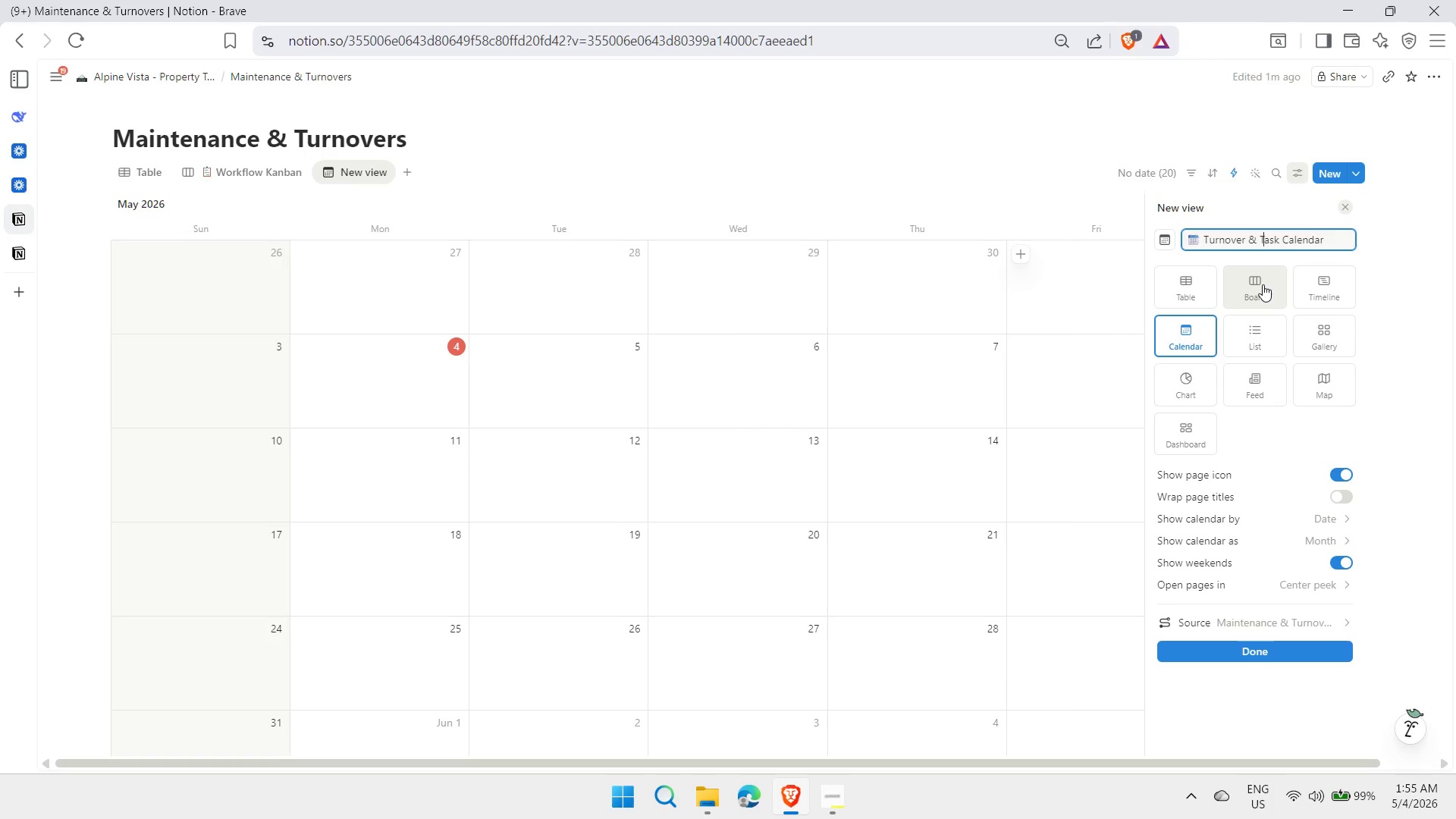 
key(Shift+T)
 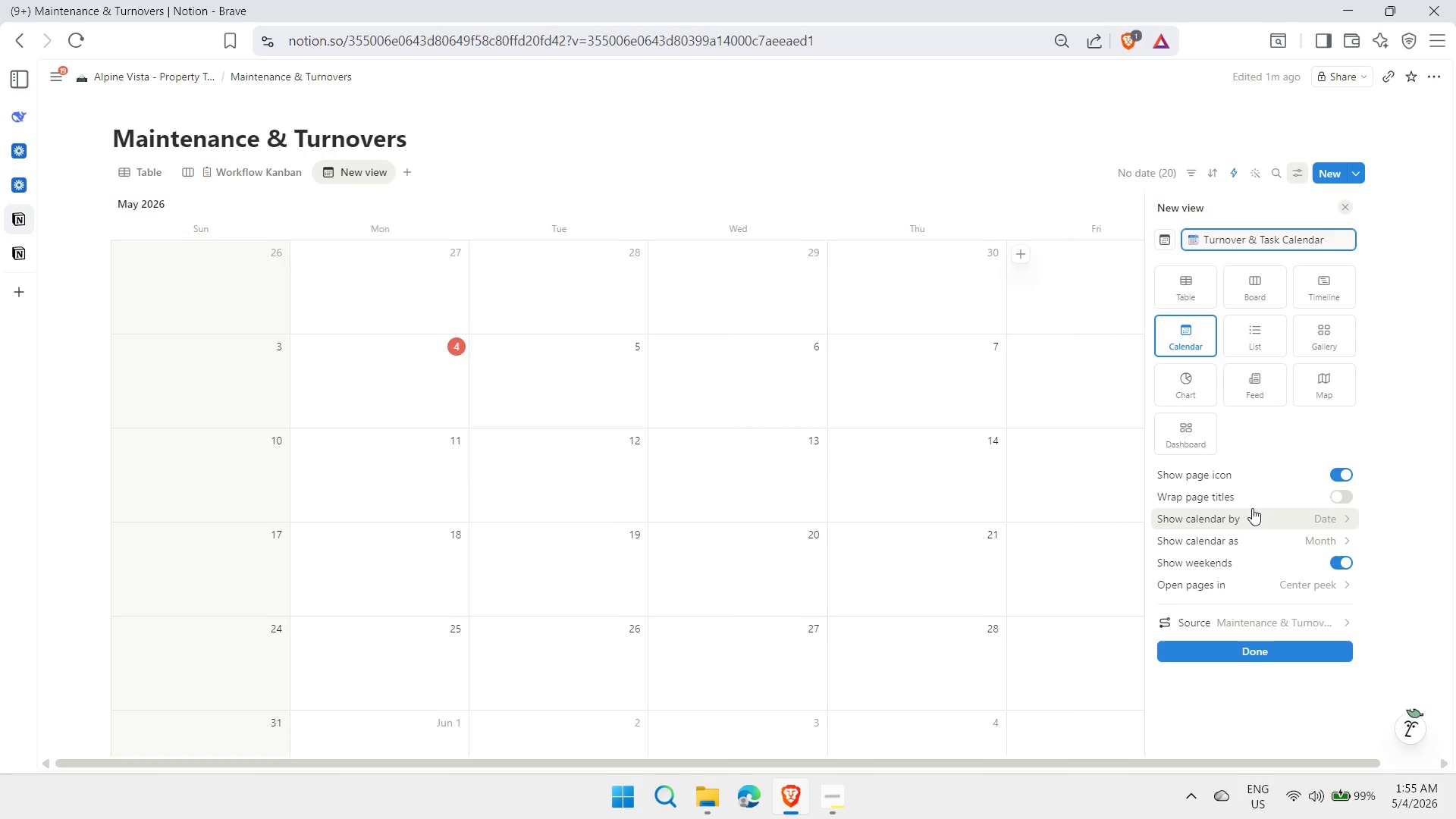 
left_click([1271, 520])
 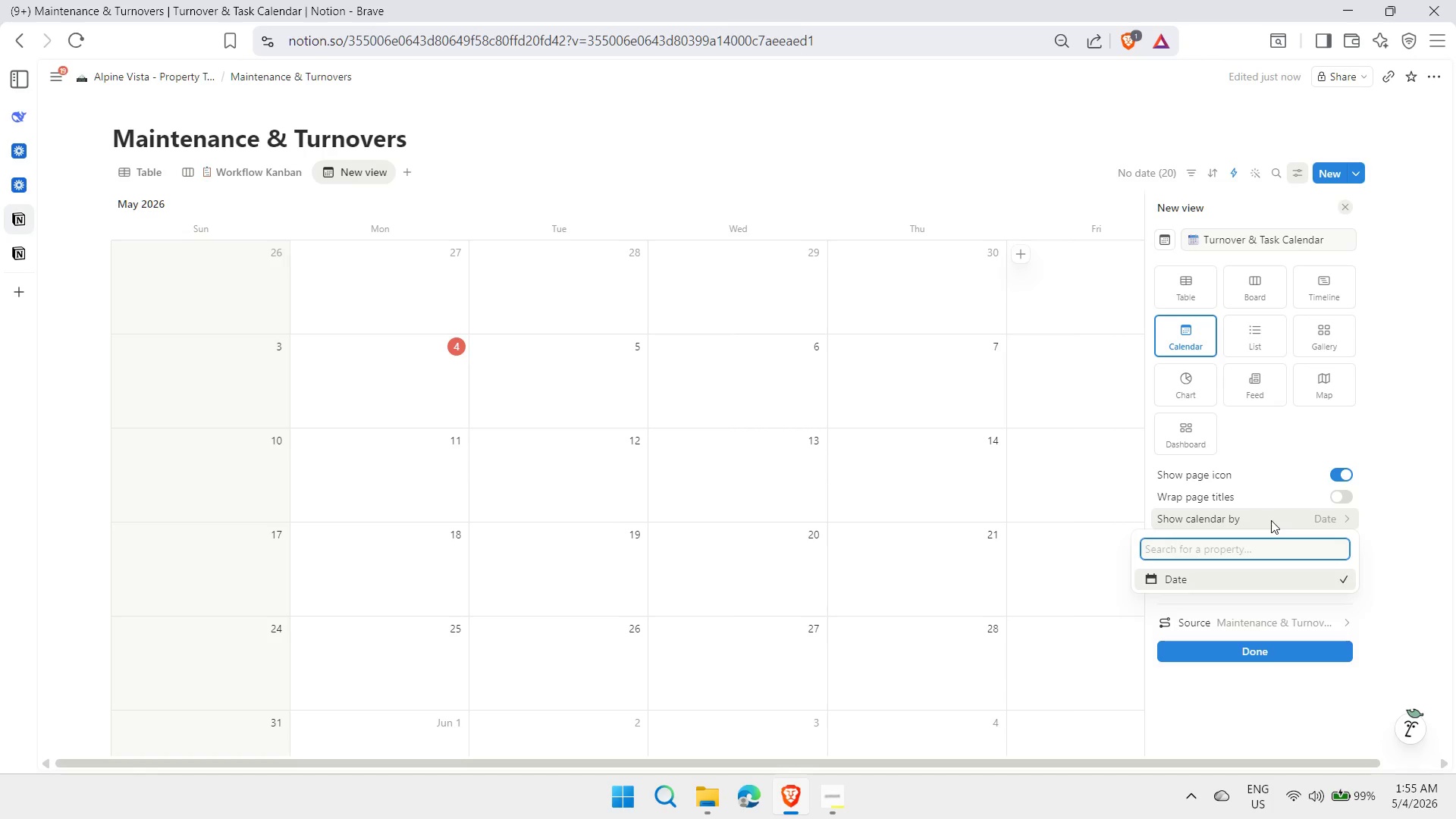 
left_click([1271, 520])
 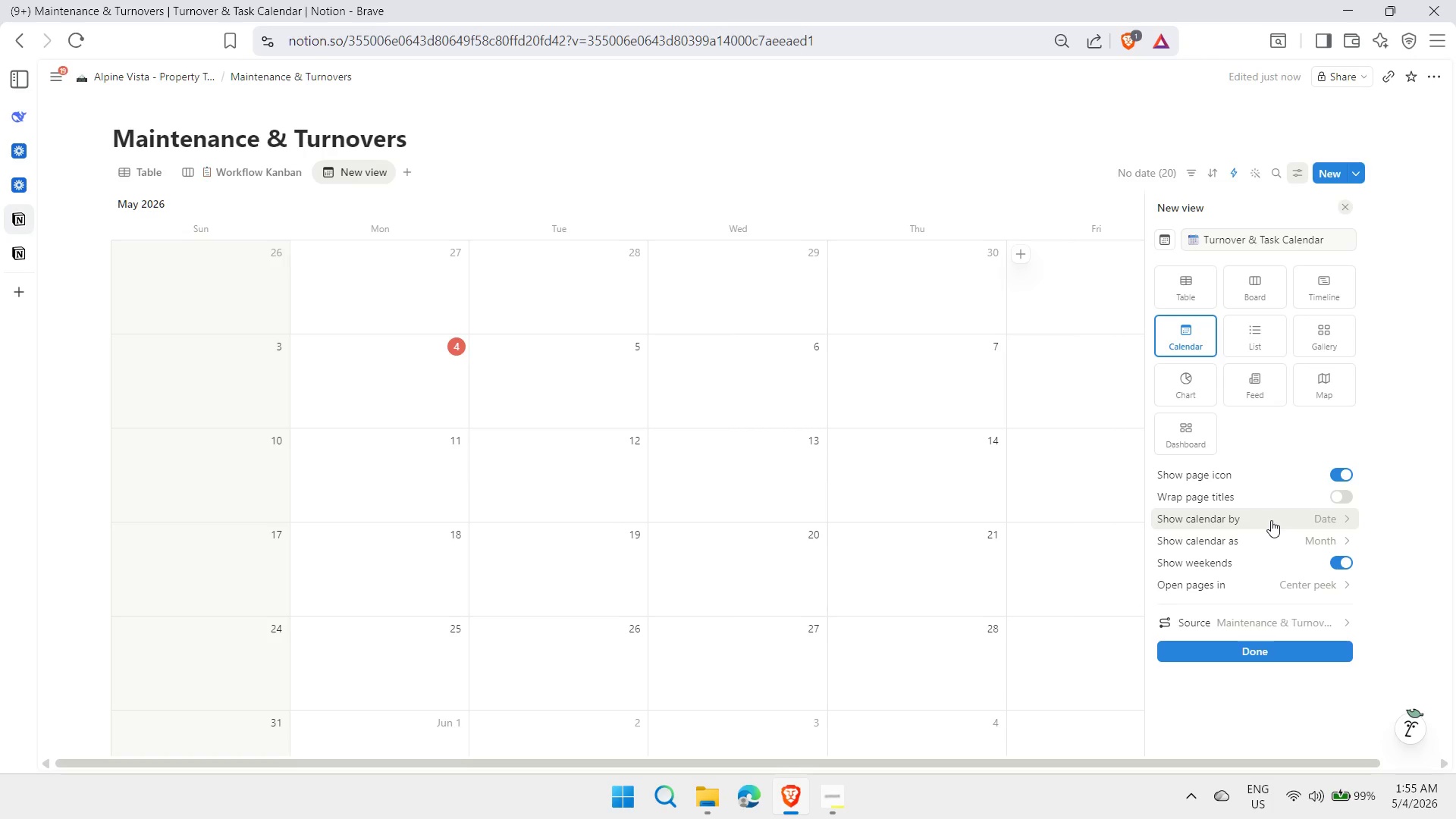 
left_click([1271, 520])
 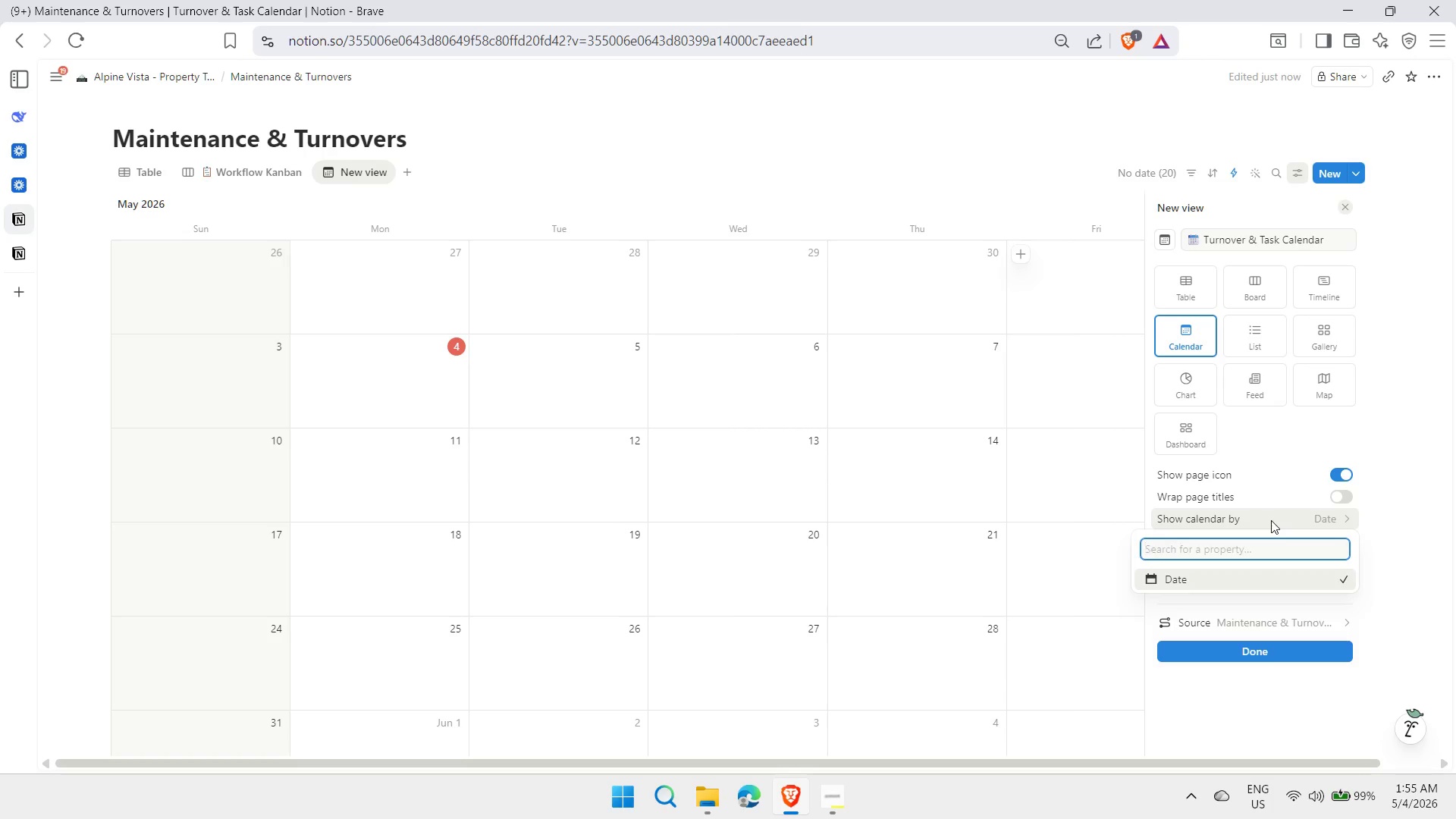 
left_click([1271, 520])
 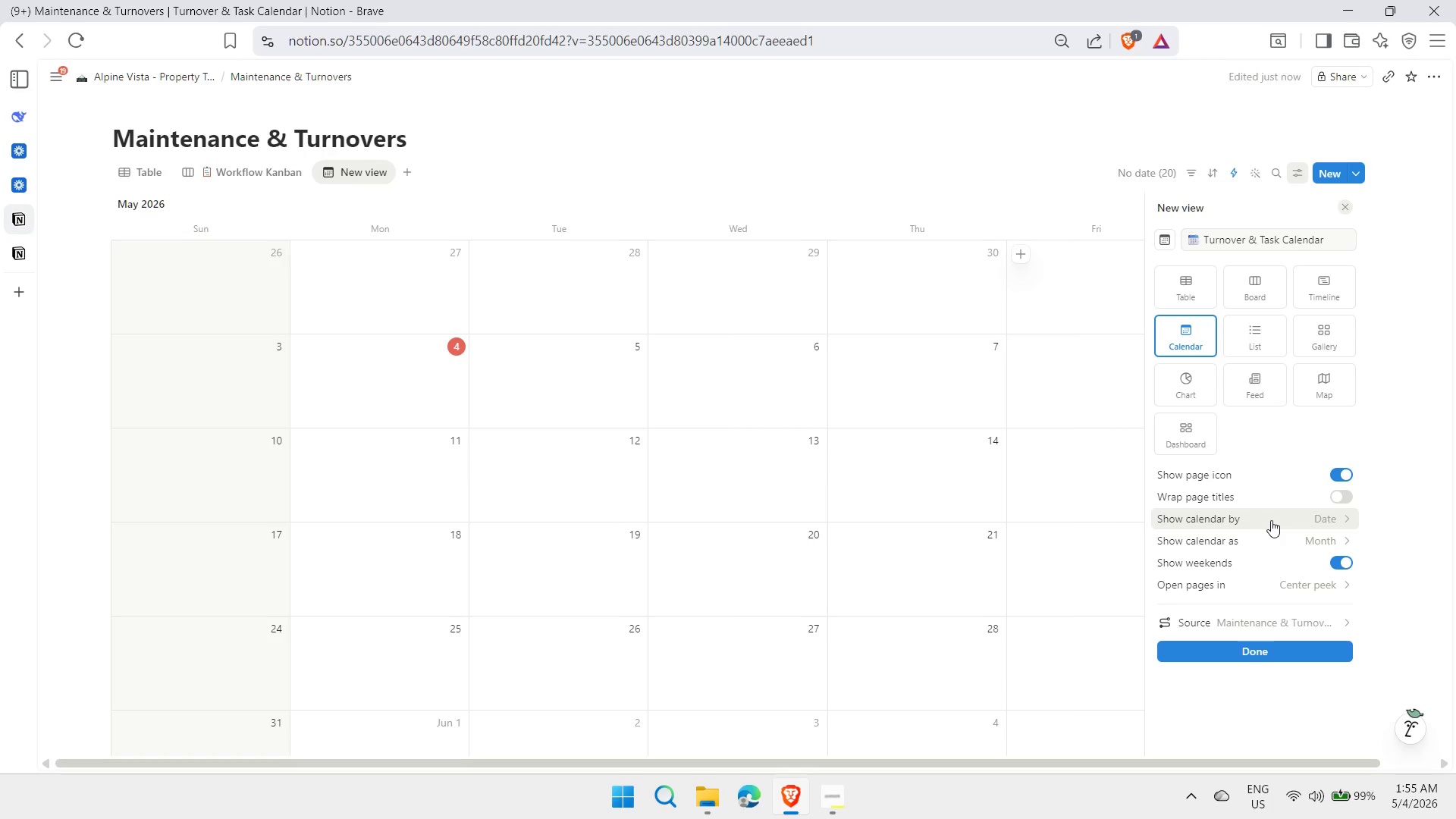 
left_click([1345, 500])
 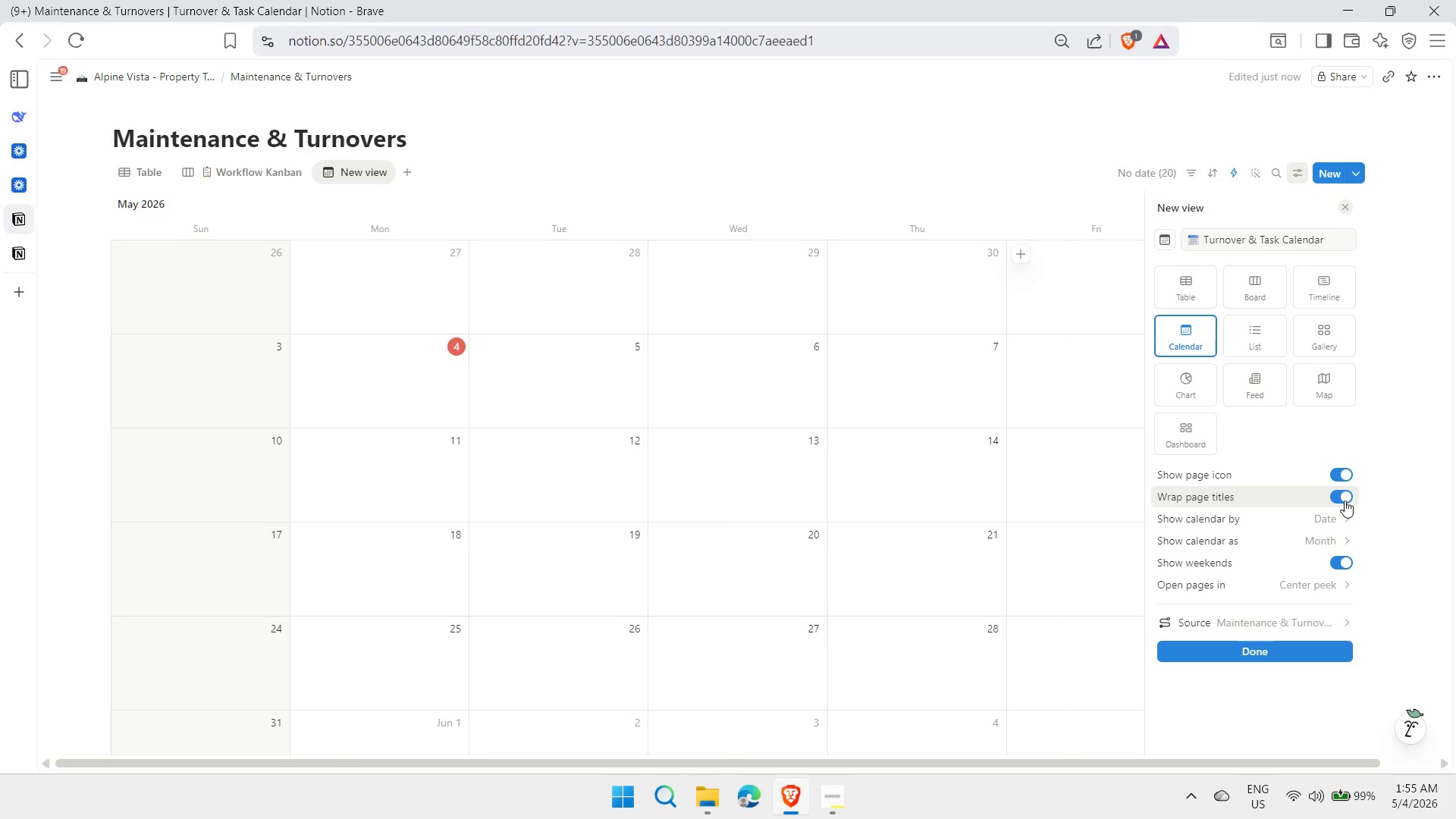 
wait(6.0)
 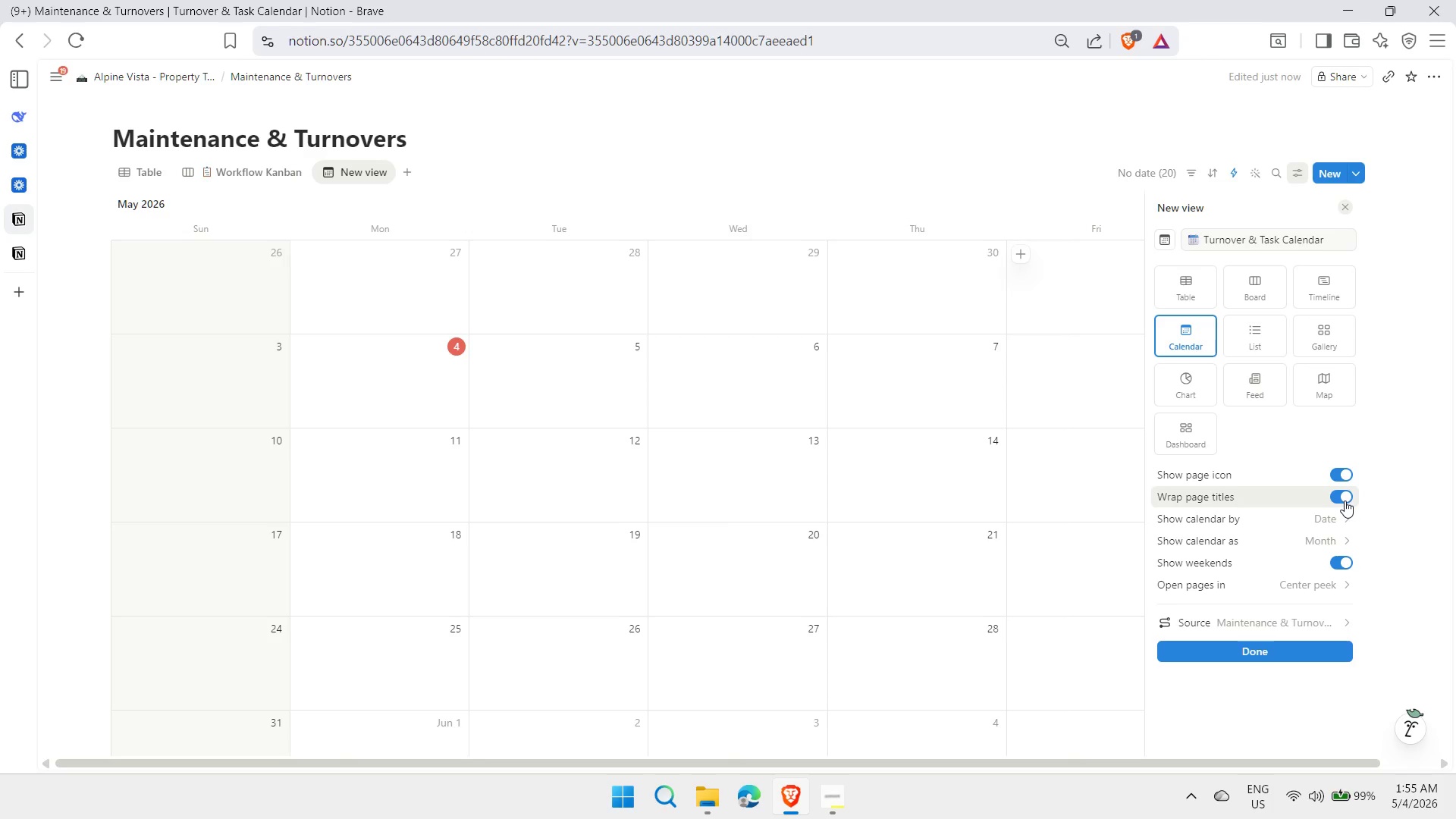 
left_click([1344, 539])
 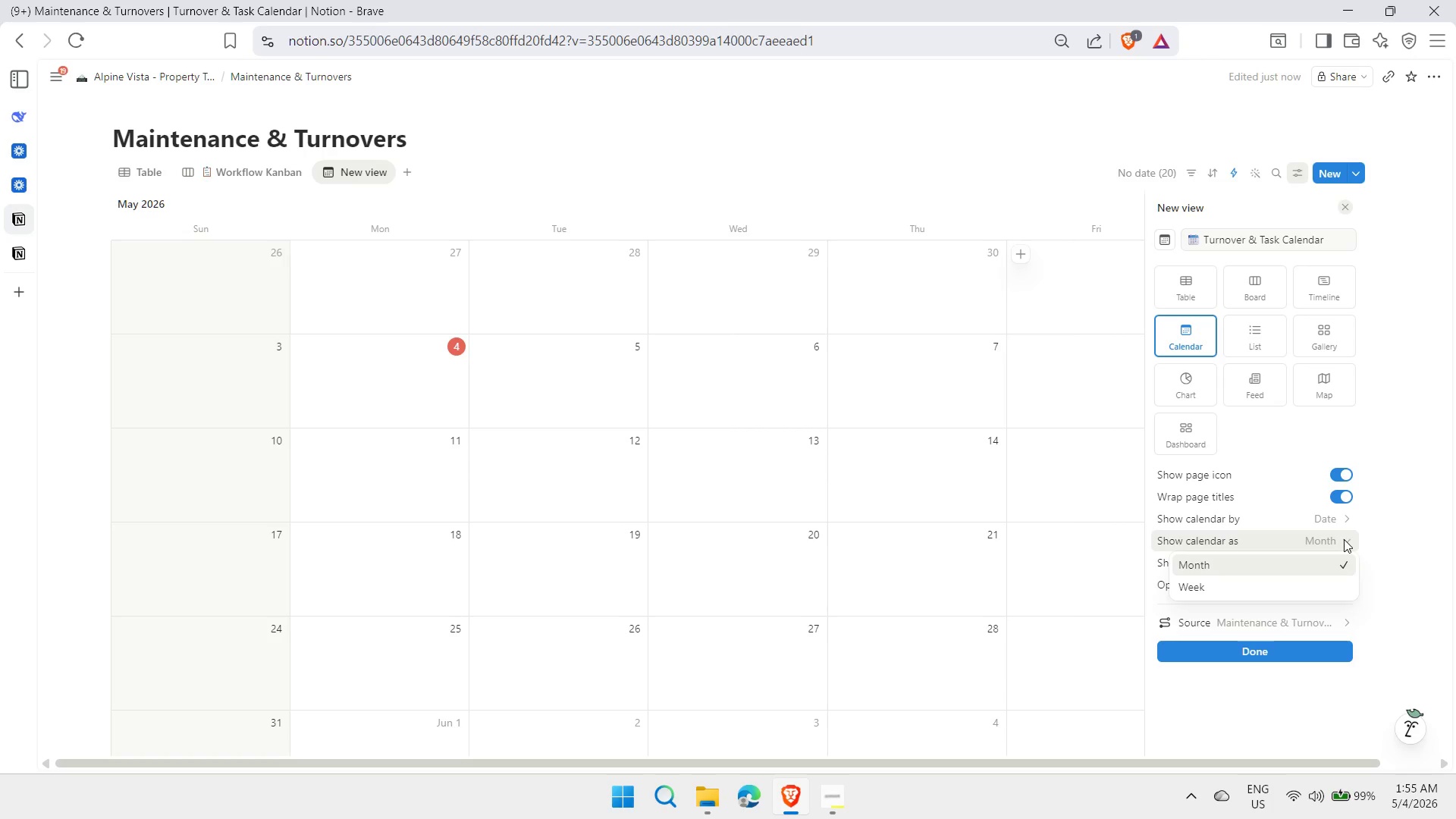 
left_click([1344, 539])
 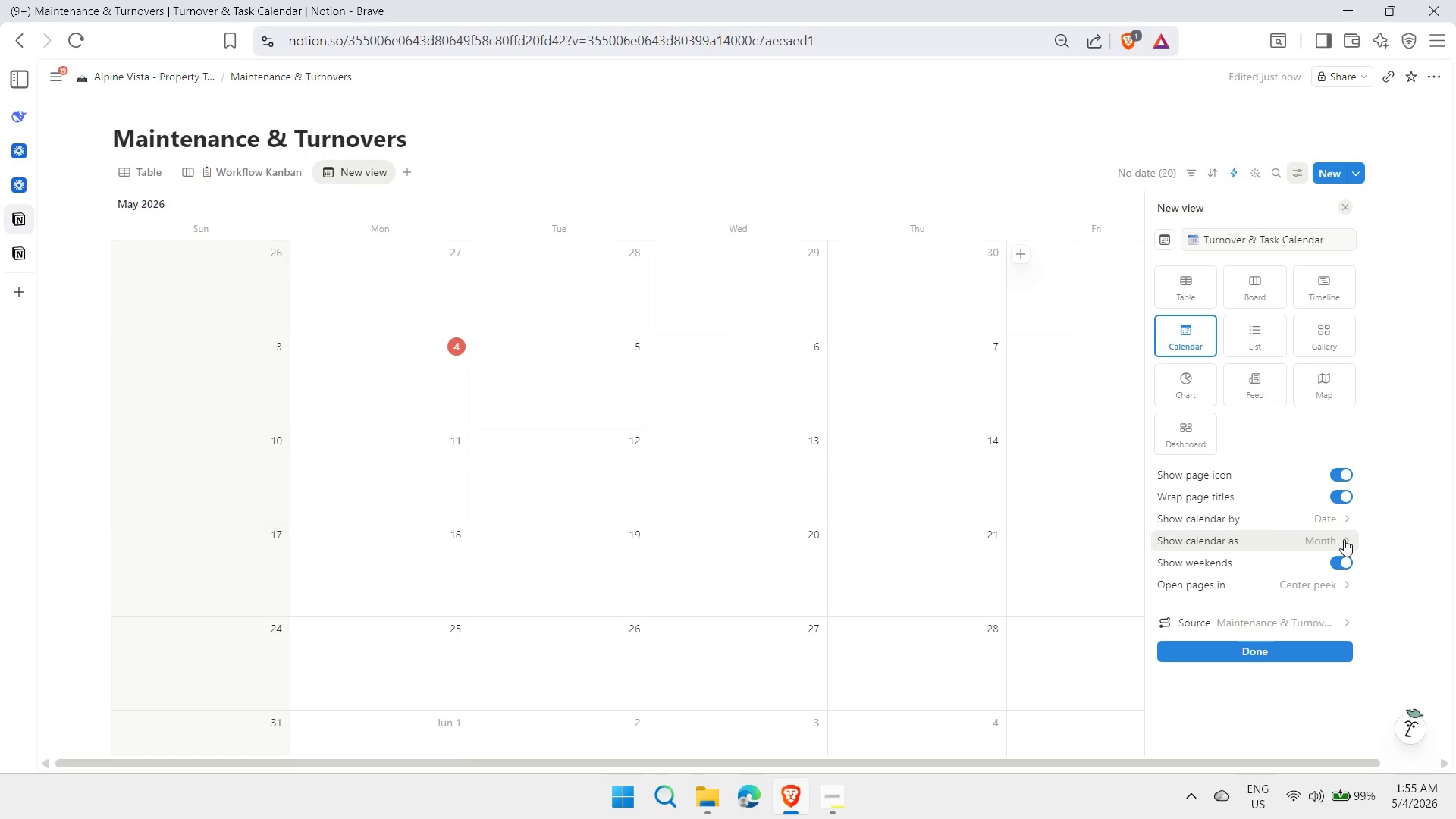 
wait(7.76)
 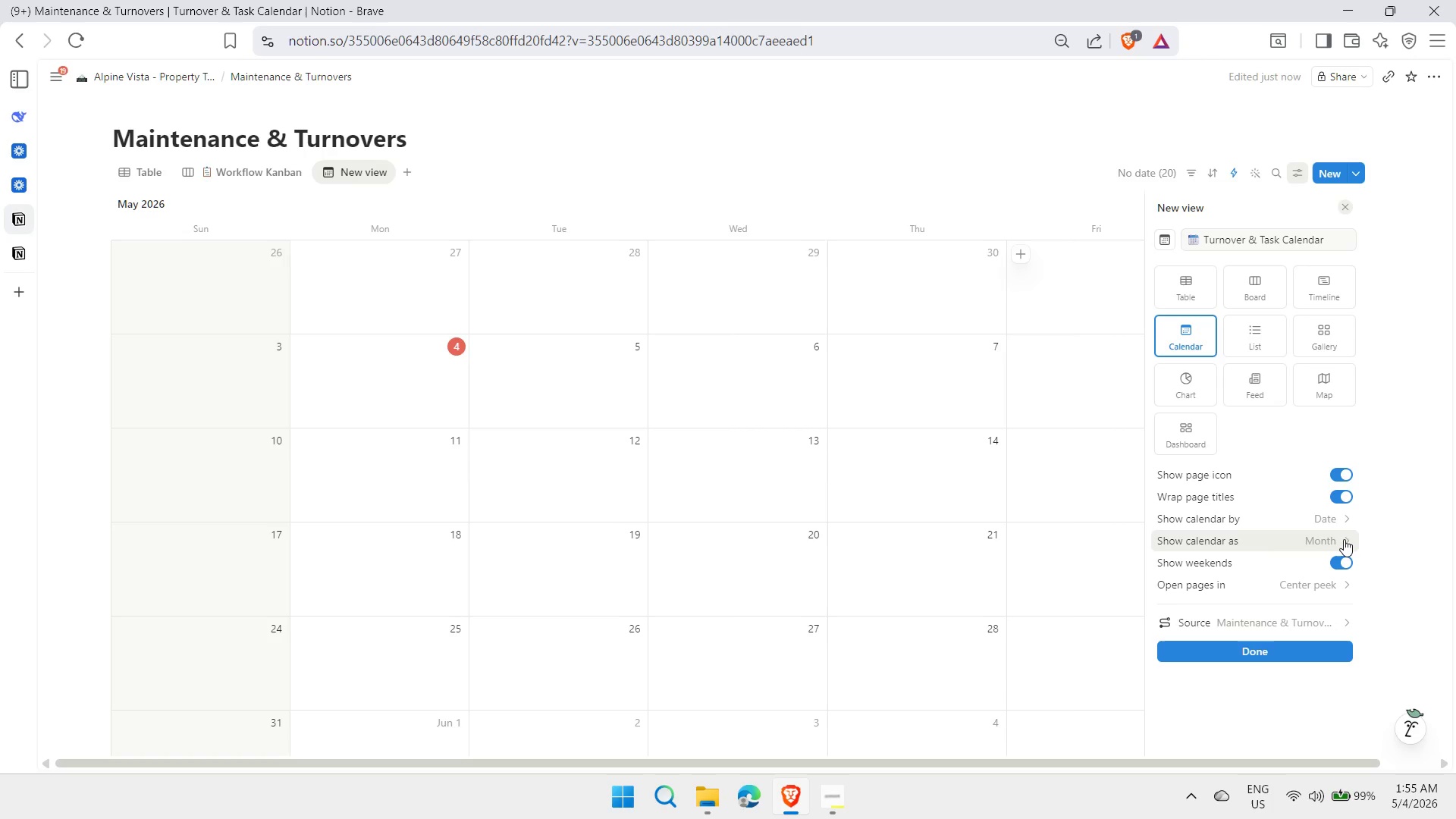 
left_click([1299, 174])
 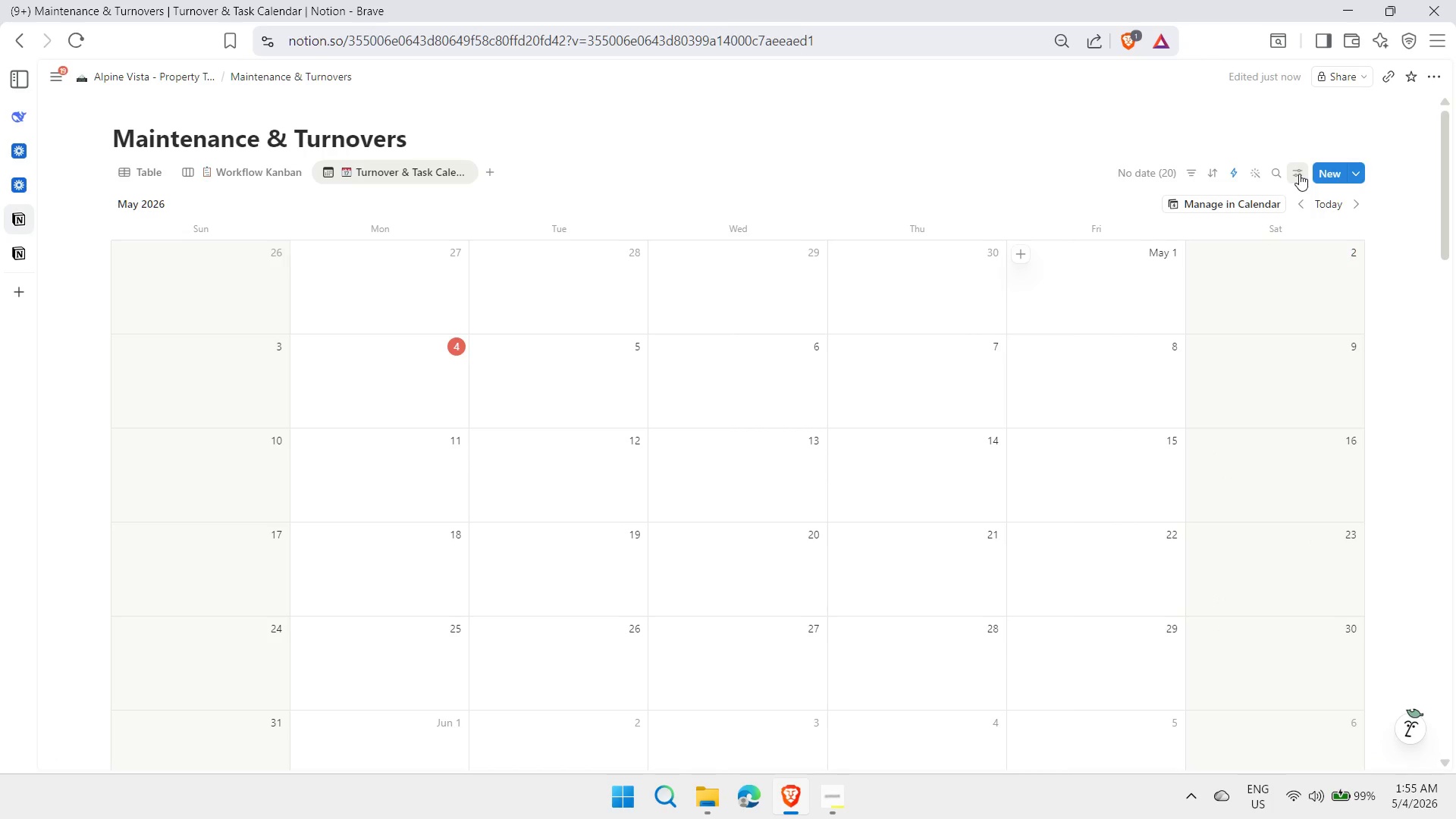 
left_click([1299, 174])
 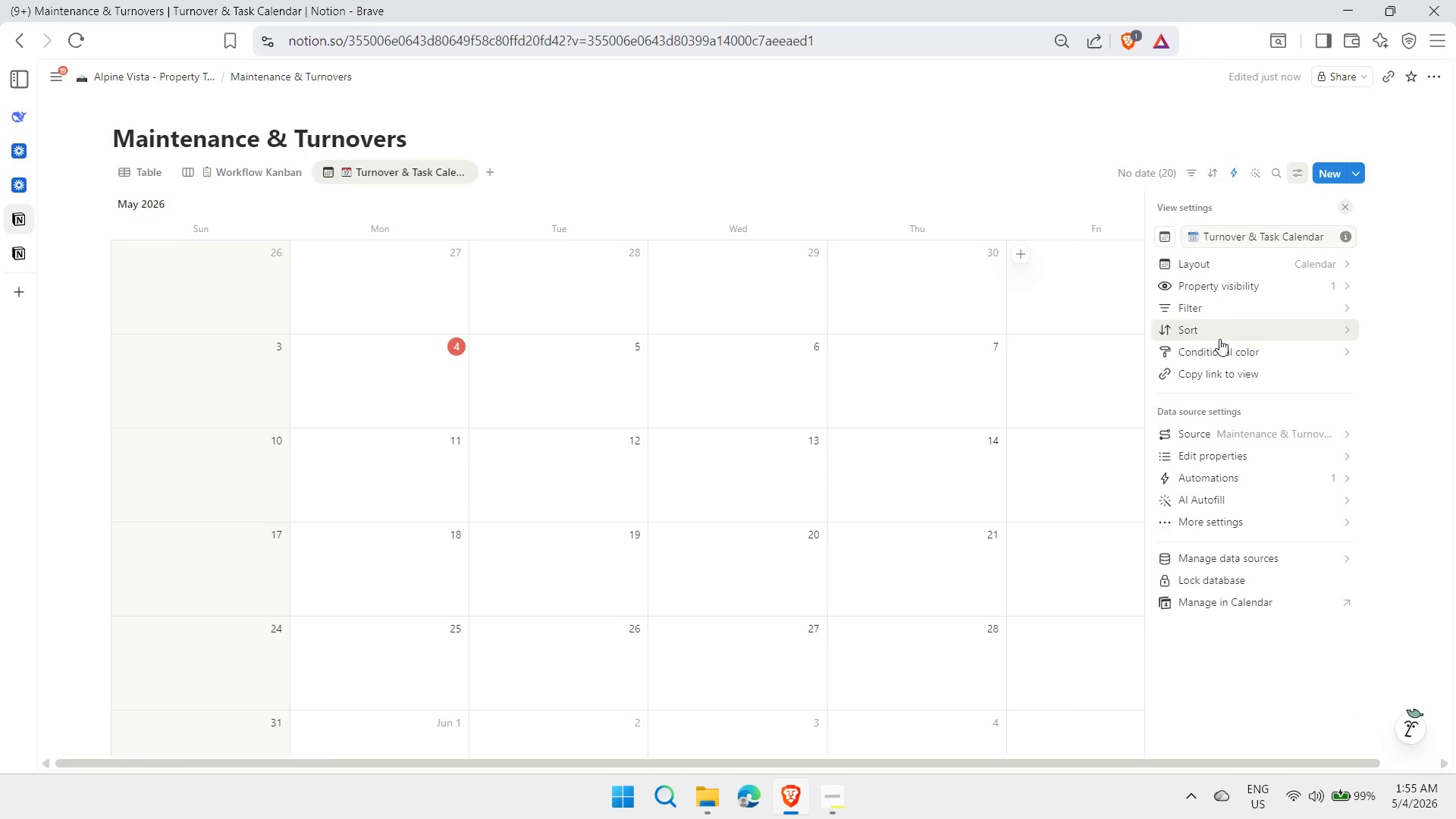 
left_click([1235, 308])
 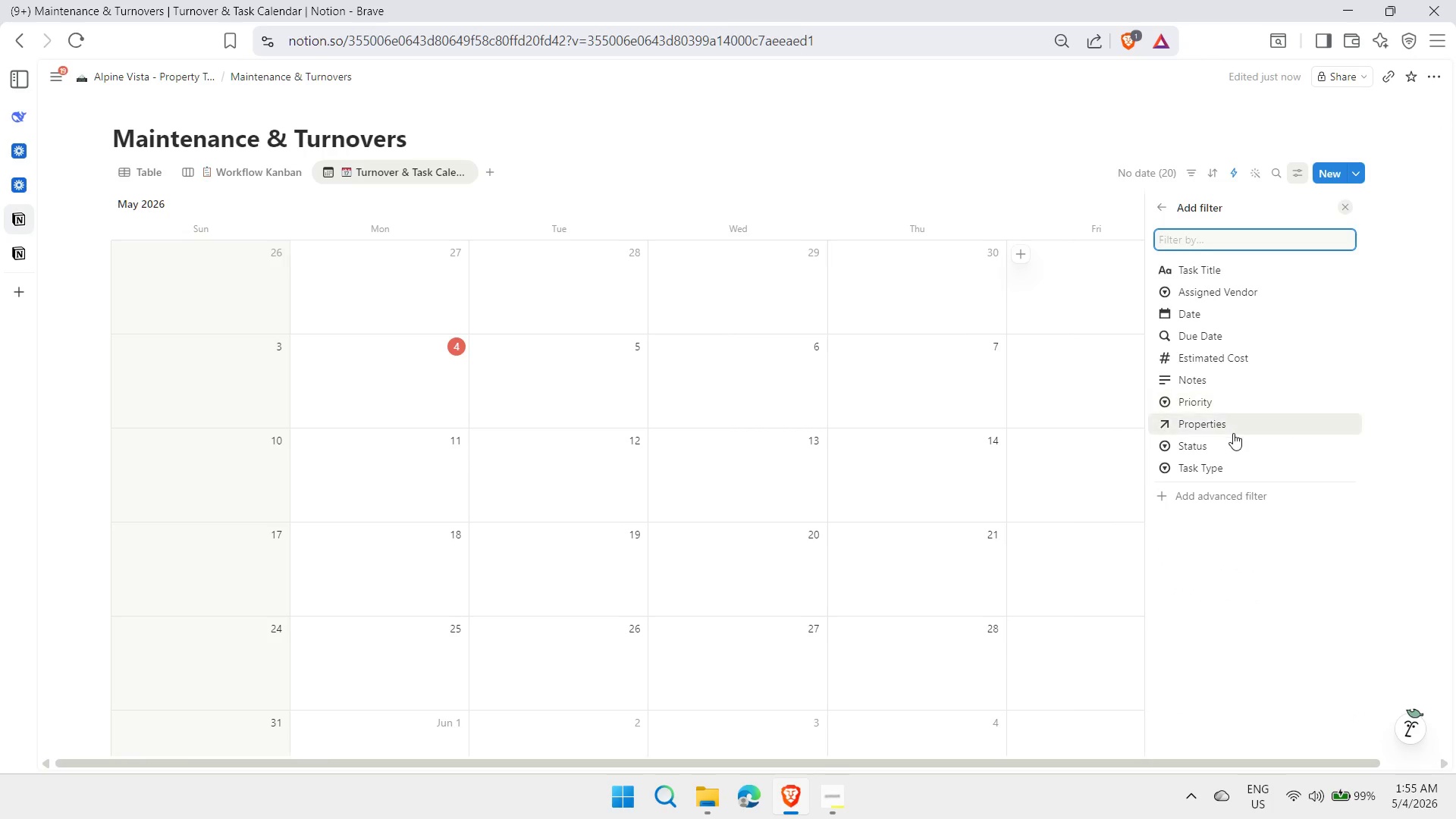 
left_click([1215, 470])
 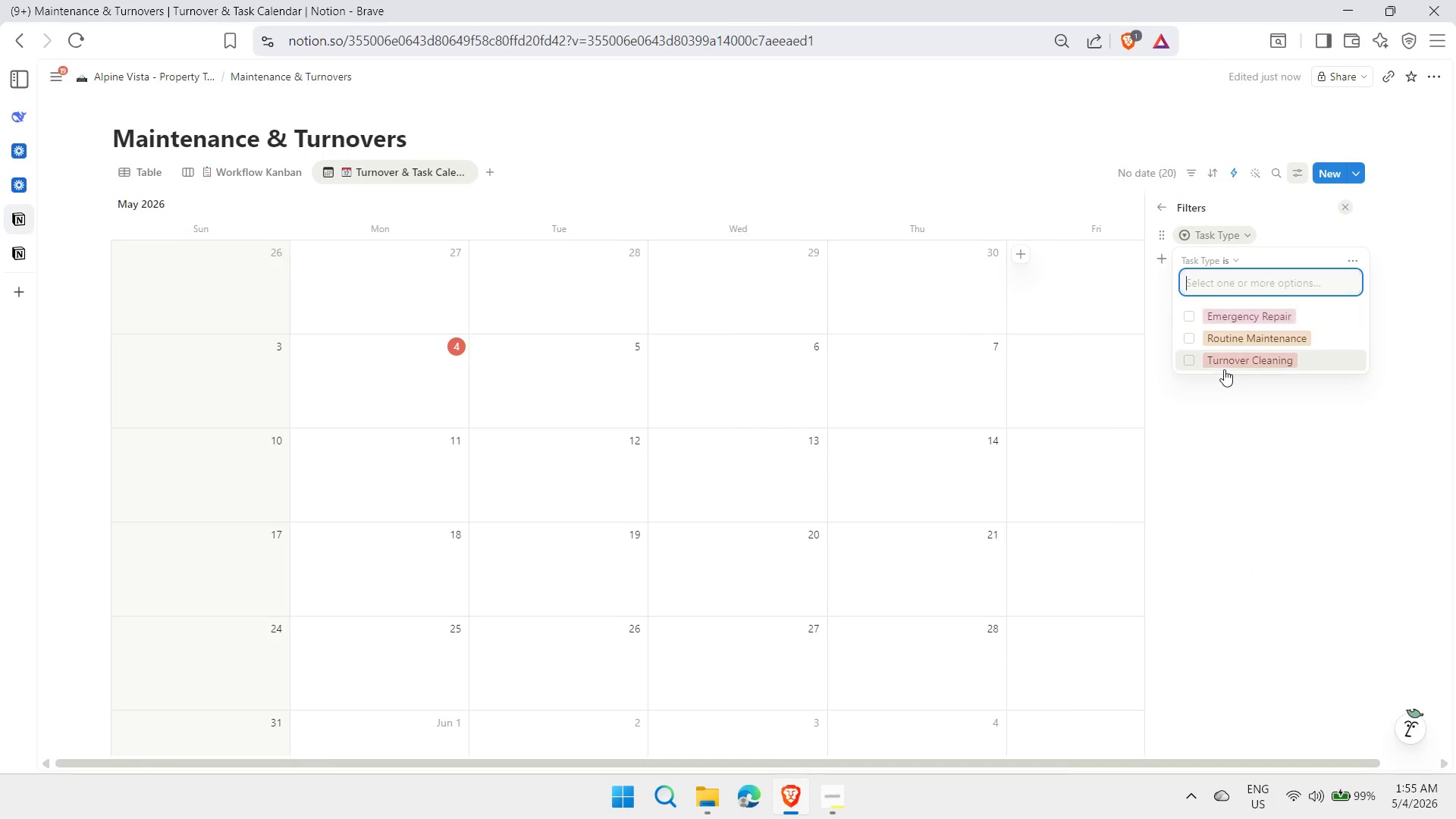 
left_click([1191, 357])
 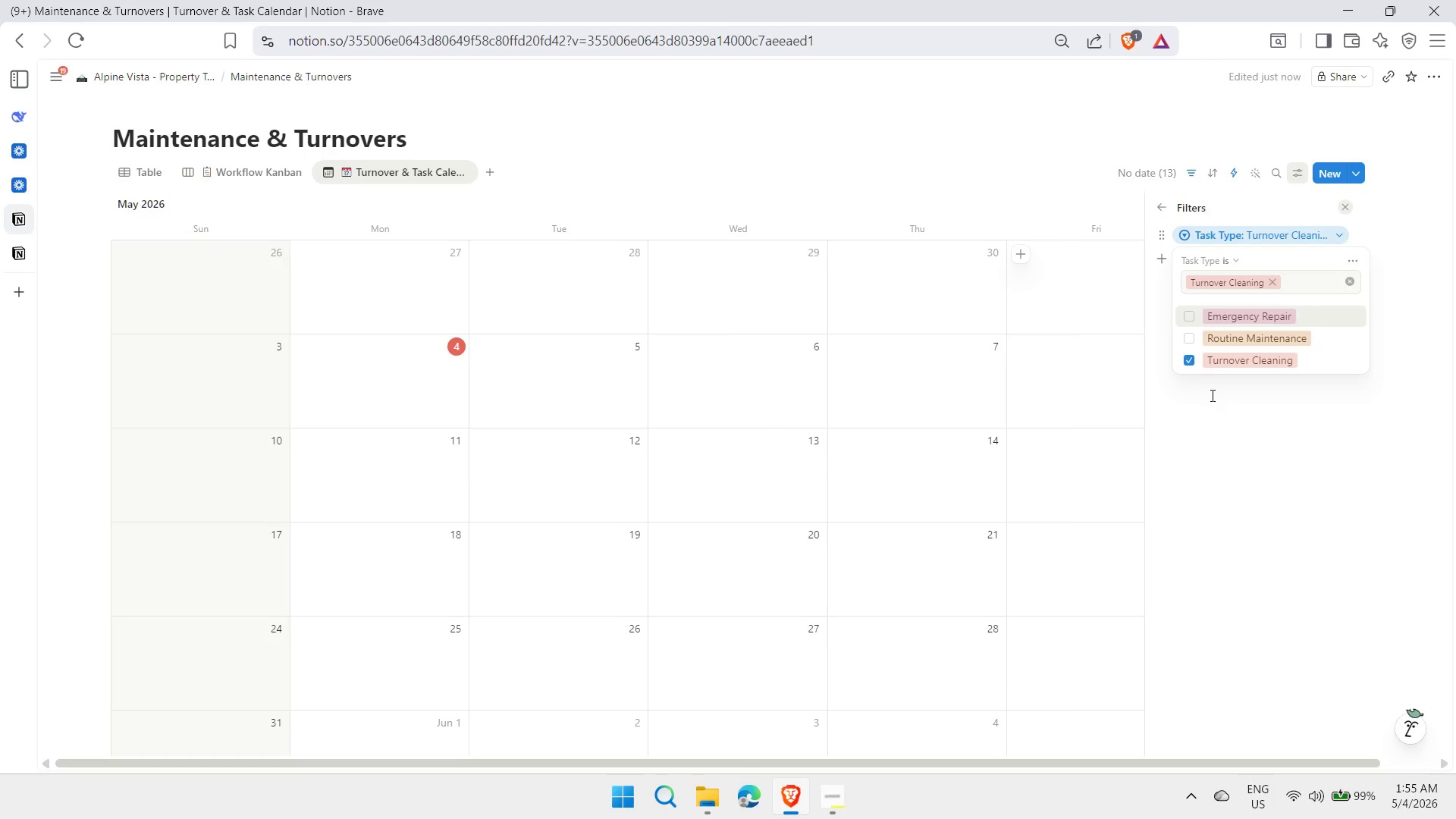 
wait(7.88)
 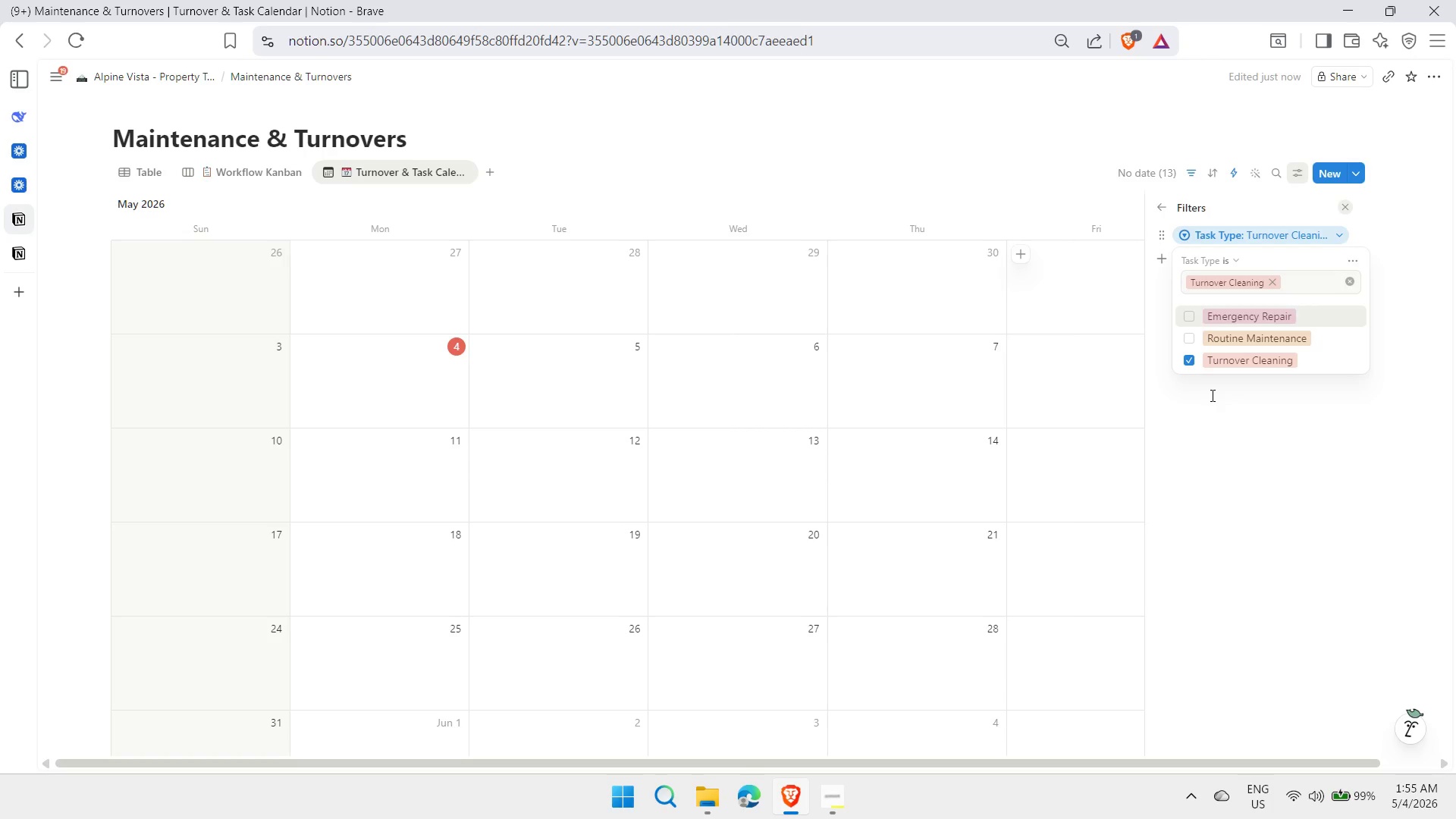 
left_click([1190, 356])
 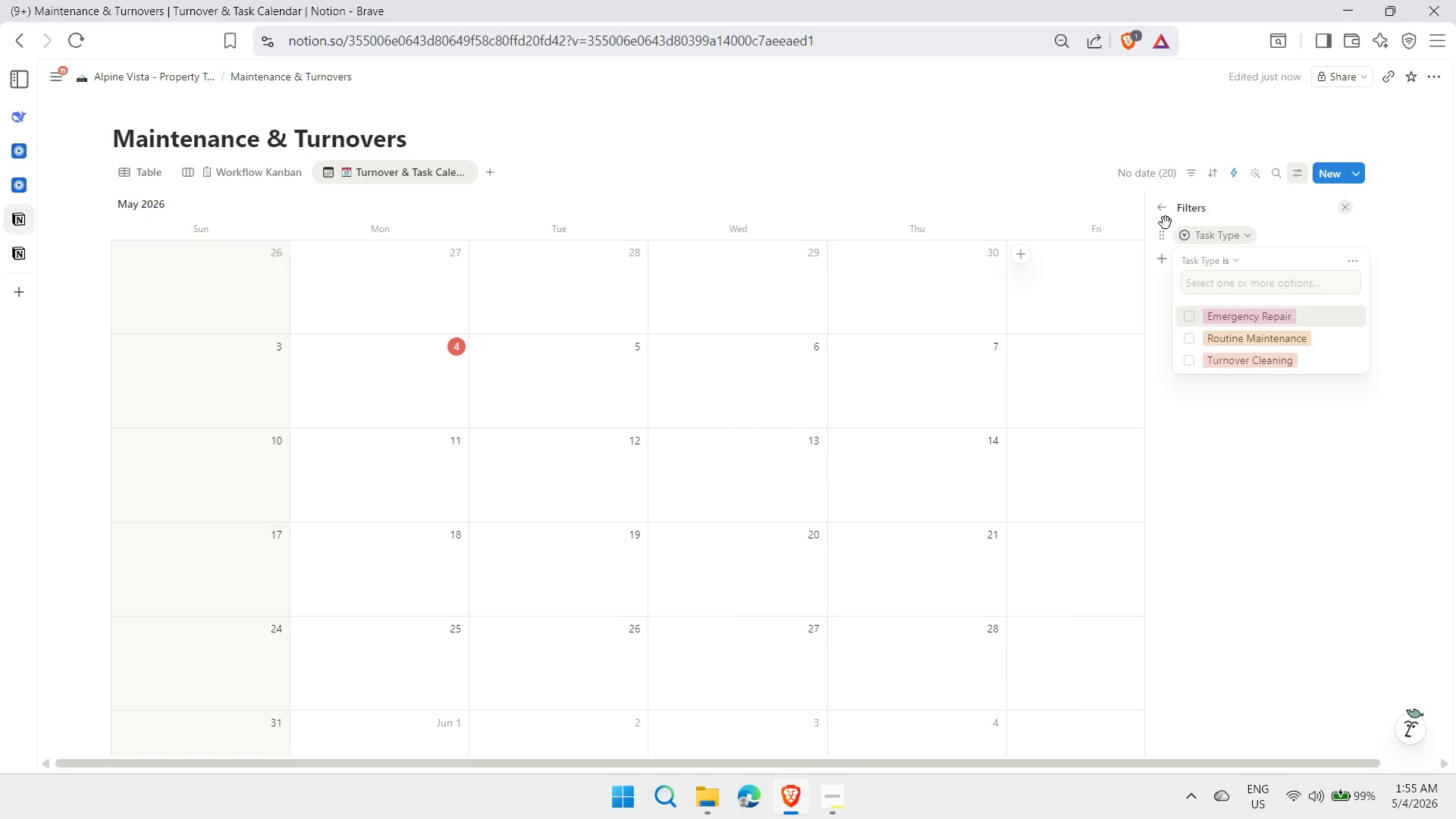 
left_click([1167, 206])
 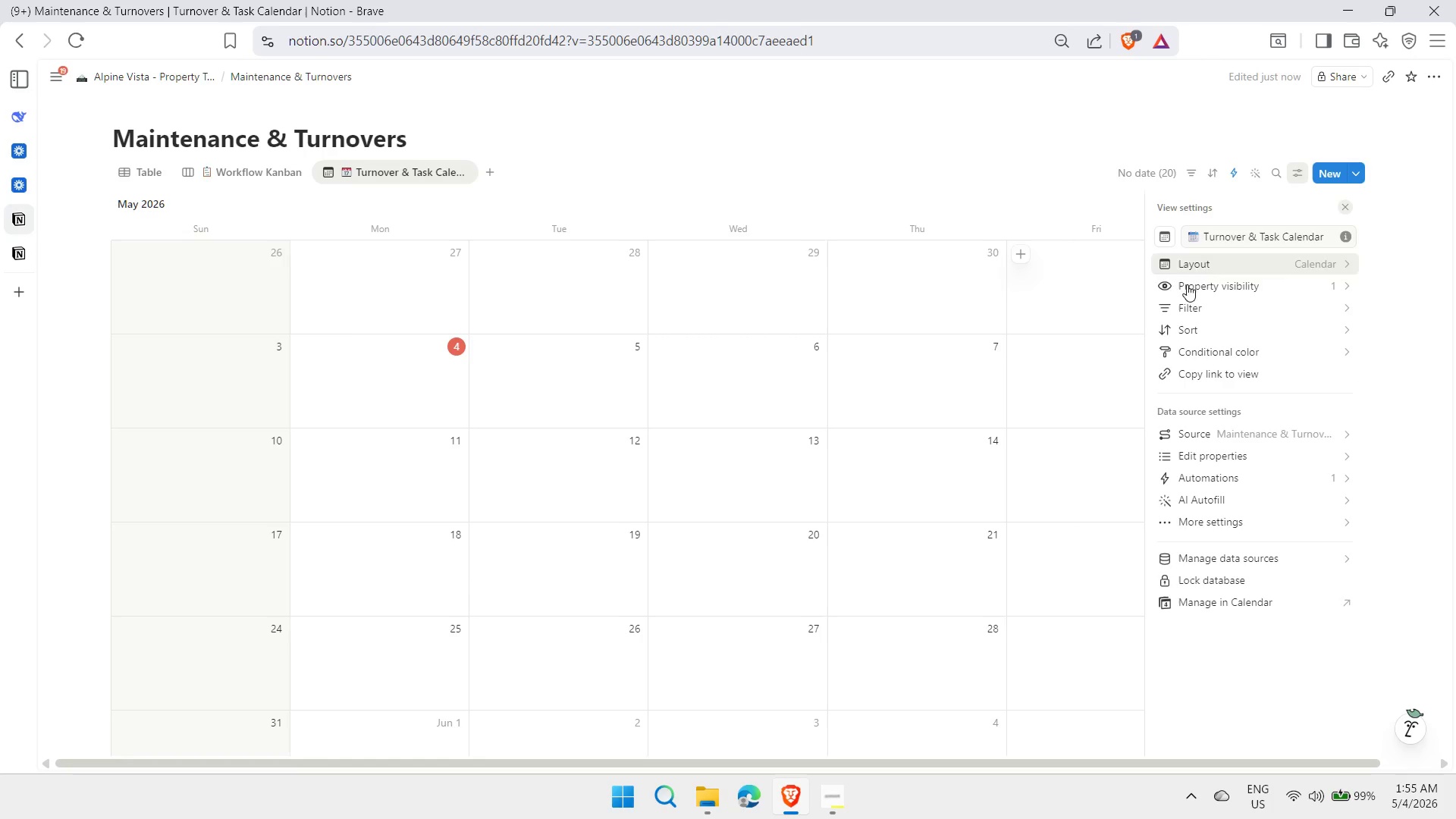 
left_click([1244, 289])
 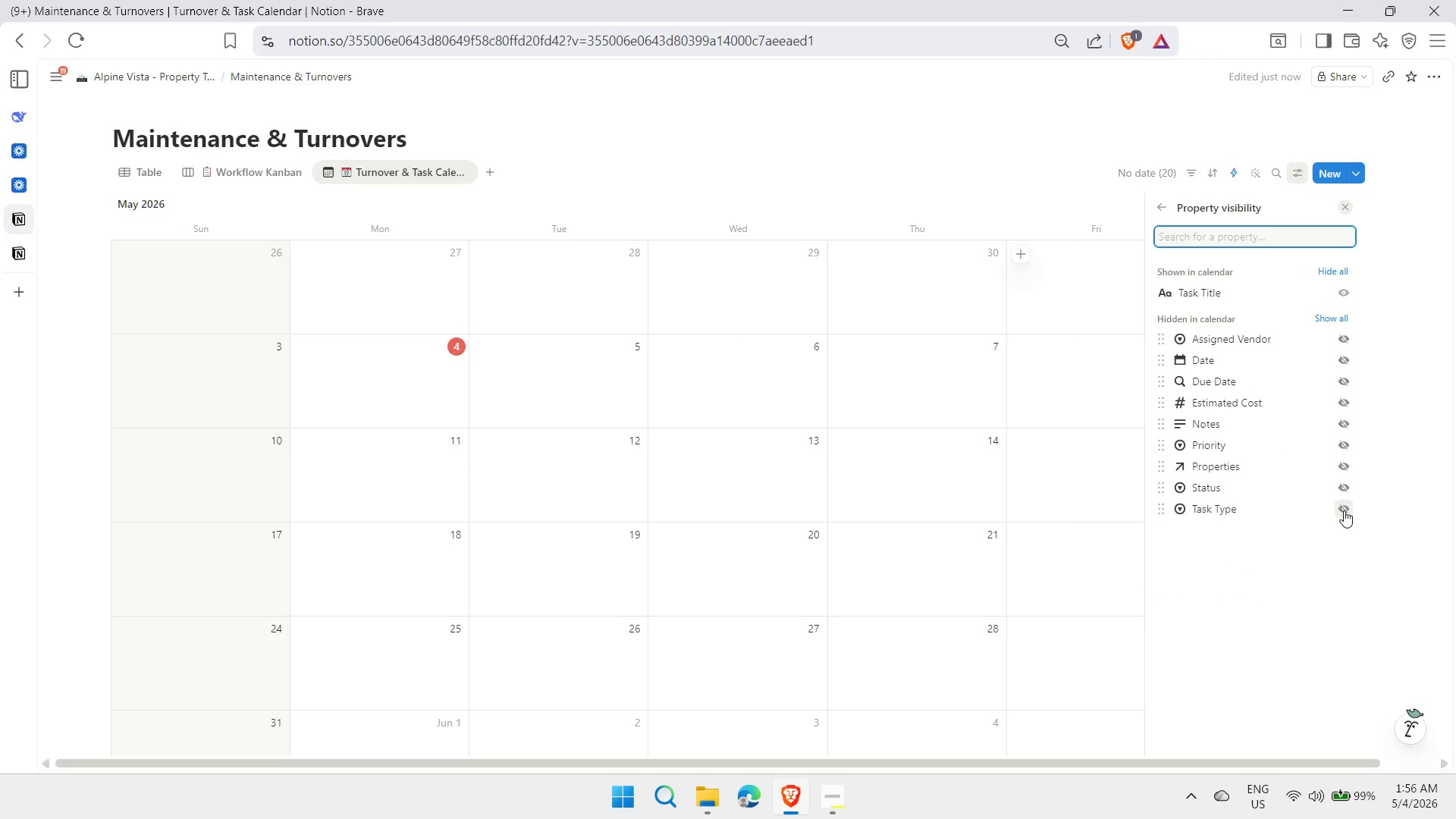 
wait(7.03)
 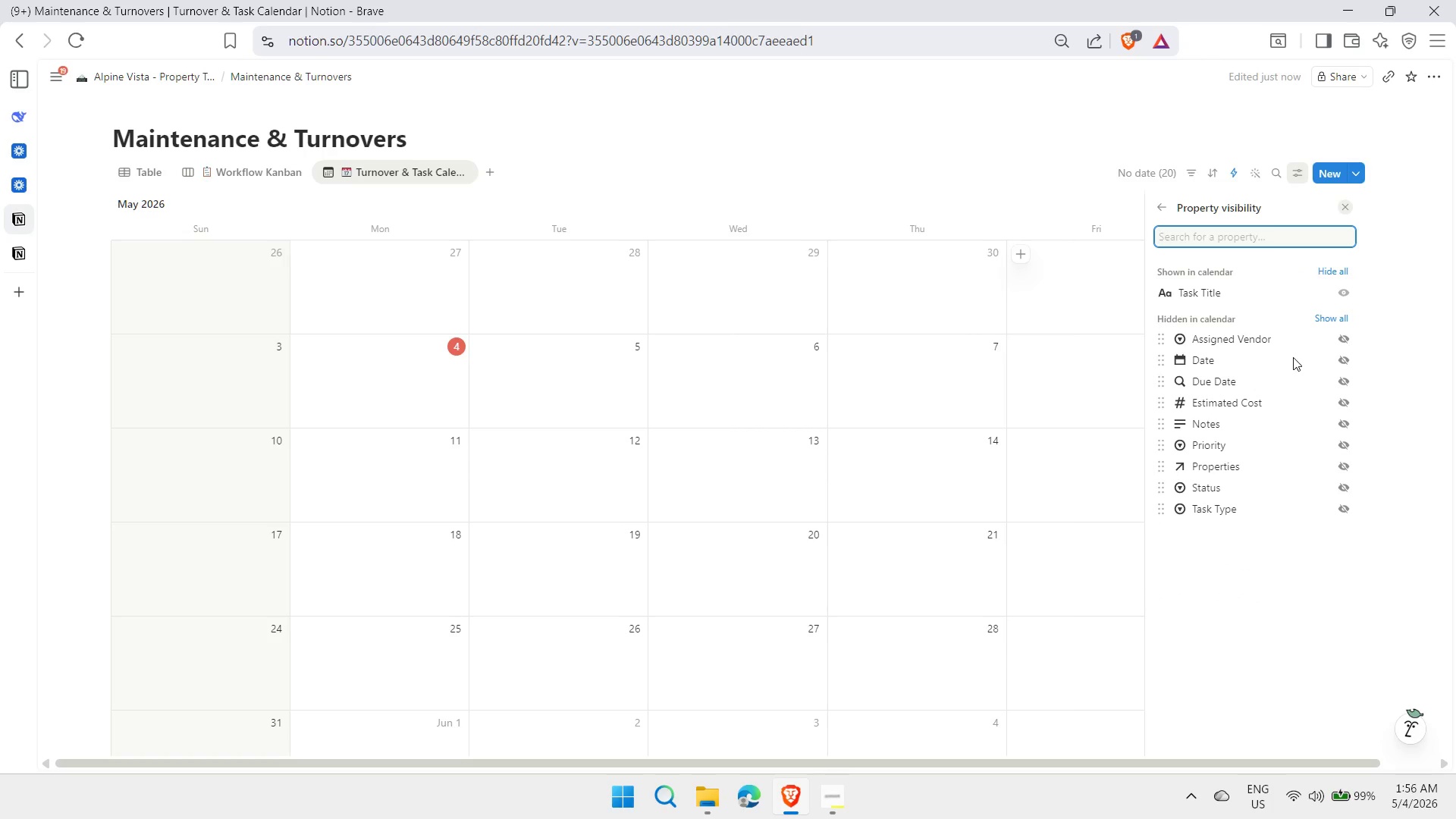 
left_click([1346, 465])
 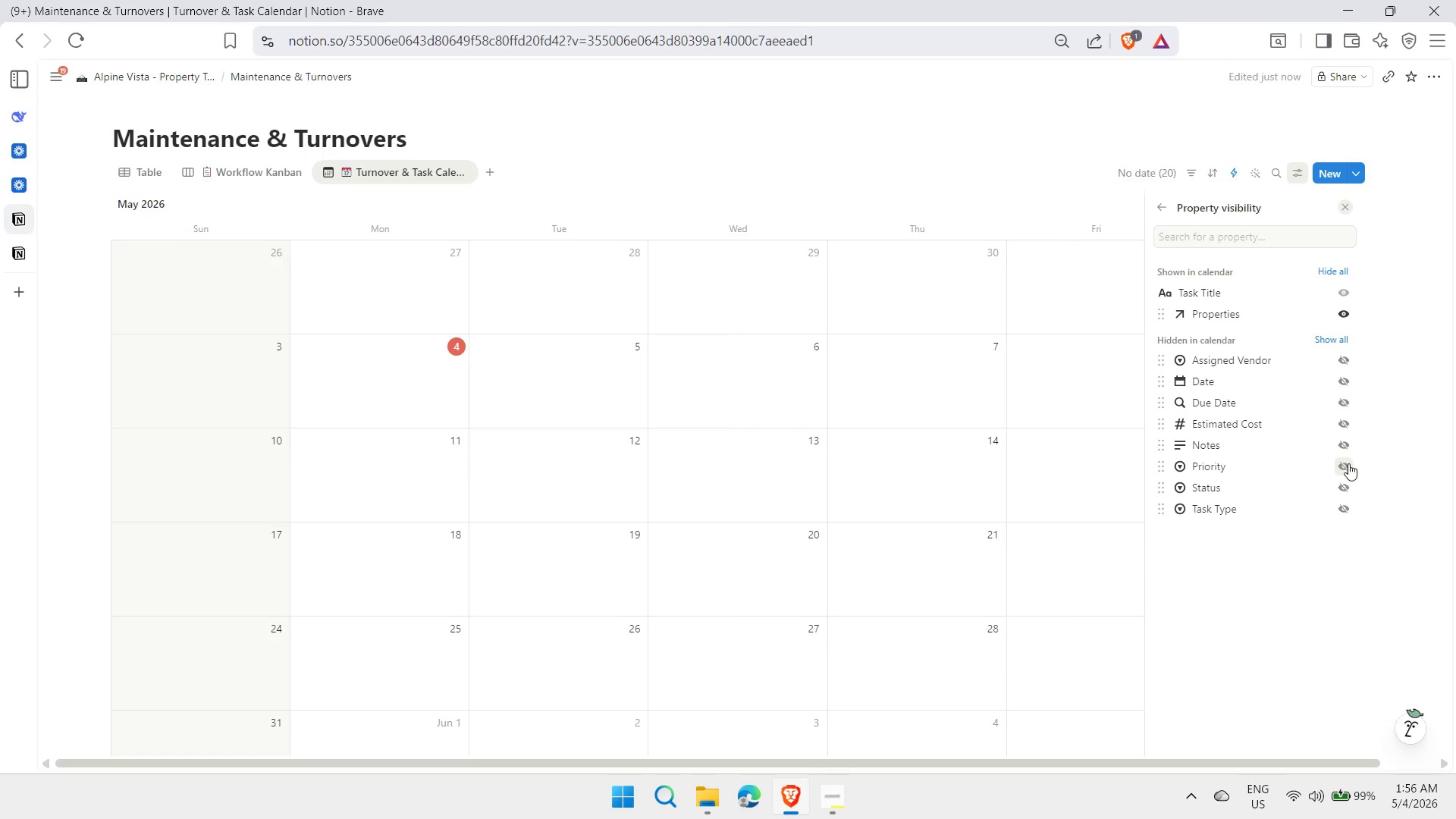 
left_click([1344, 463])
 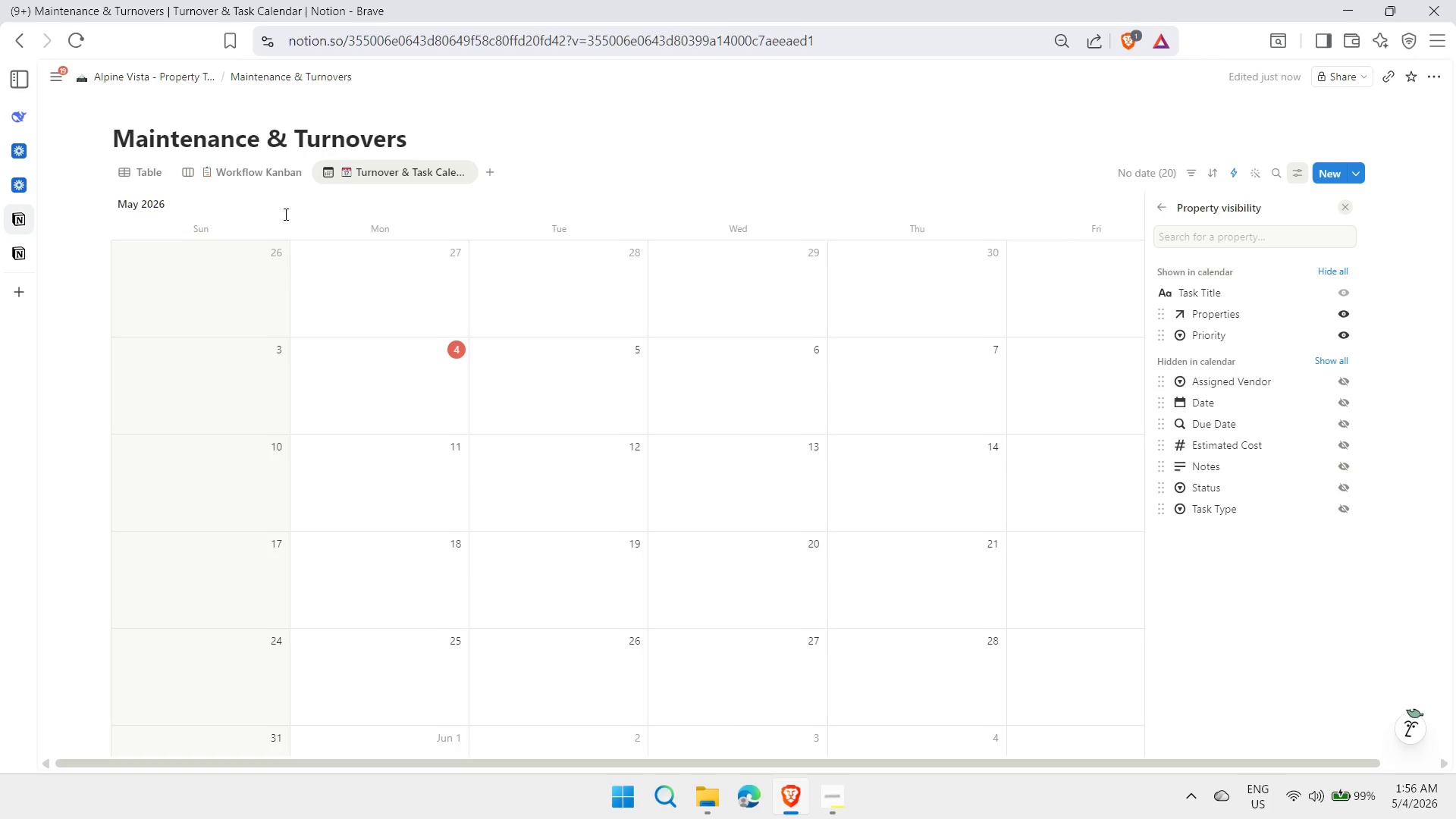 
wait(5.05)
 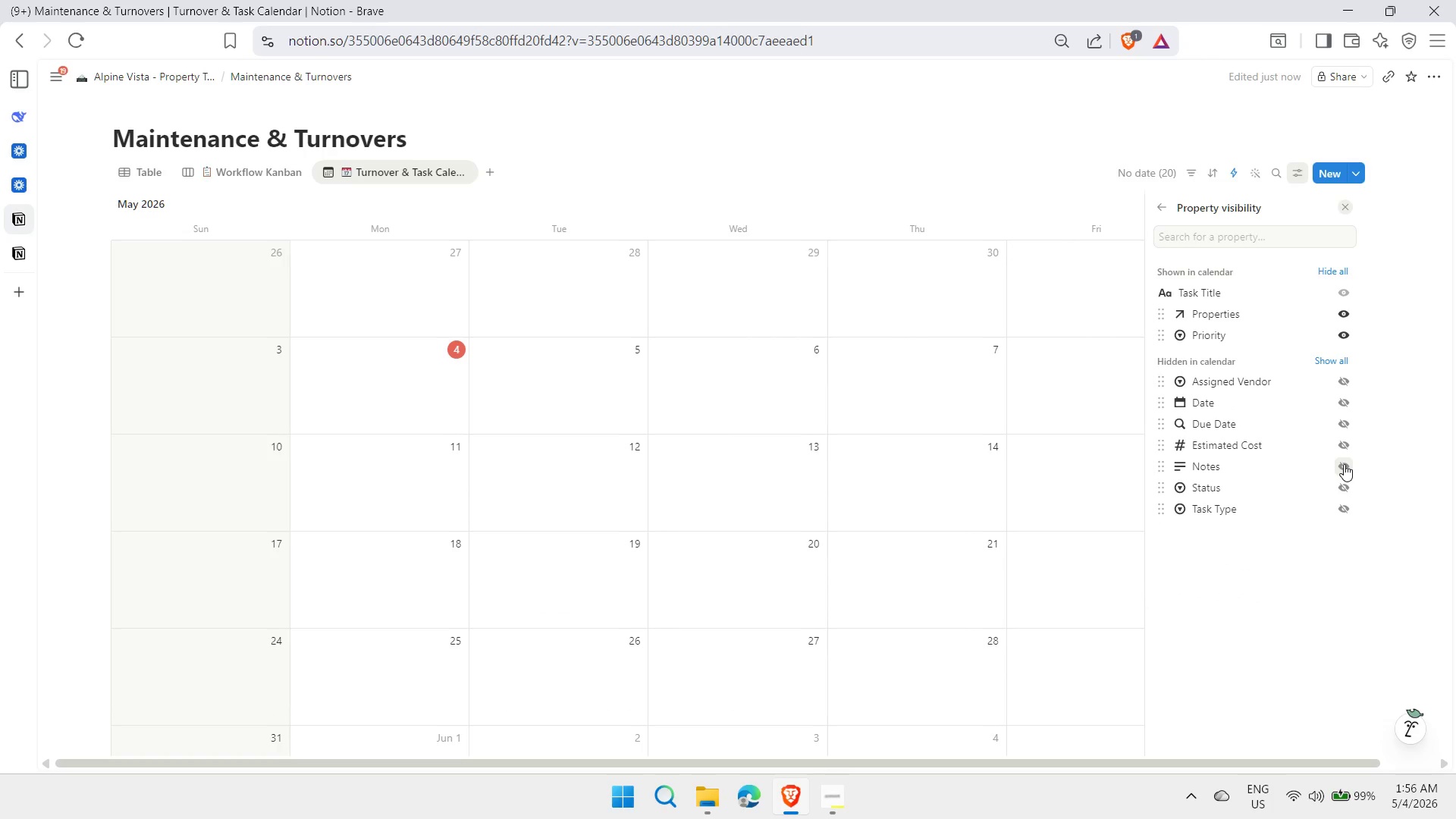 
left_click([1017, 200])
 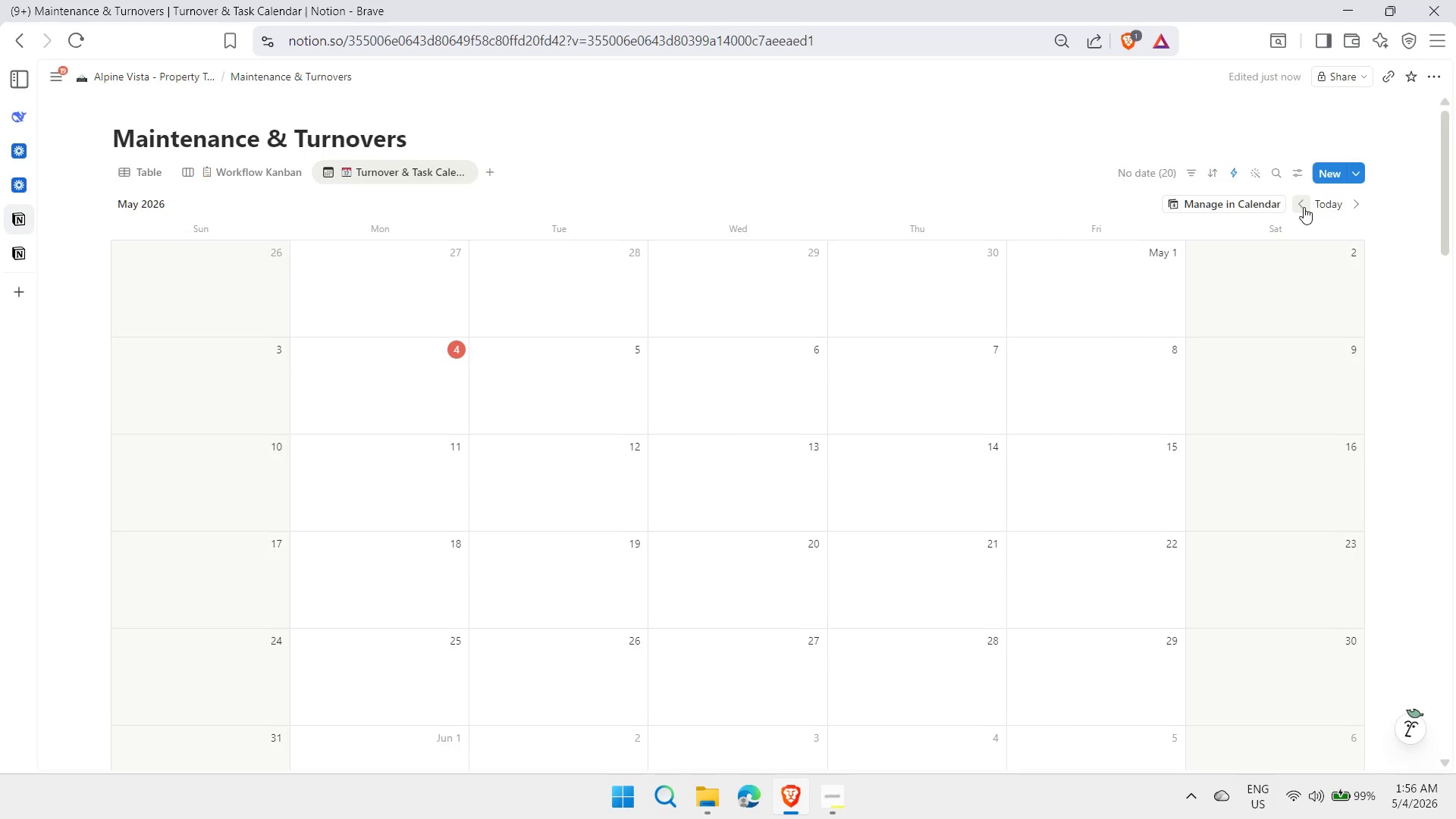 
double_click([1304, 206])
 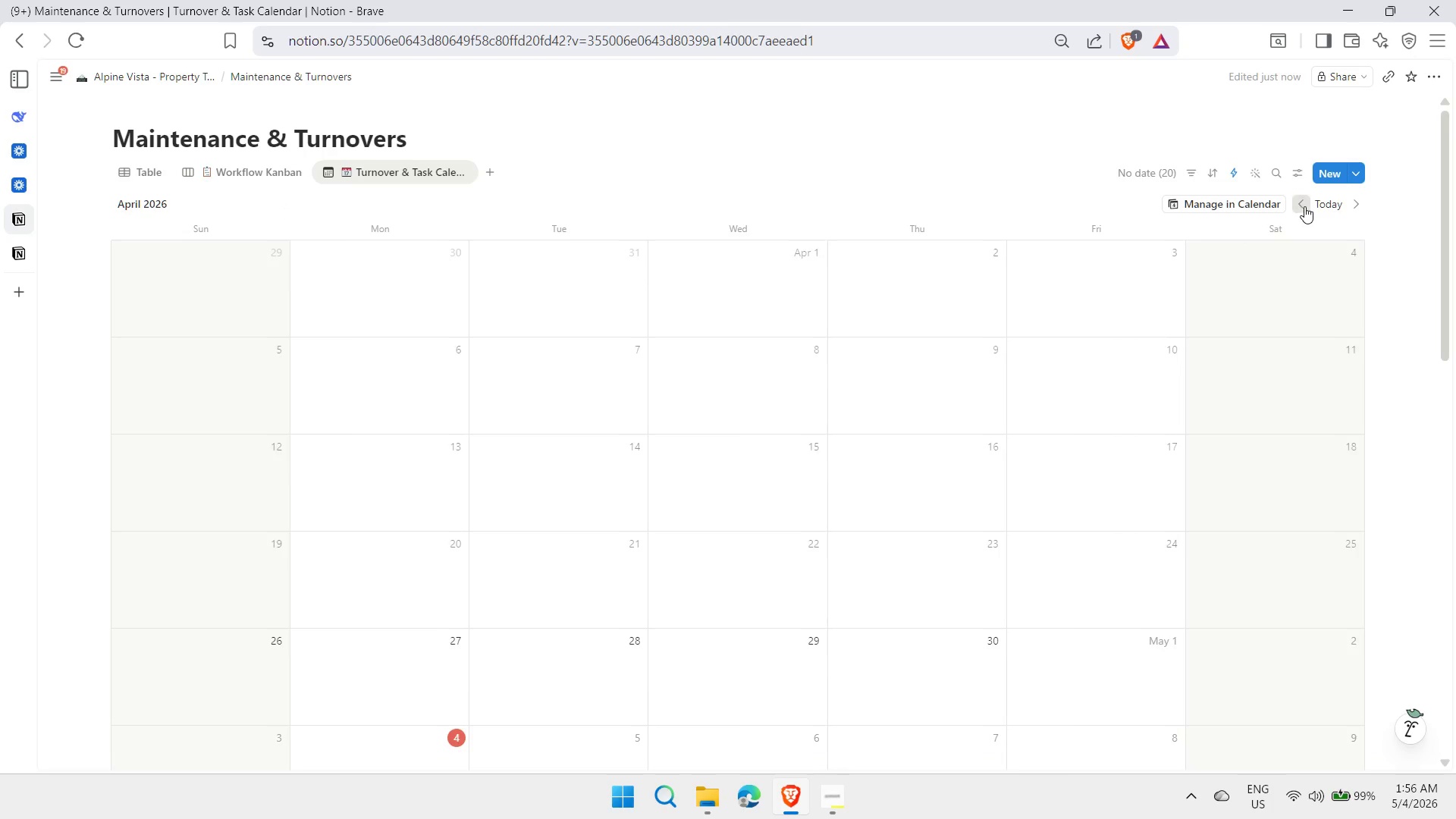 
triple_click([1304, 206])
 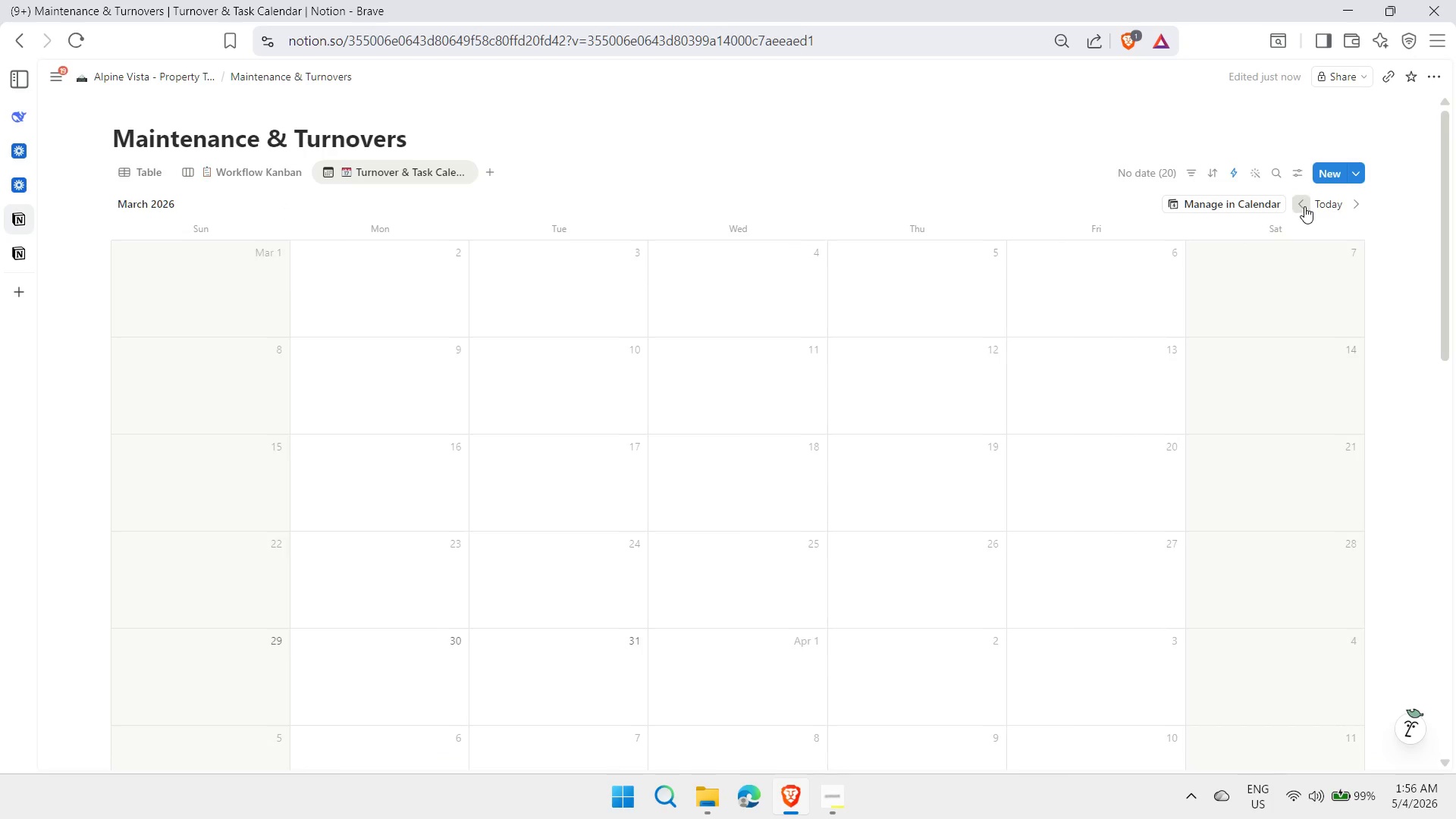 
triple_click([1304, 206])
 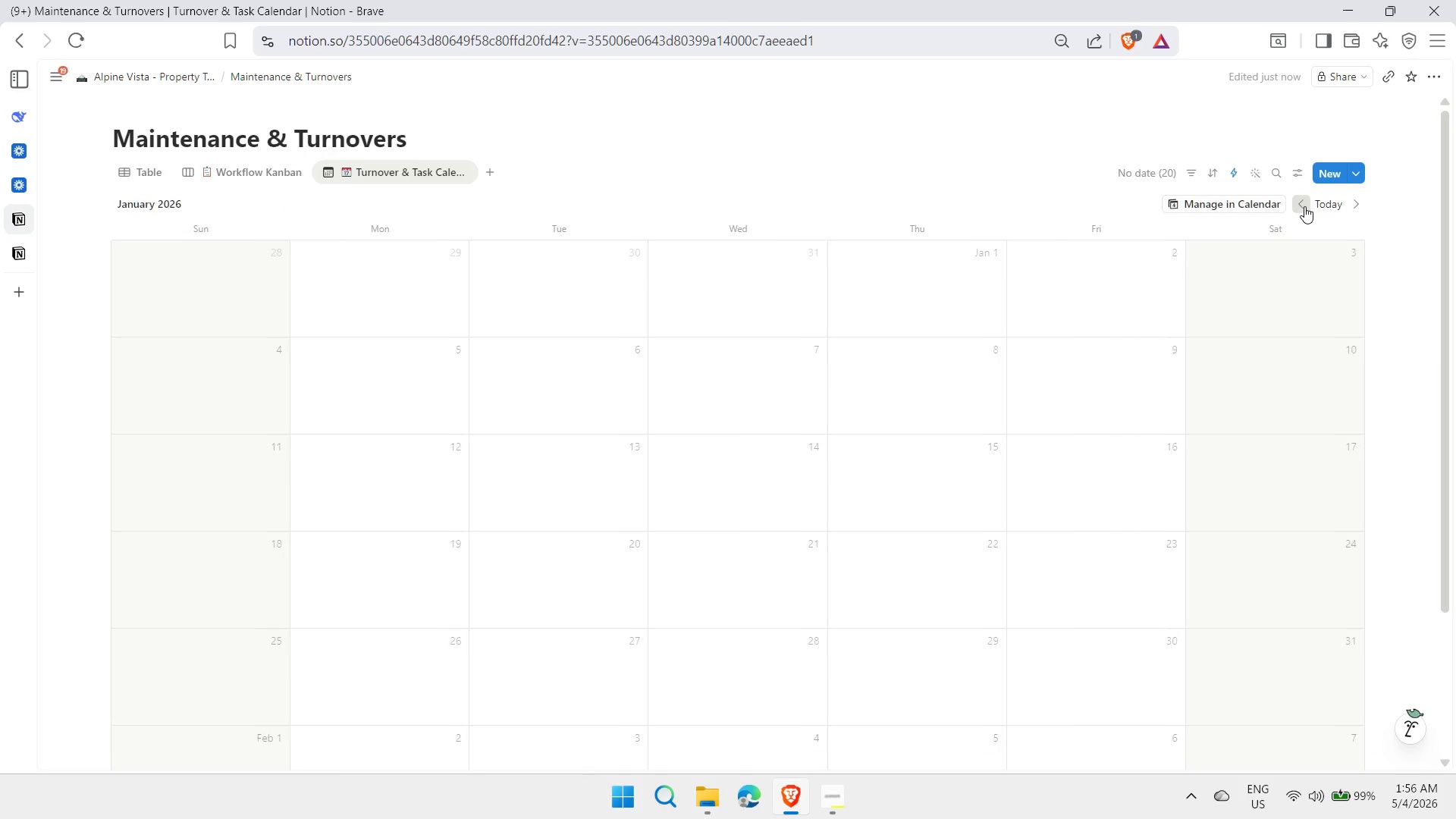 
triple_click([1304, 206])
 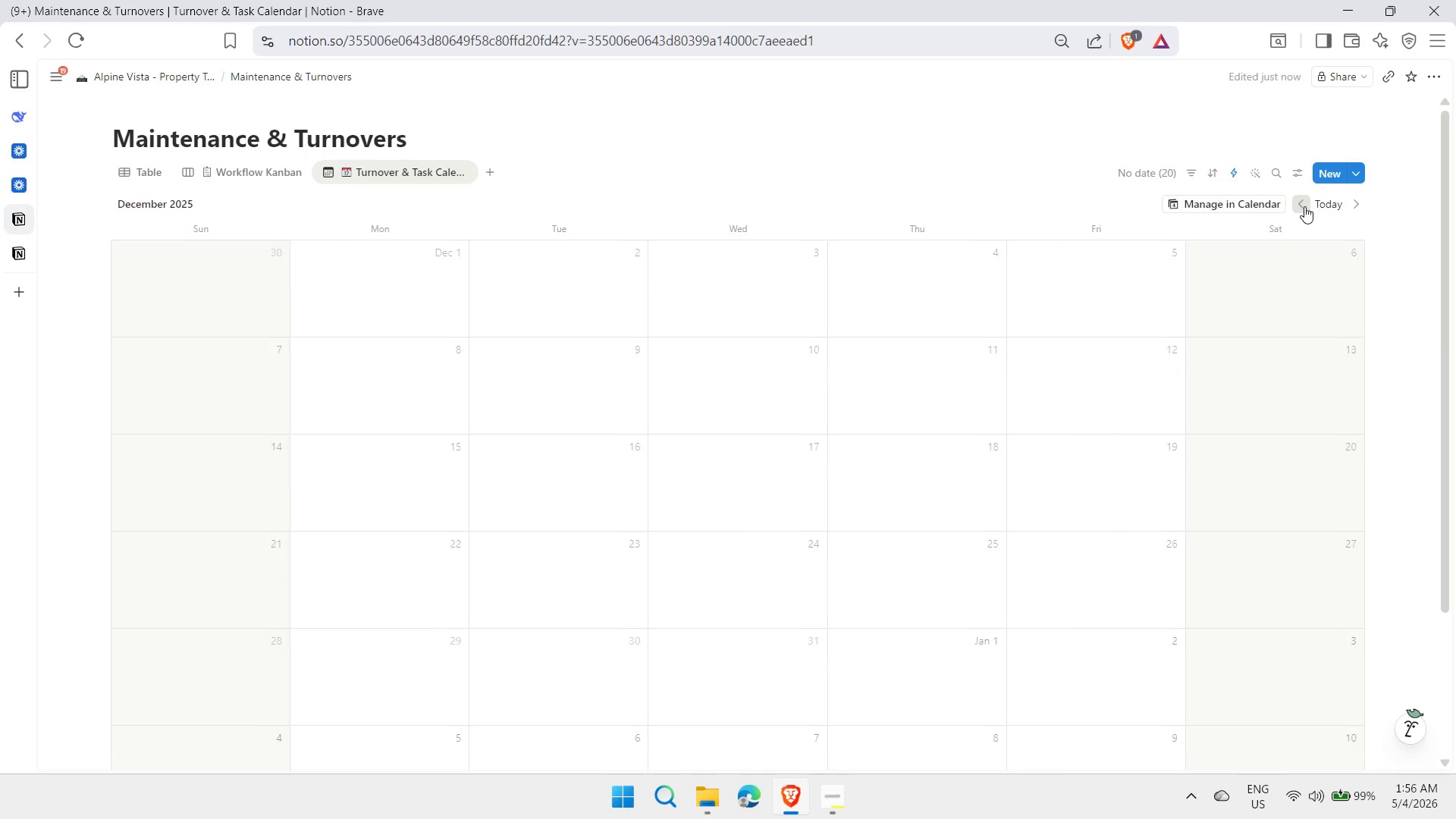 
triple_click([1304, 206])
 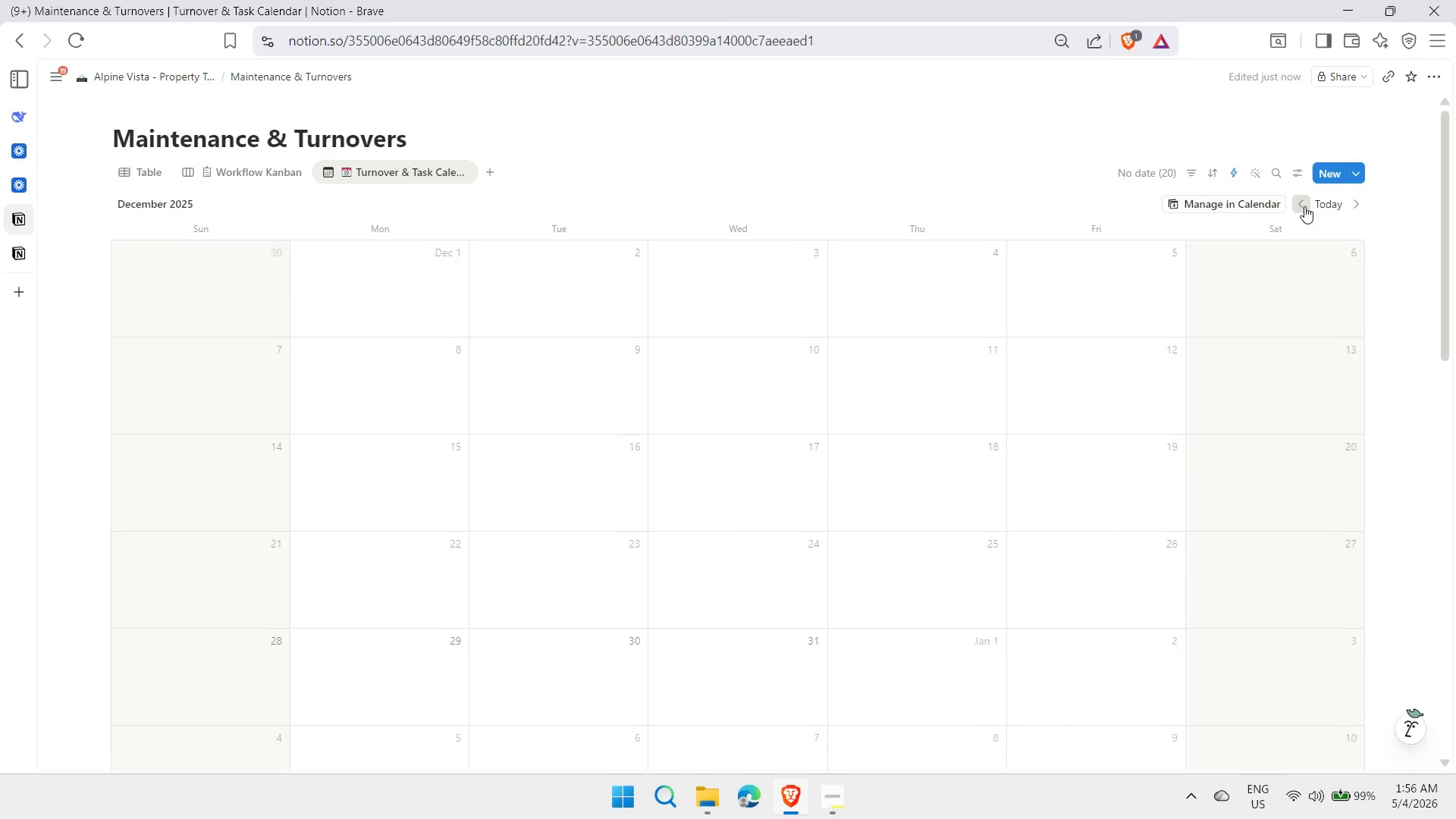 
triple_click([1304, 206])
 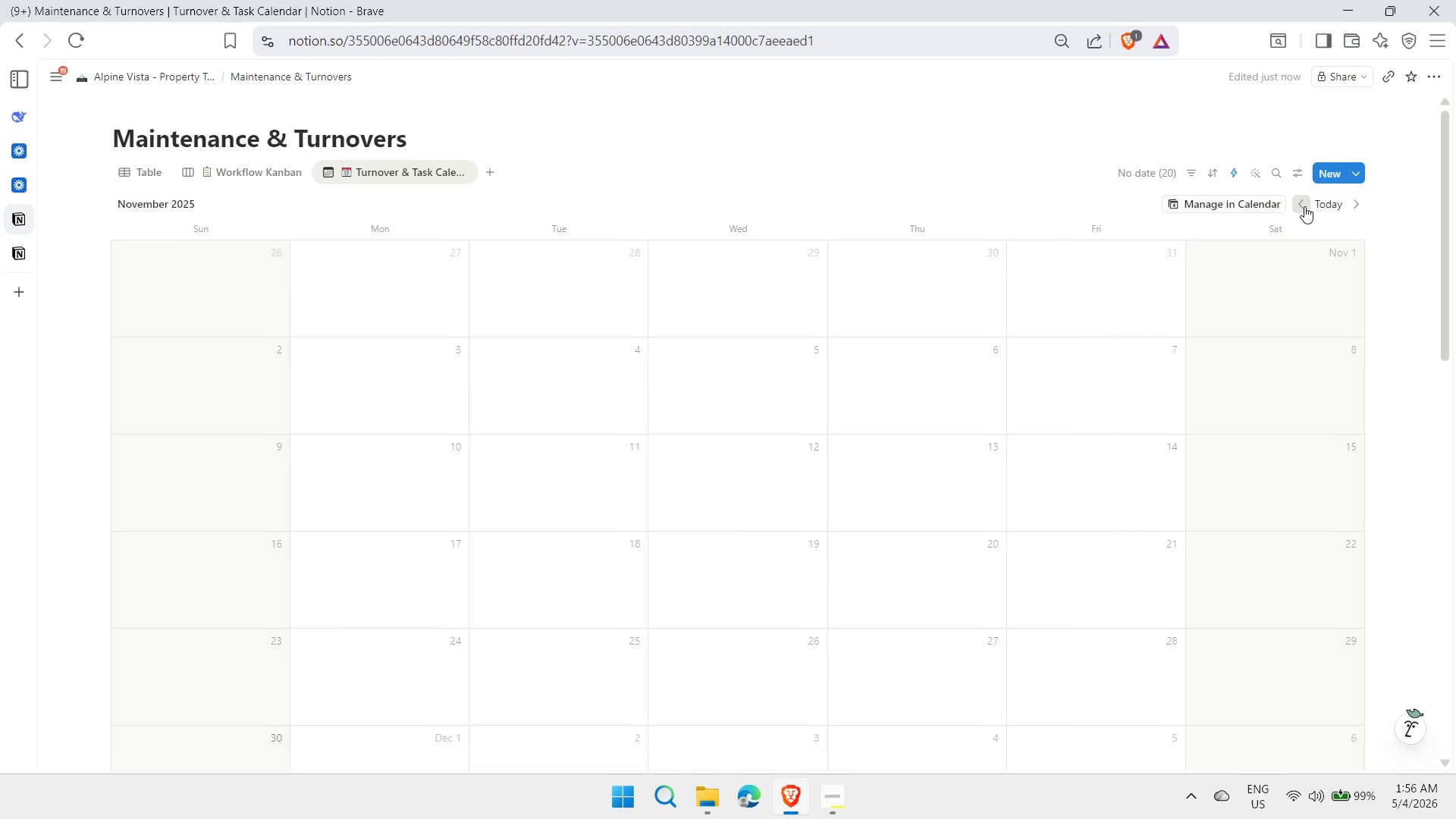 
triple_click([1304, 206])
 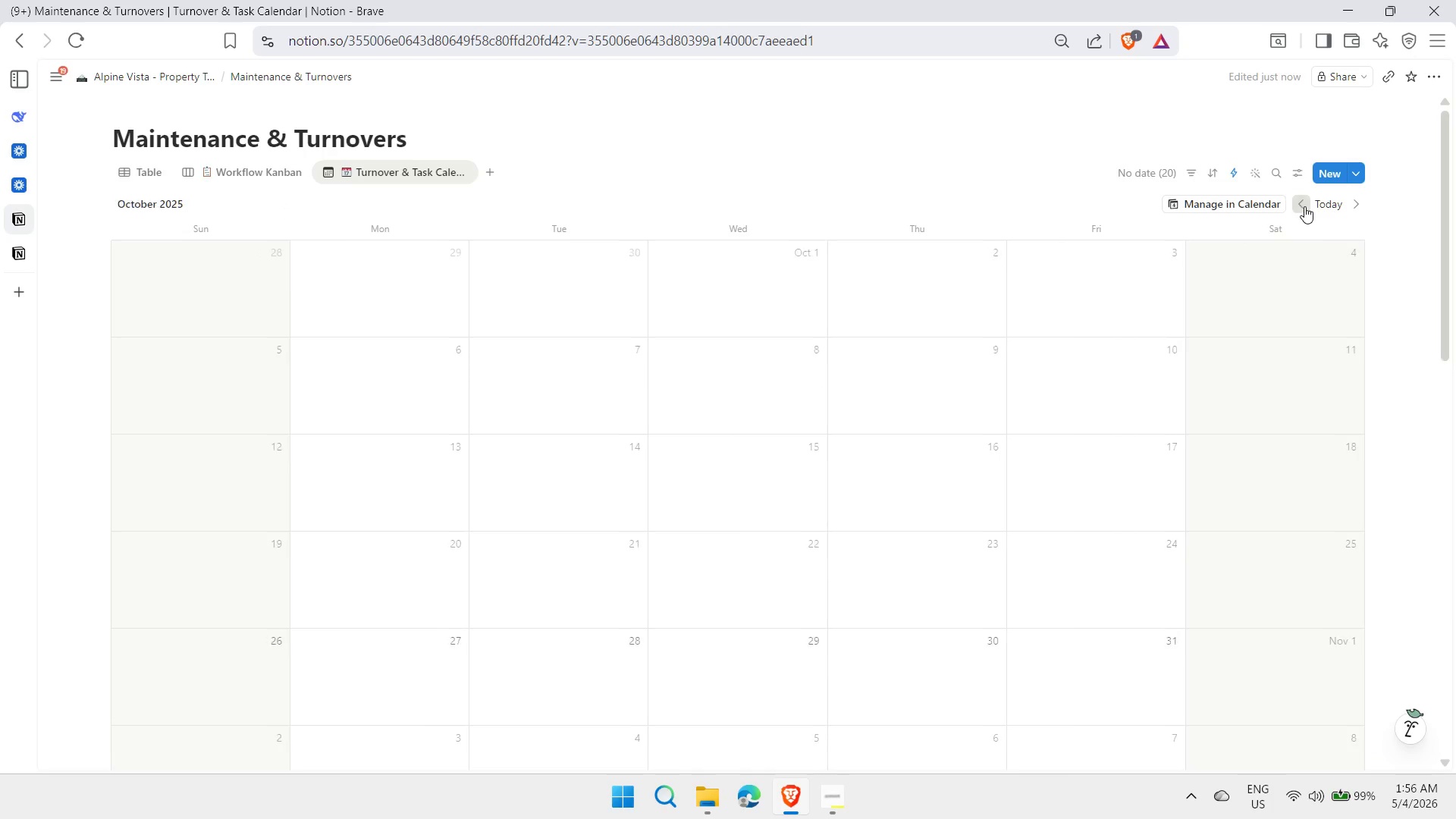 
triple_click([1304, 206])
 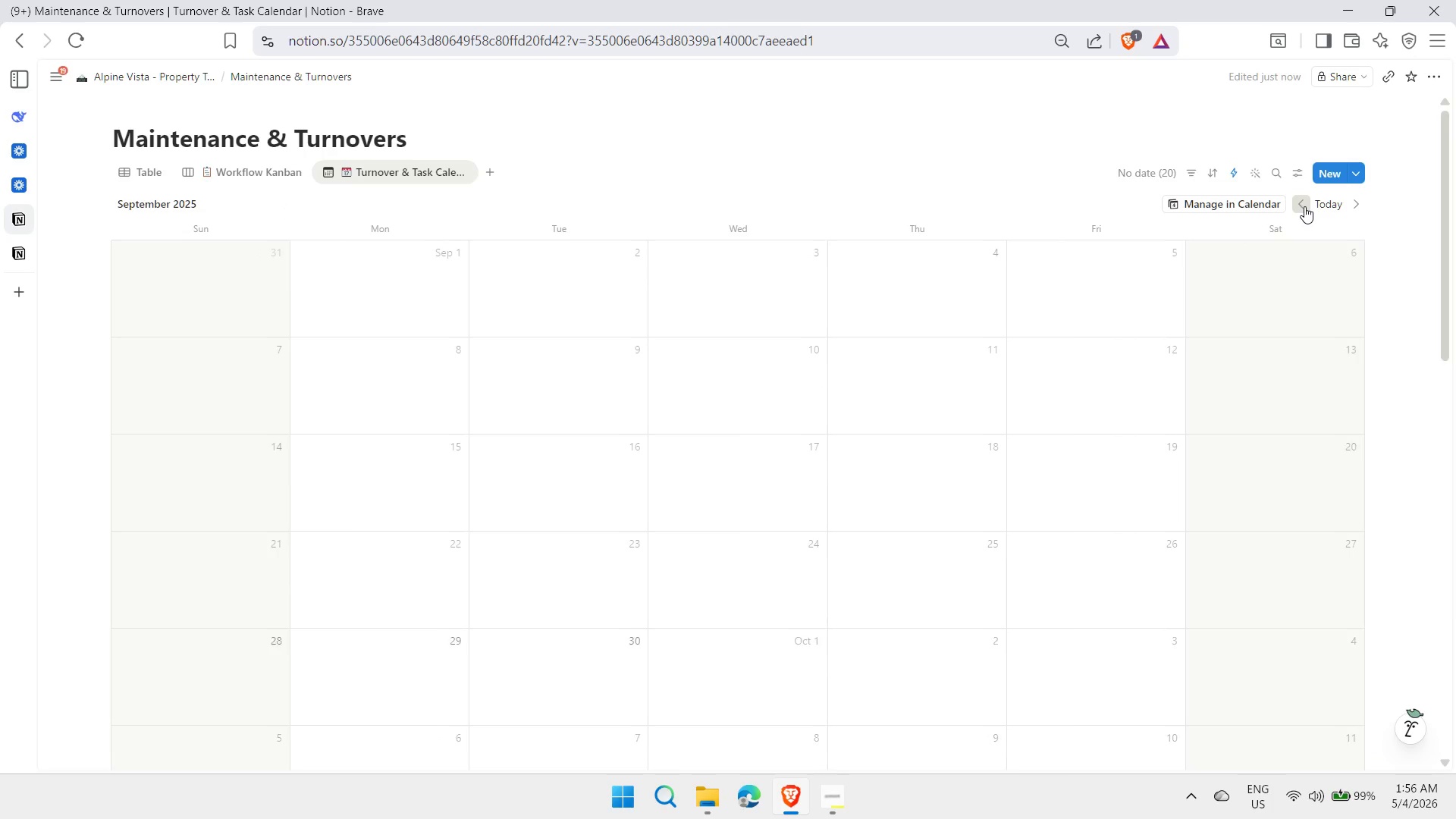 
triple_click([1304, 206])
 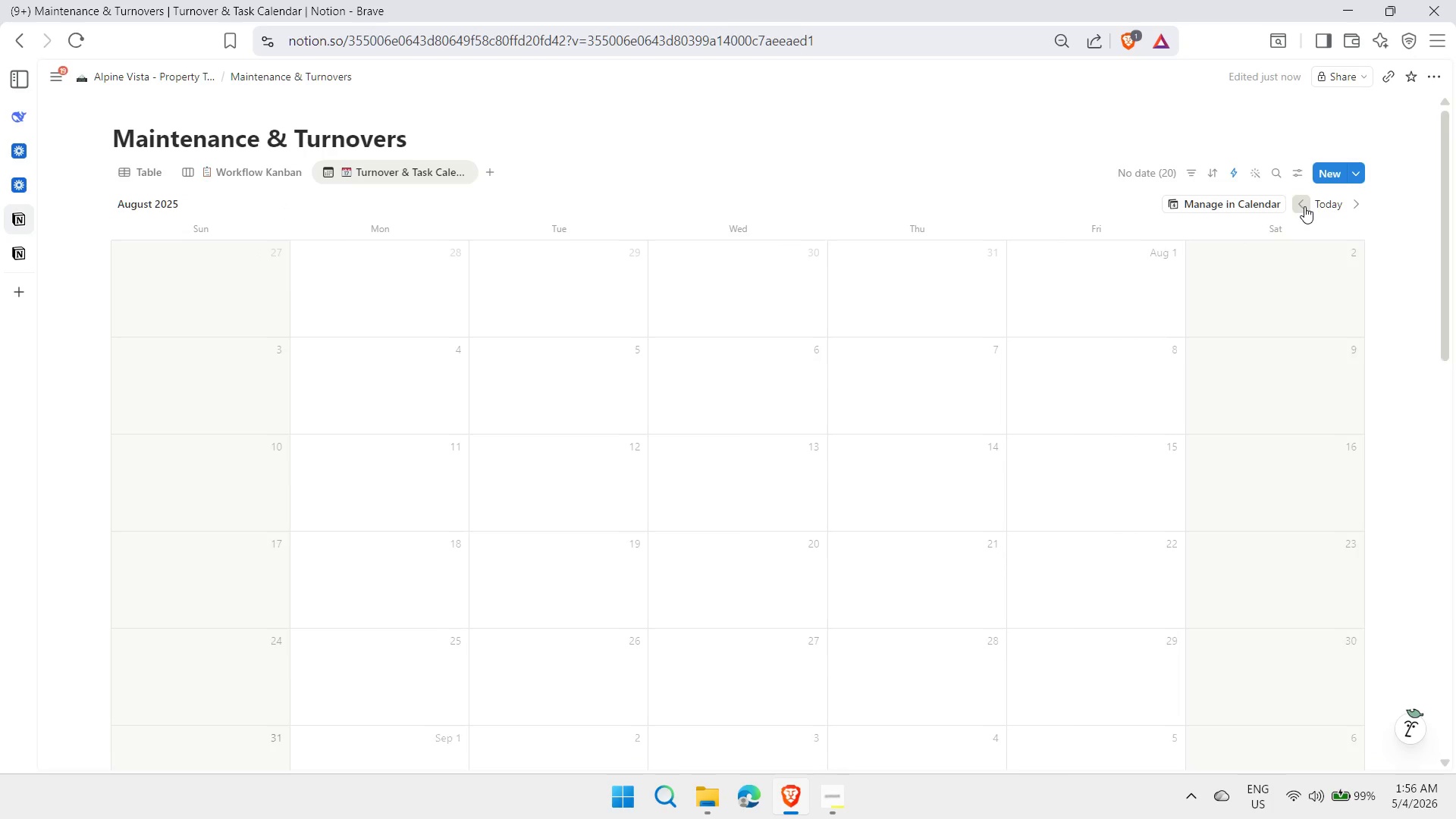 
triple_click([1304, 206])
 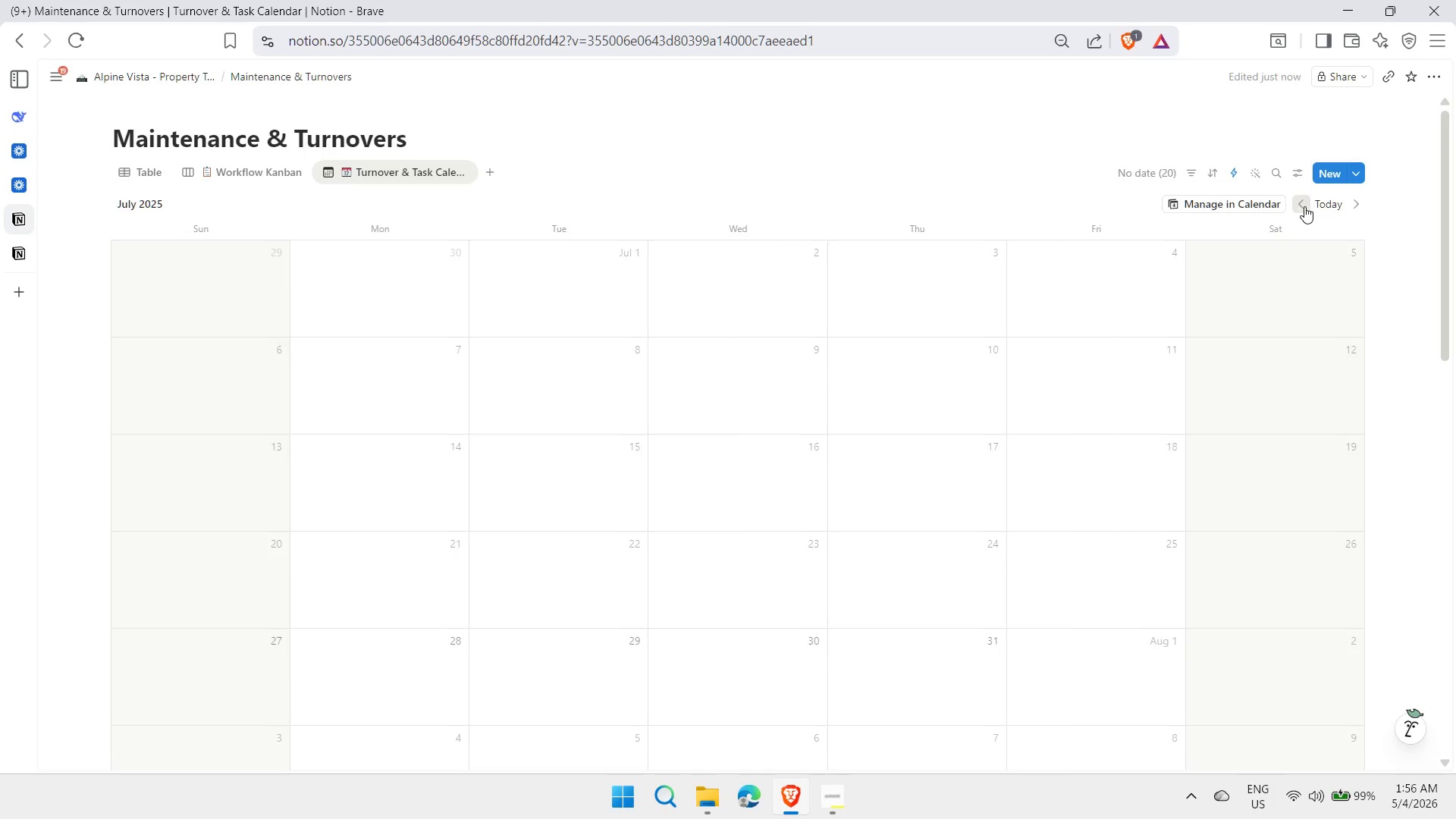 
triple_click([1304, 206])
 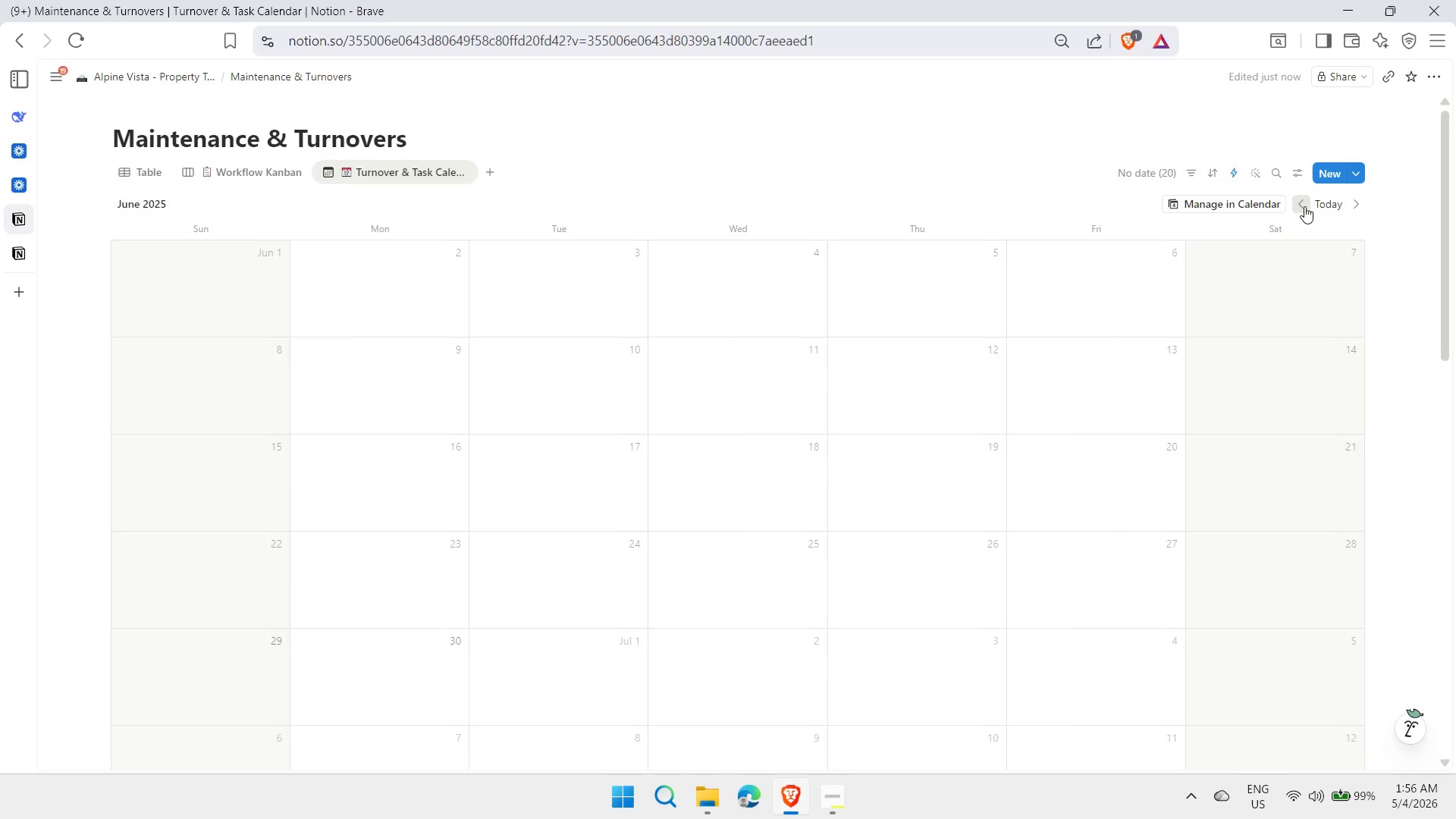 
triple_click([1304, 206])
 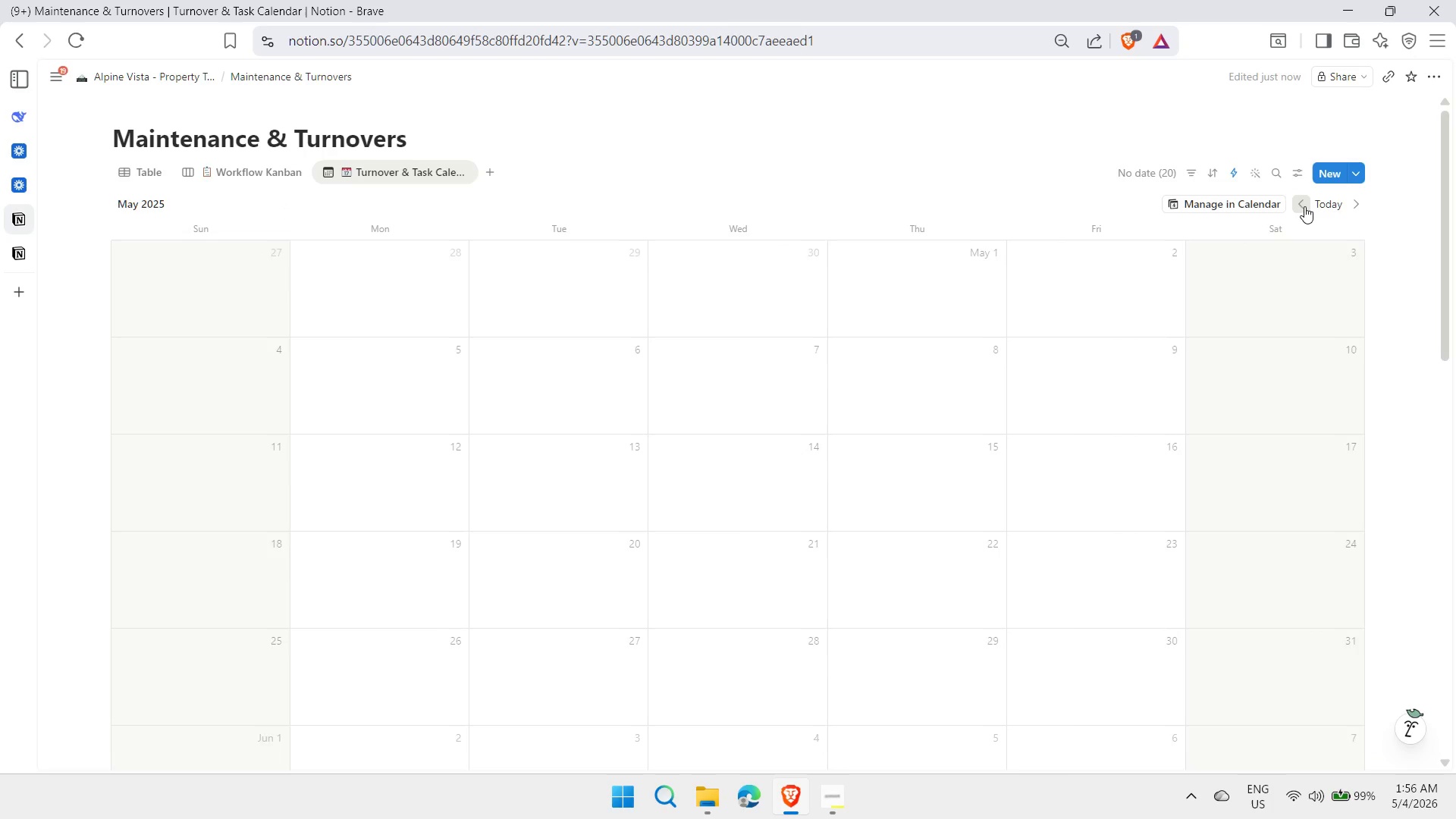 
triple_click([1304, 206])
 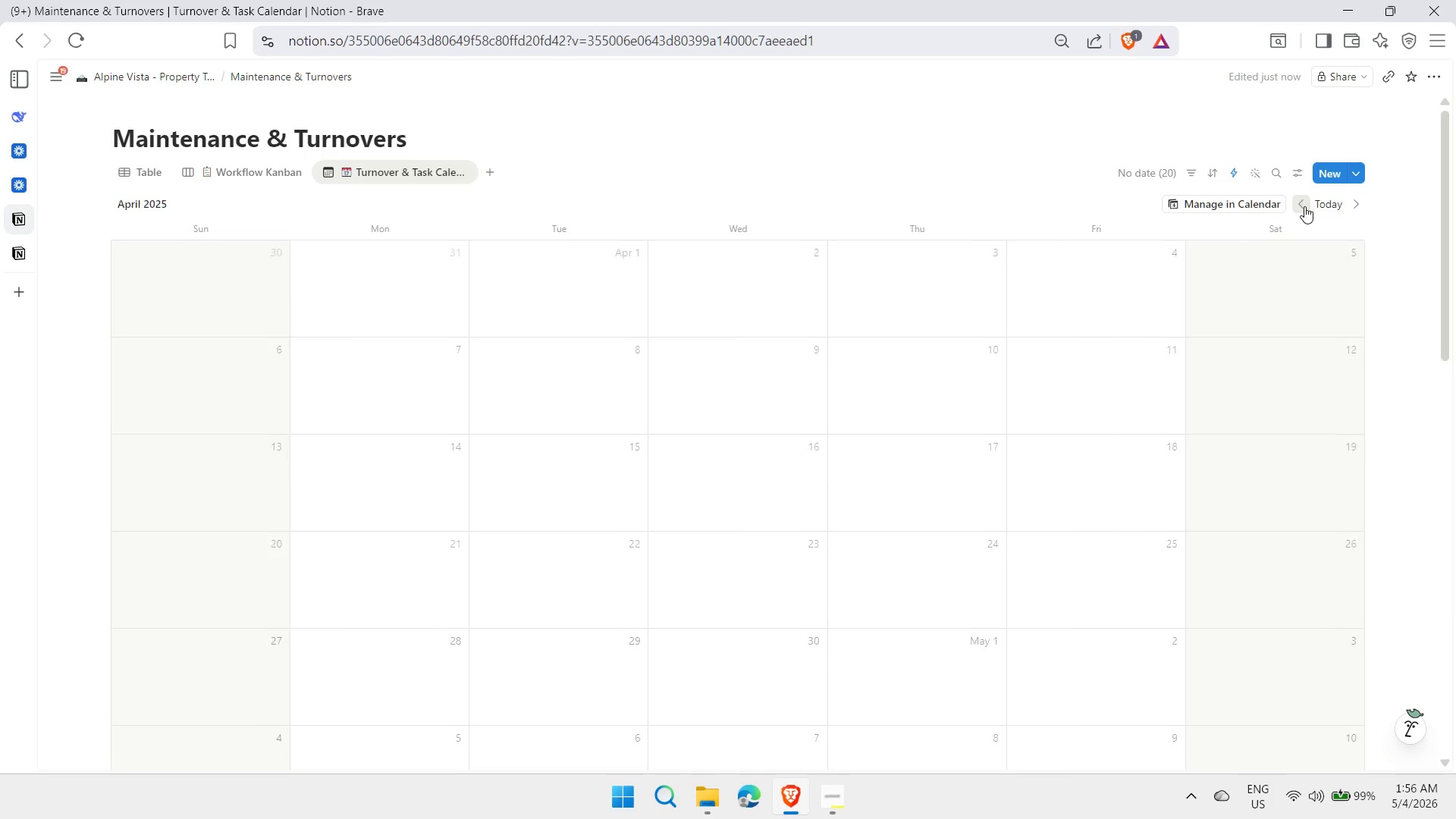 
triple_click([1304, 206])
 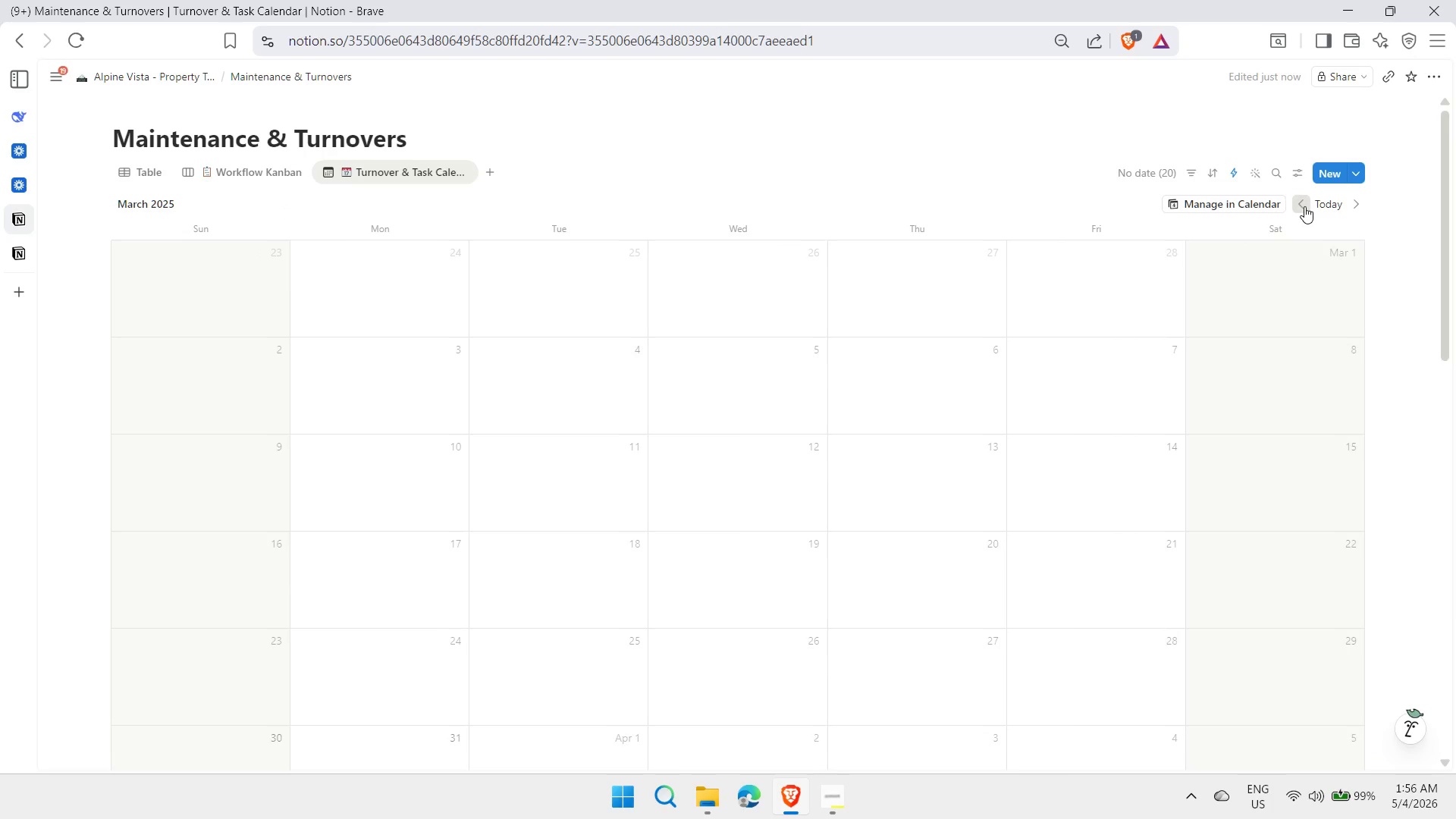 
triple_click([1304, 206])
 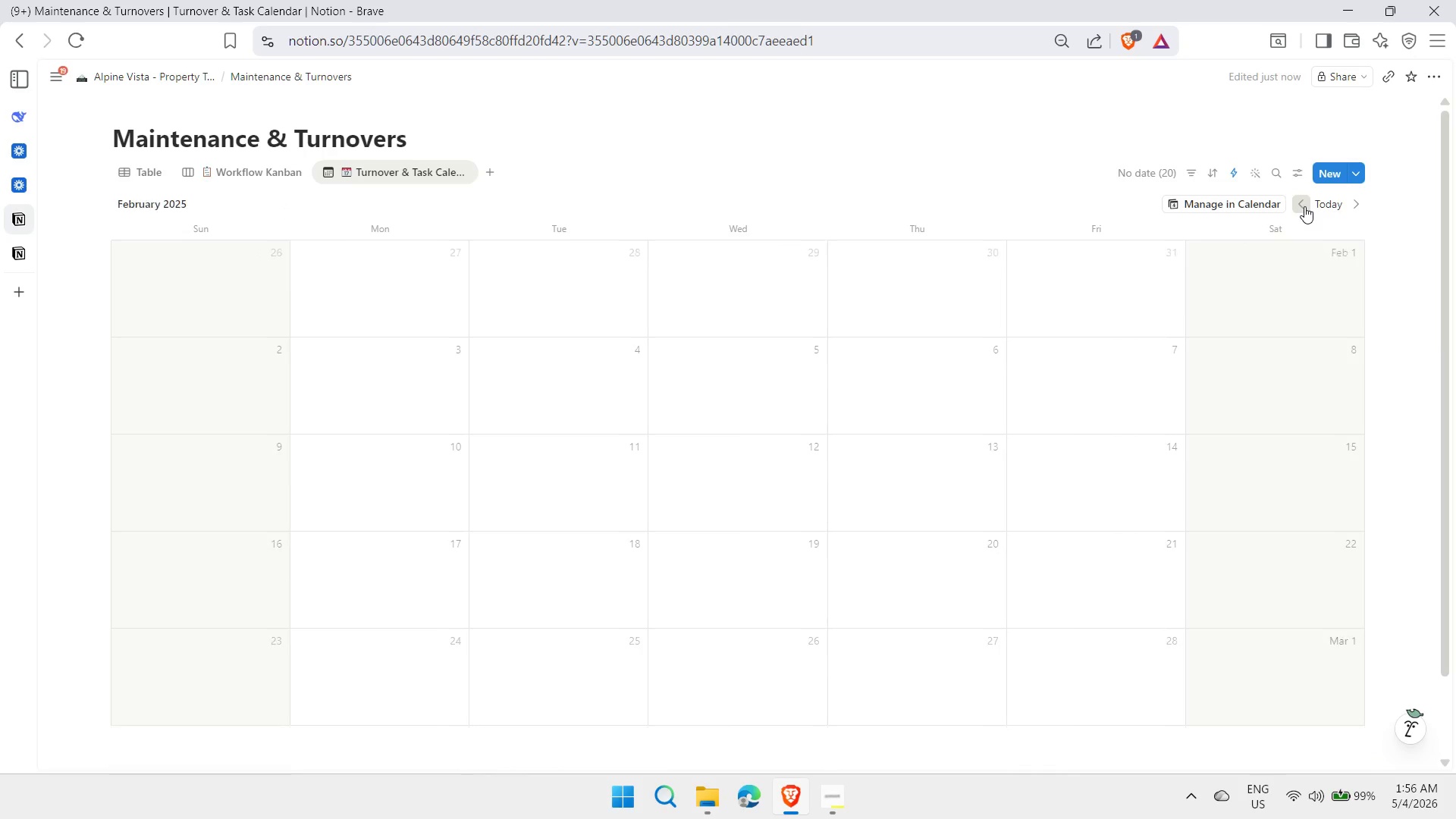 
triple_click([1304, 206])
 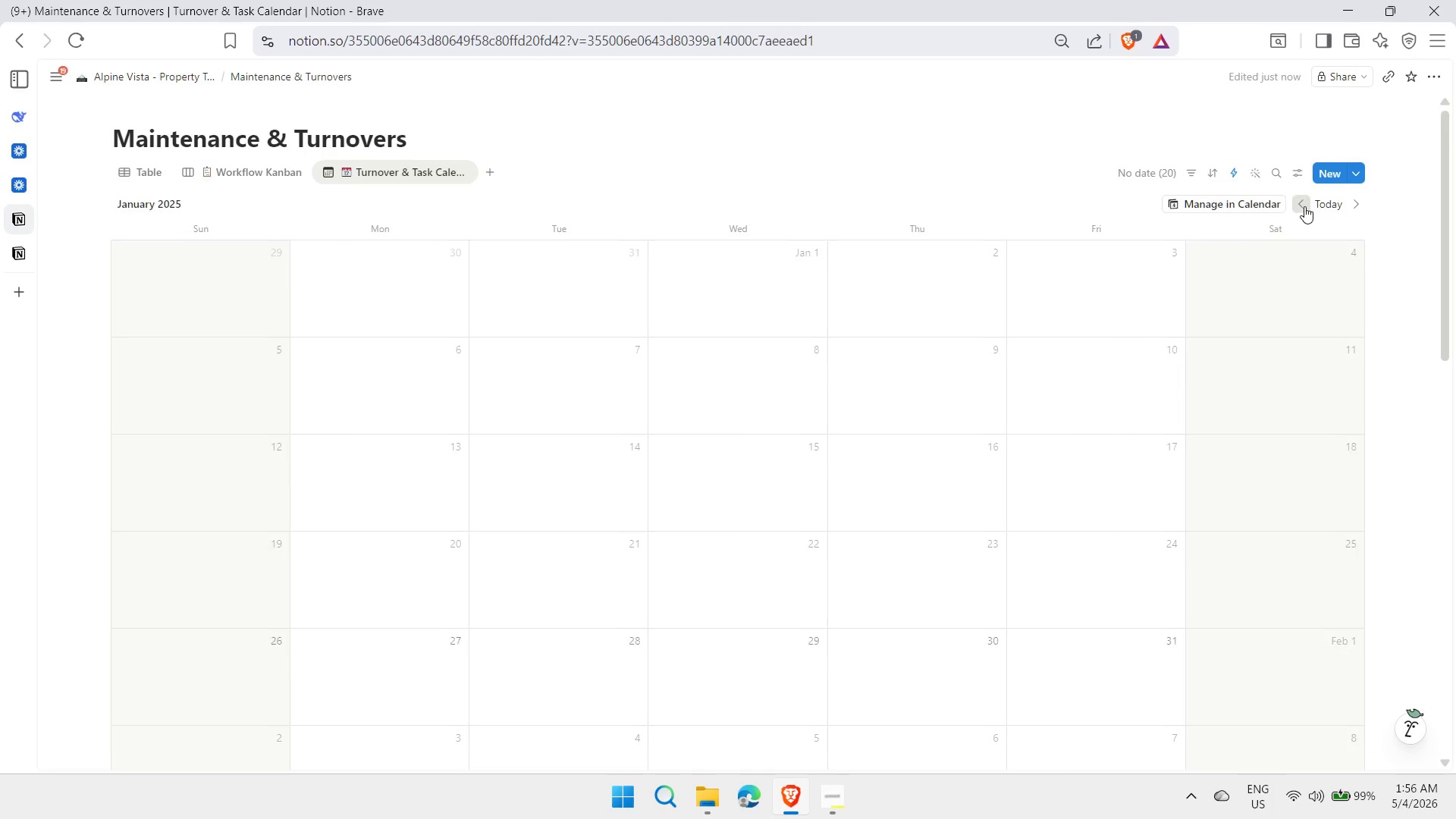 
triple_click([1304, 206])
 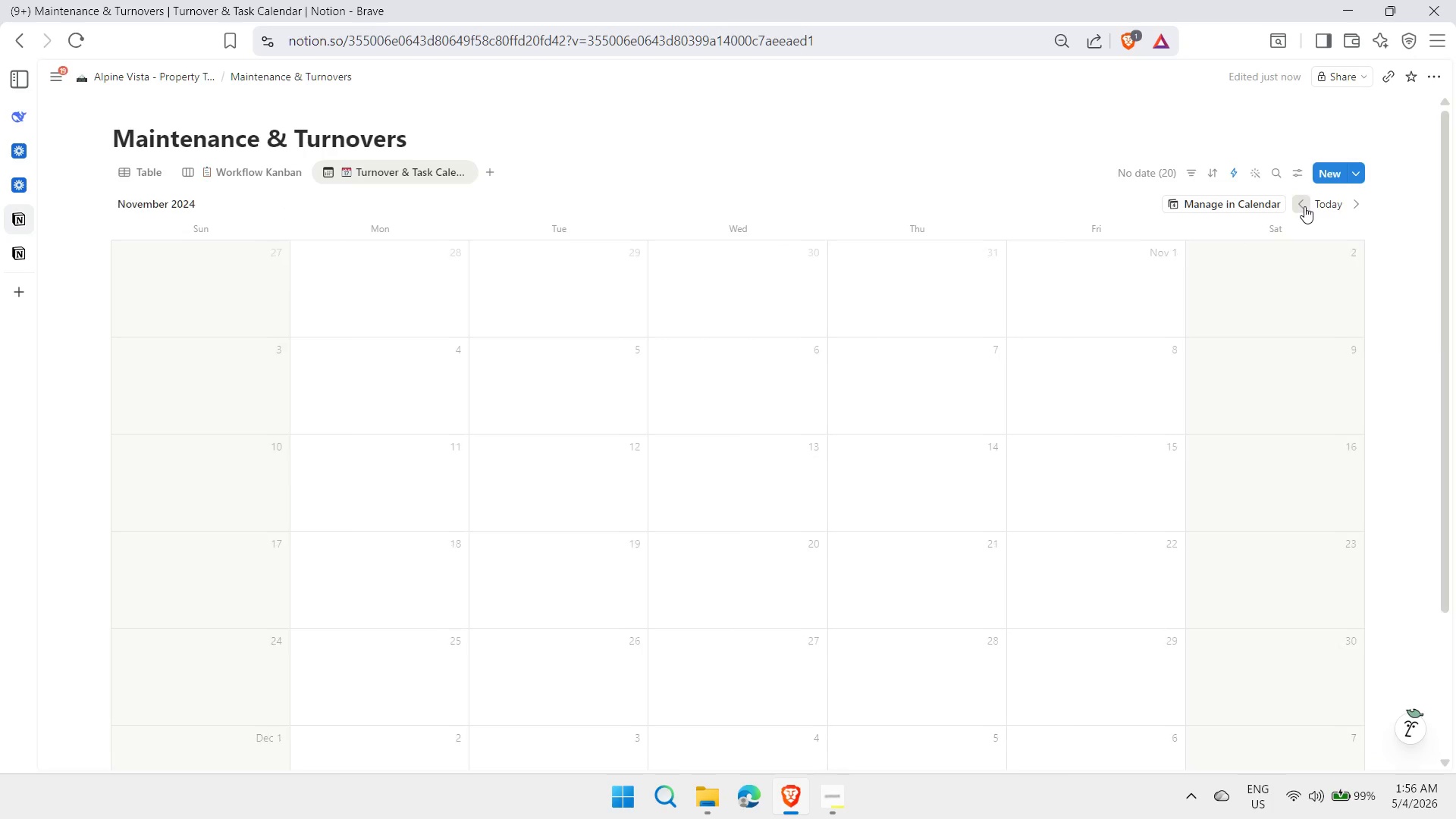 
triple_click([1304, 206])
 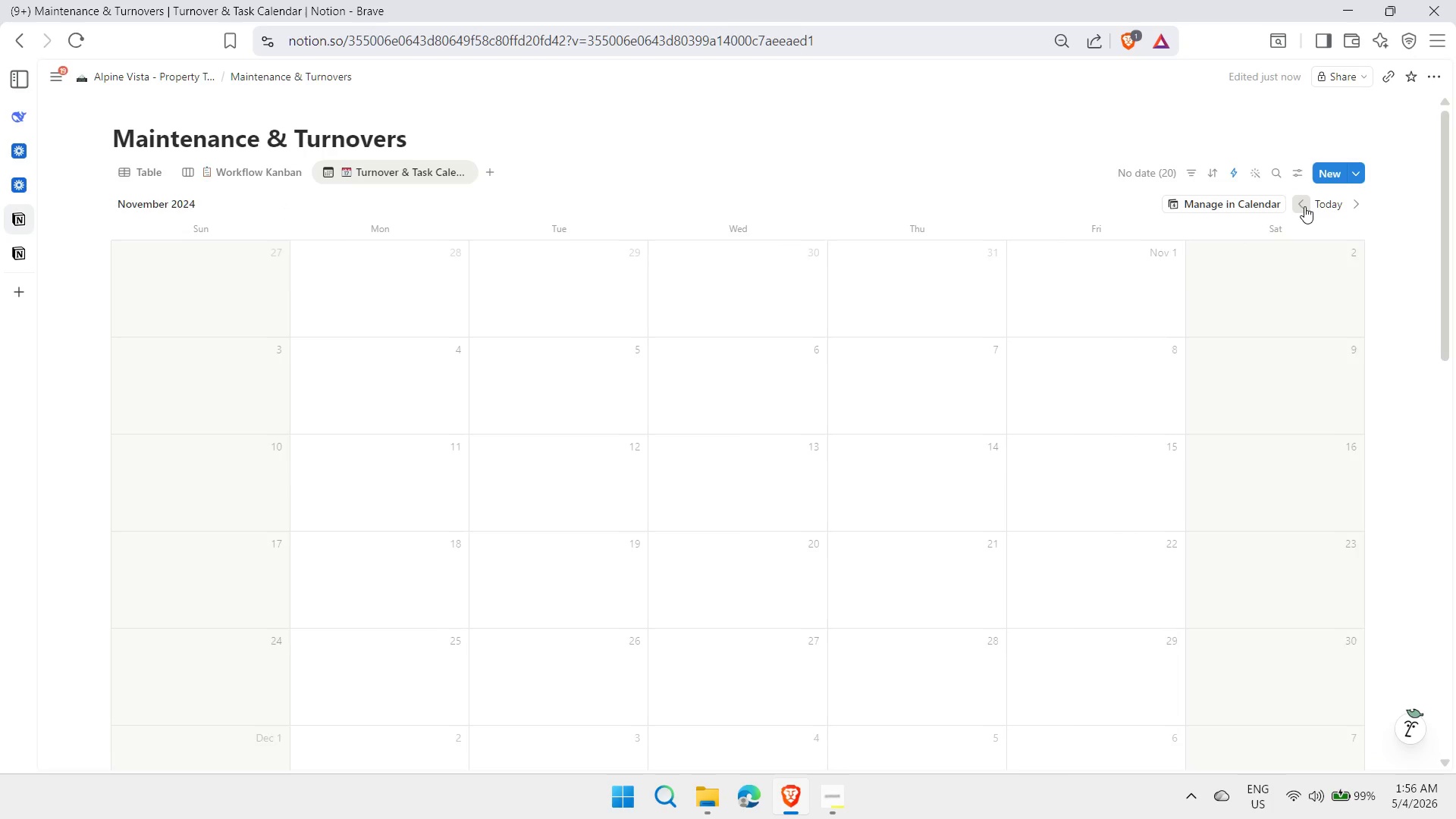 
triple_click([1304, 206])
 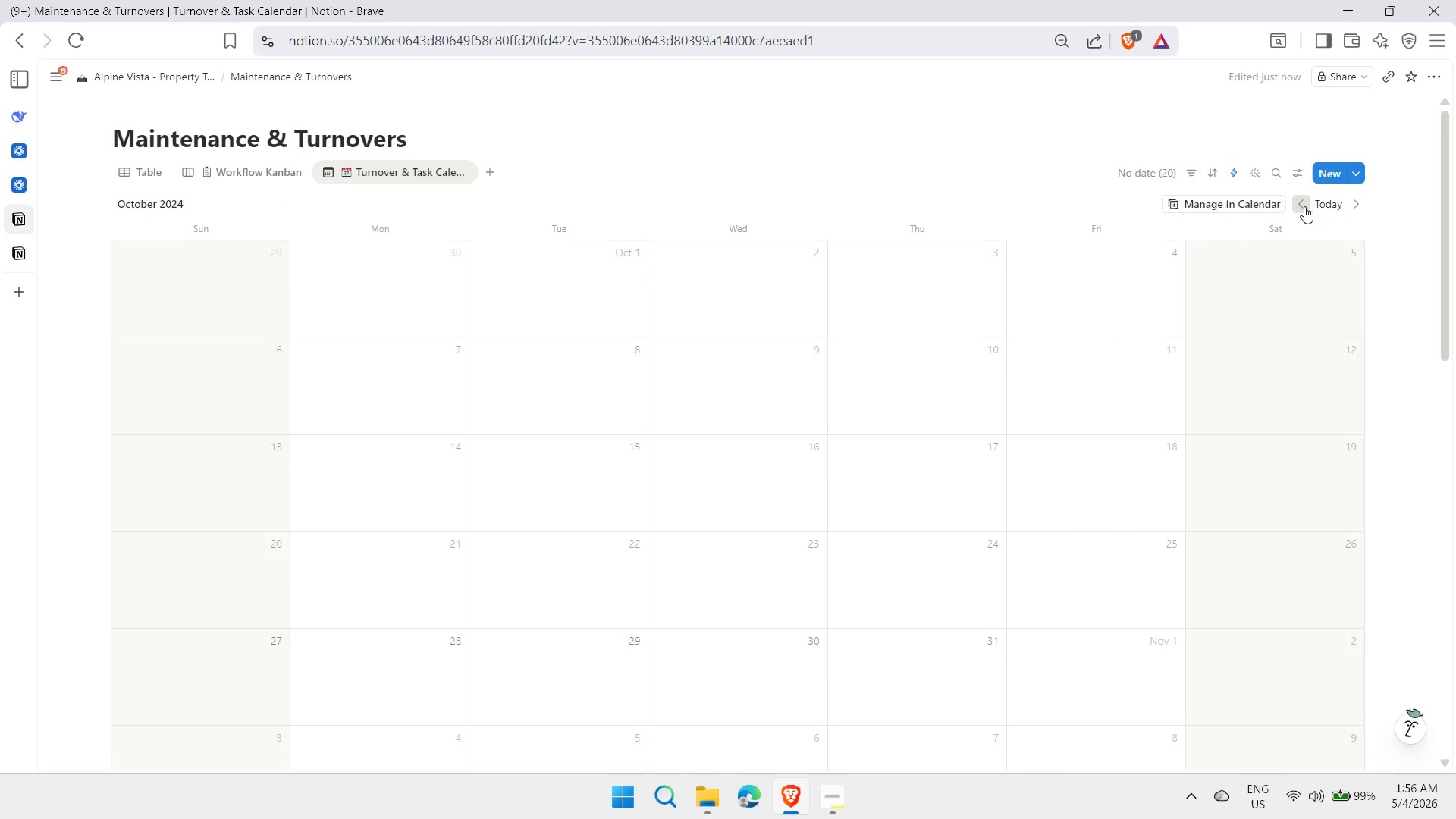 
triple_click([1304, 206])
 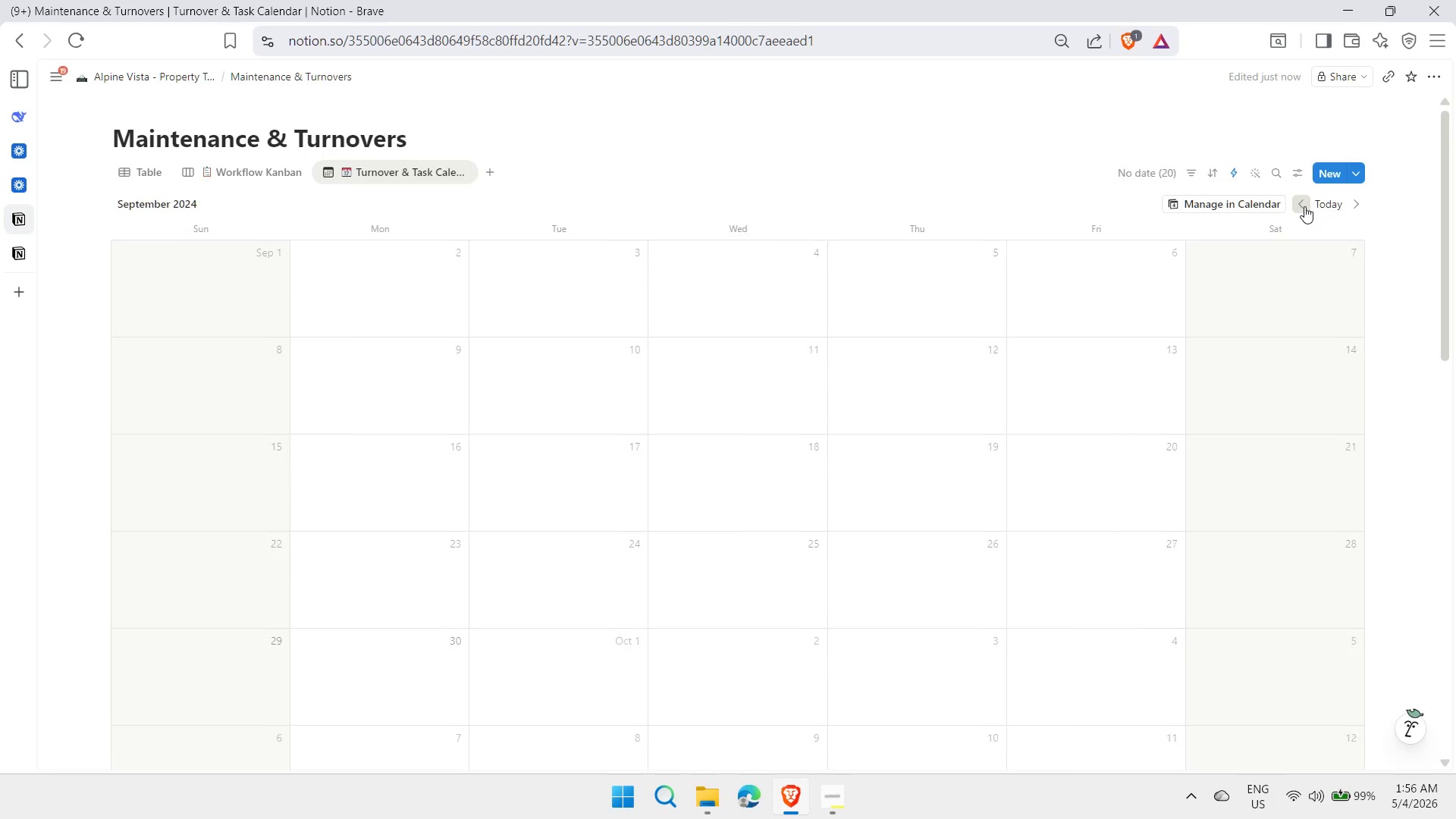 
triple_click([1304, 206])
 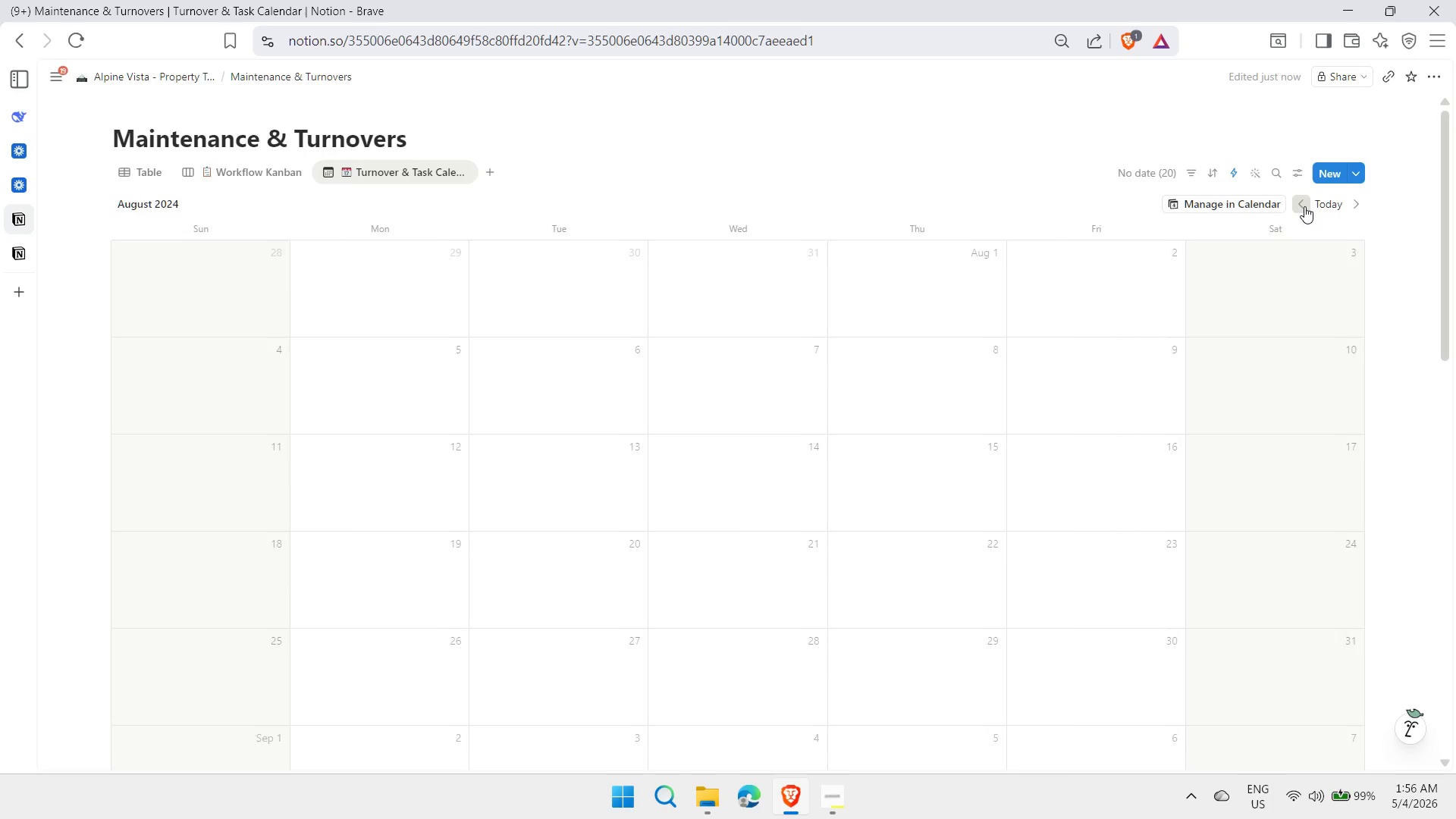 
triple_click([1304, 206])
 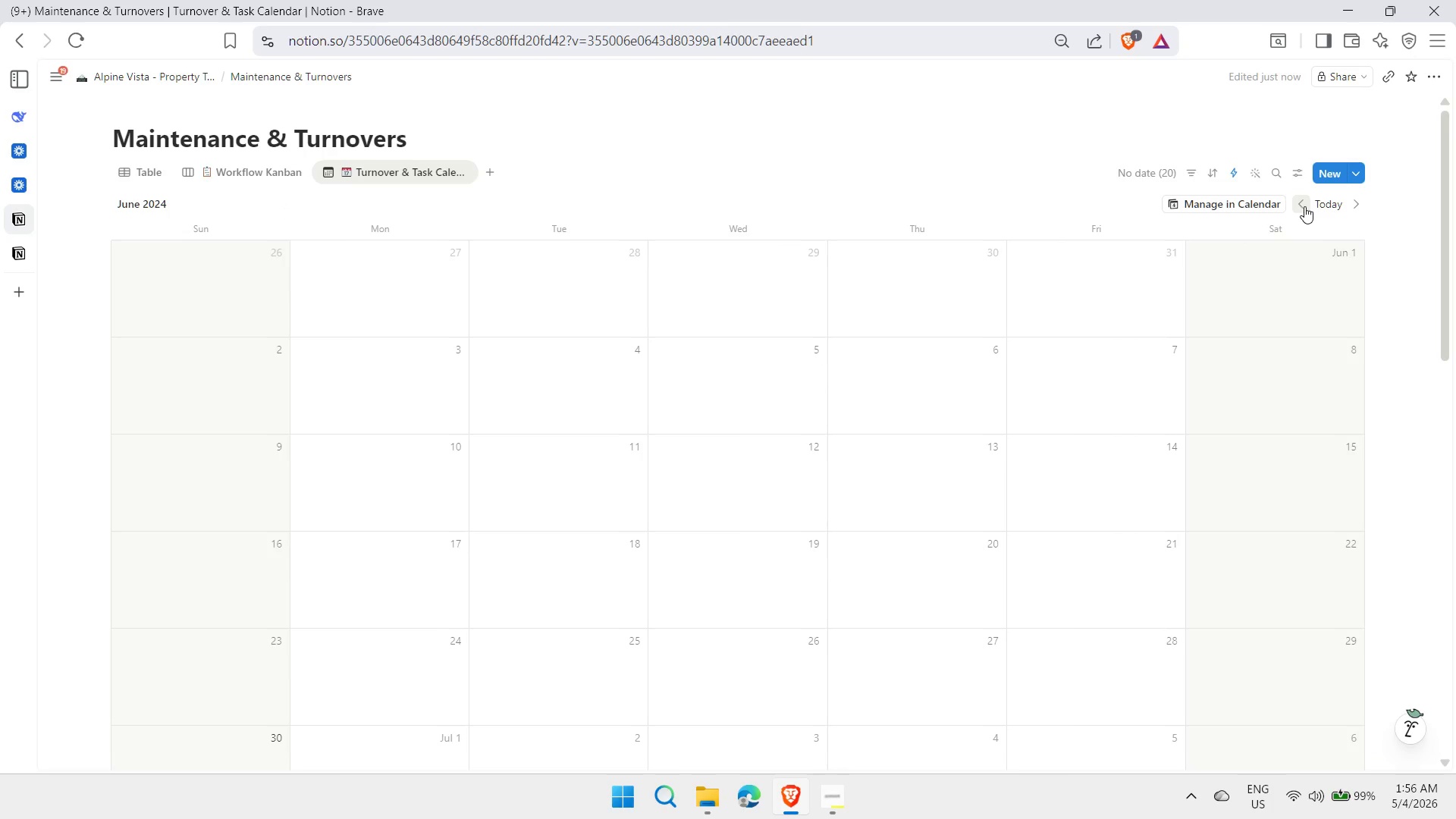 
double_click([1304, 206])
 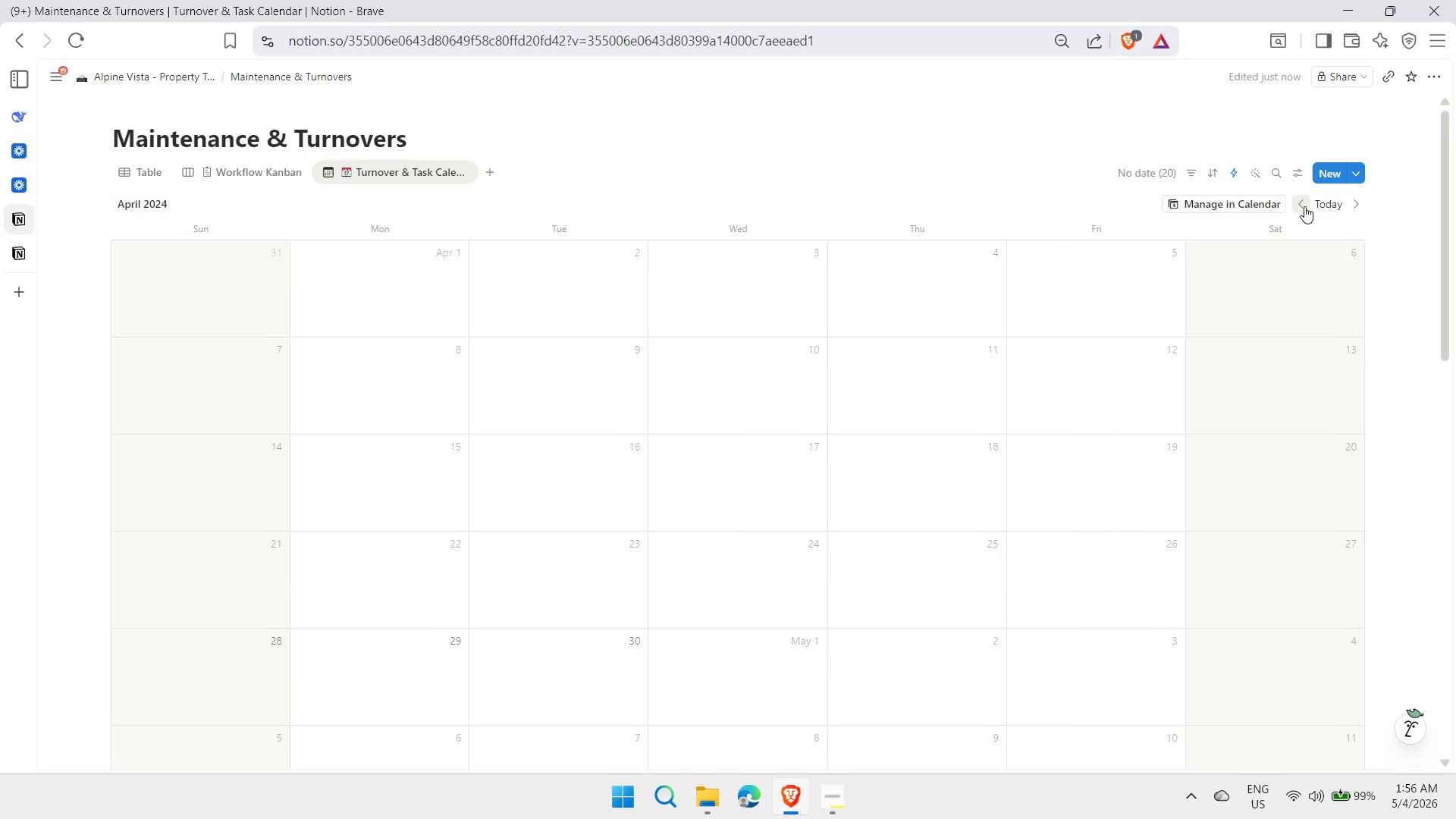 
triple_click([1304, 206])
 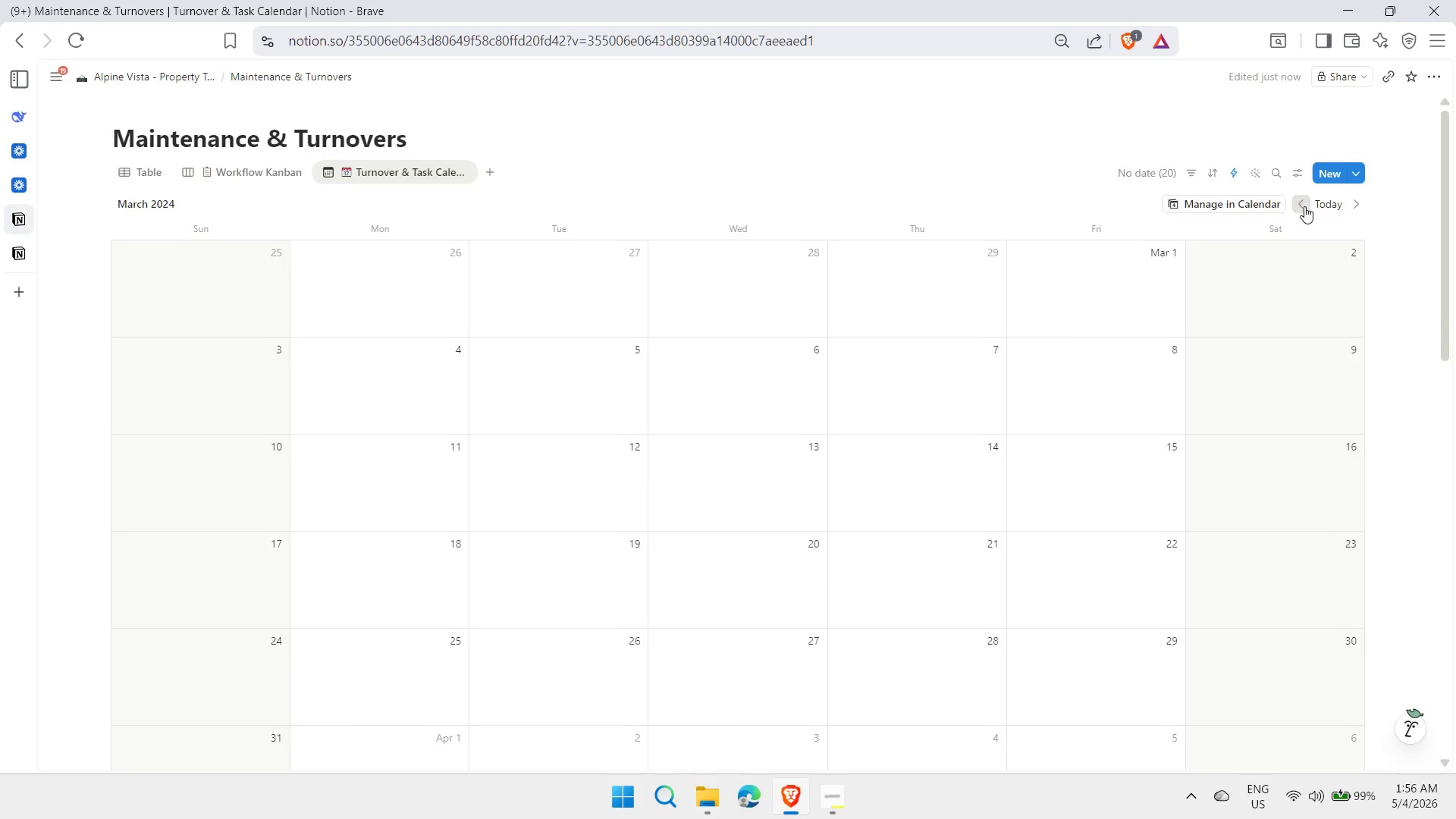 
double_click([1304, 206])
 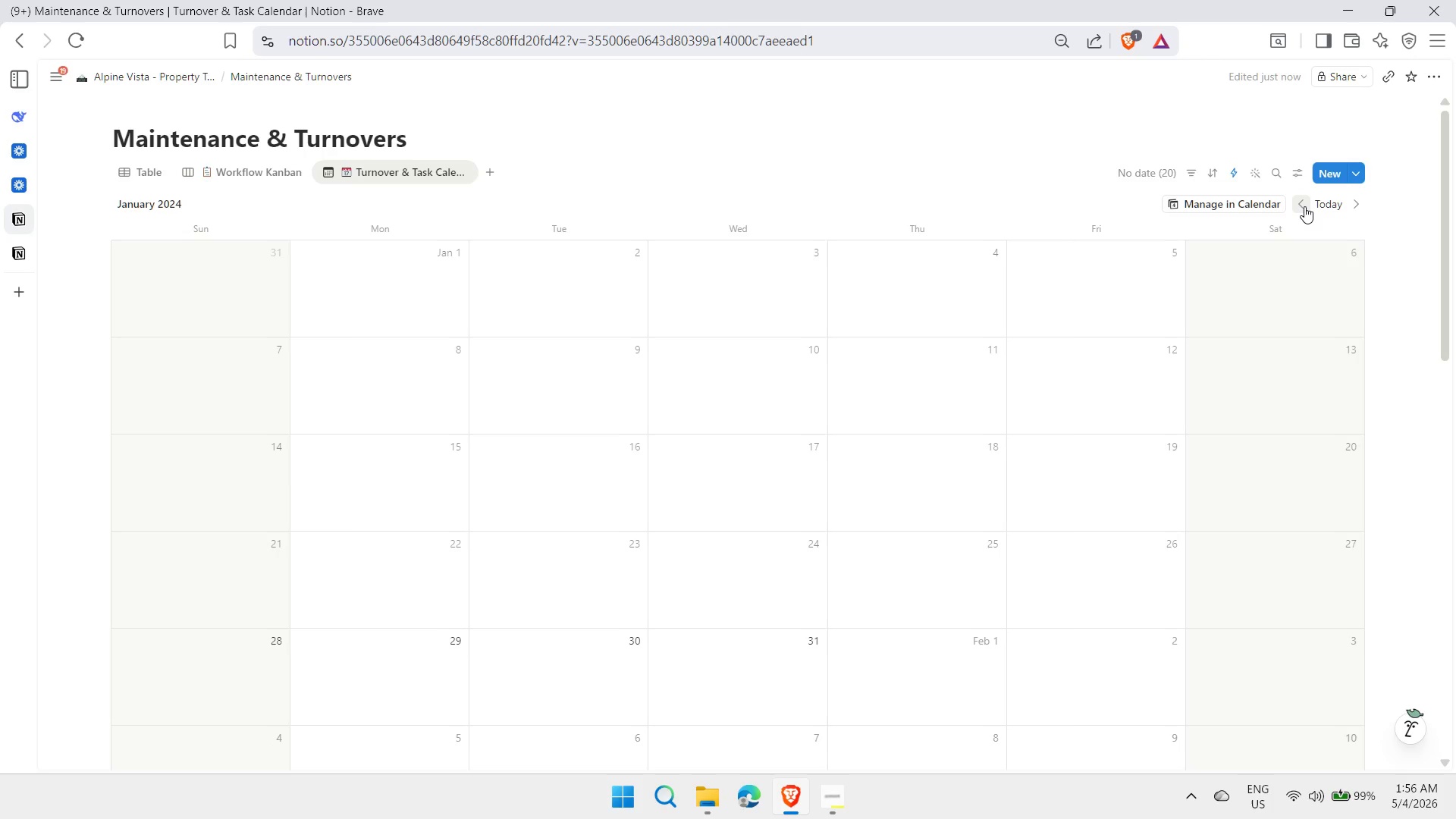 
left_click([1304, 206])
 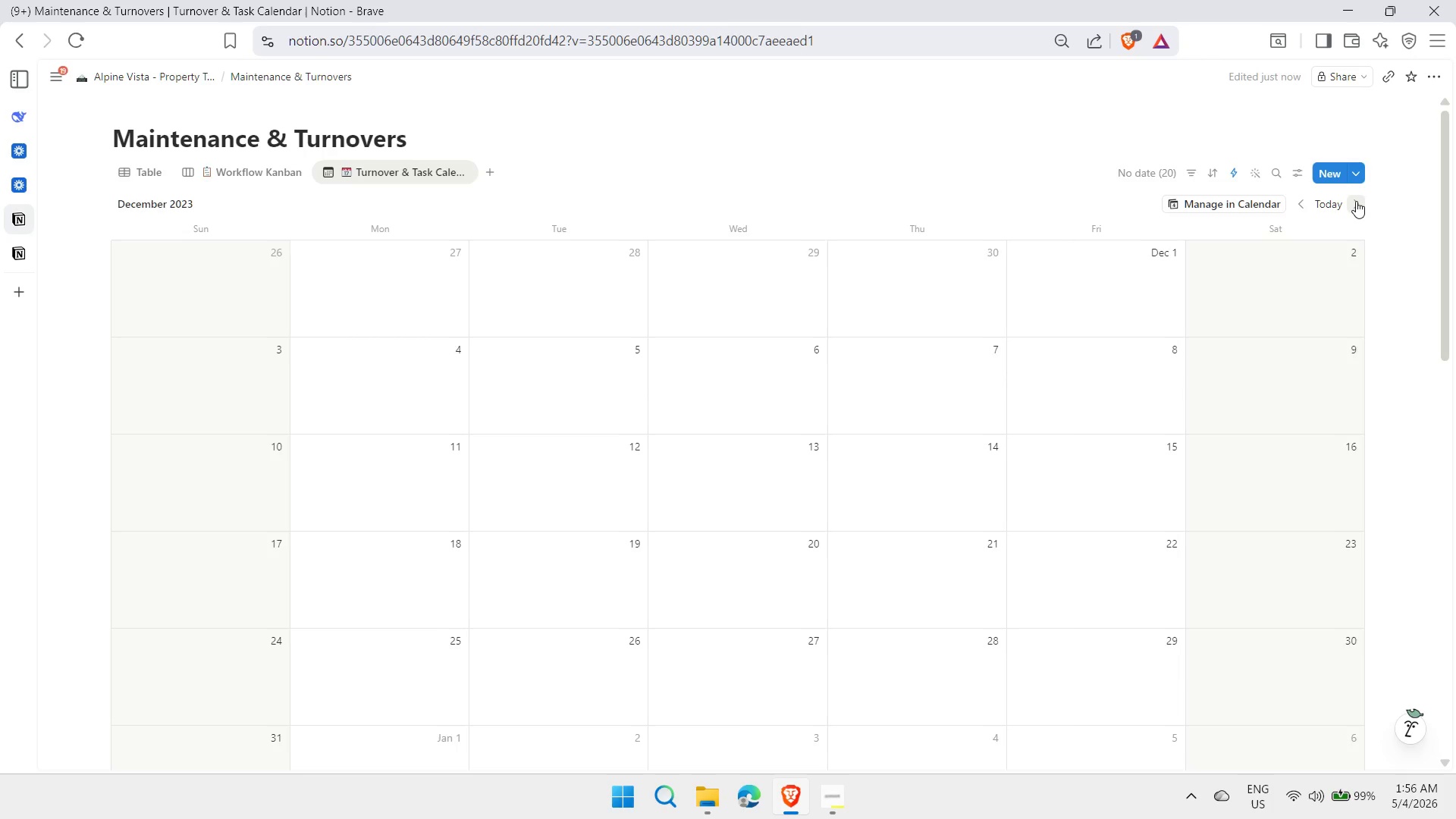 
double_click([1356, 201])
 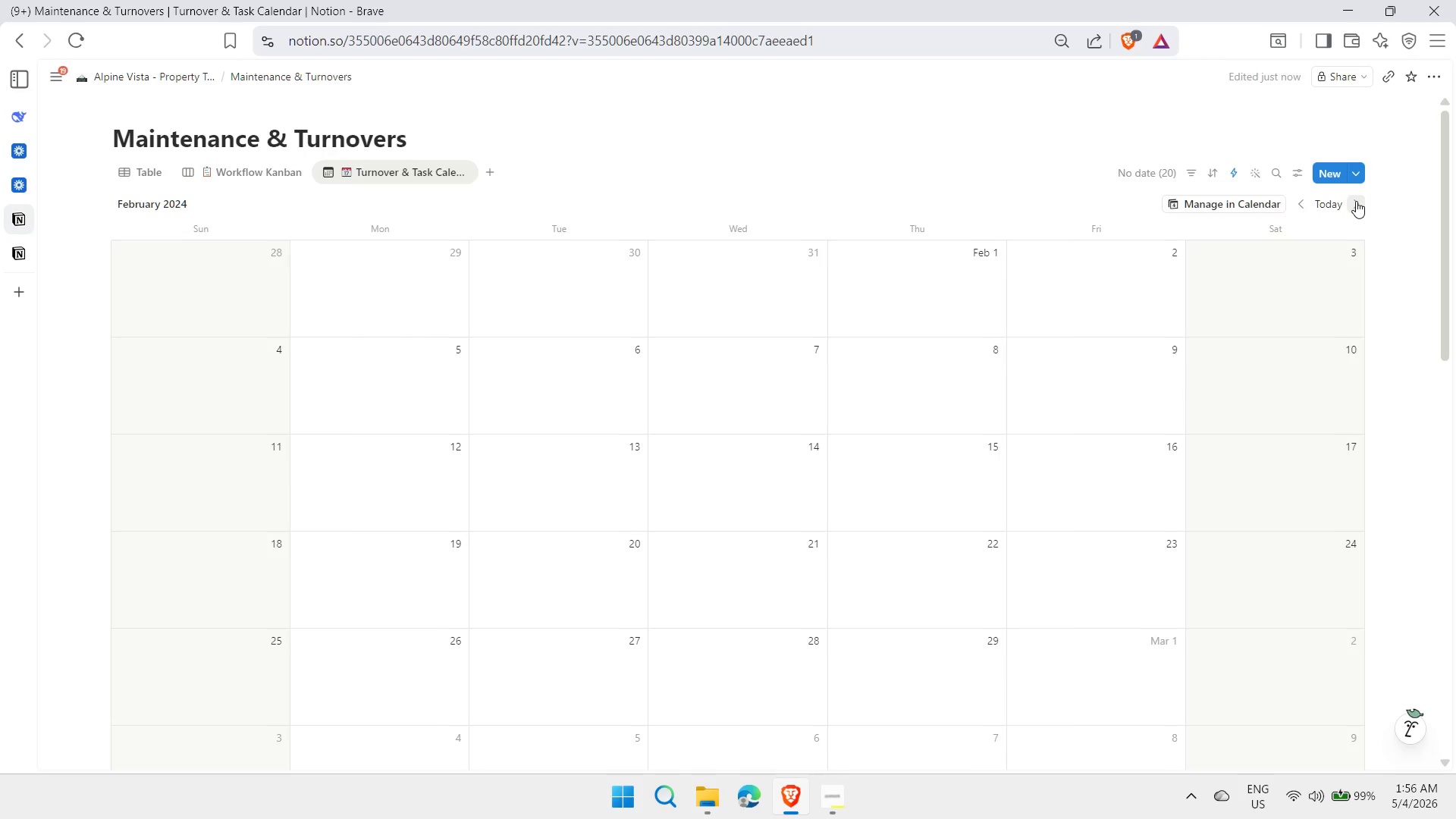 
left_click([1356, 201])
 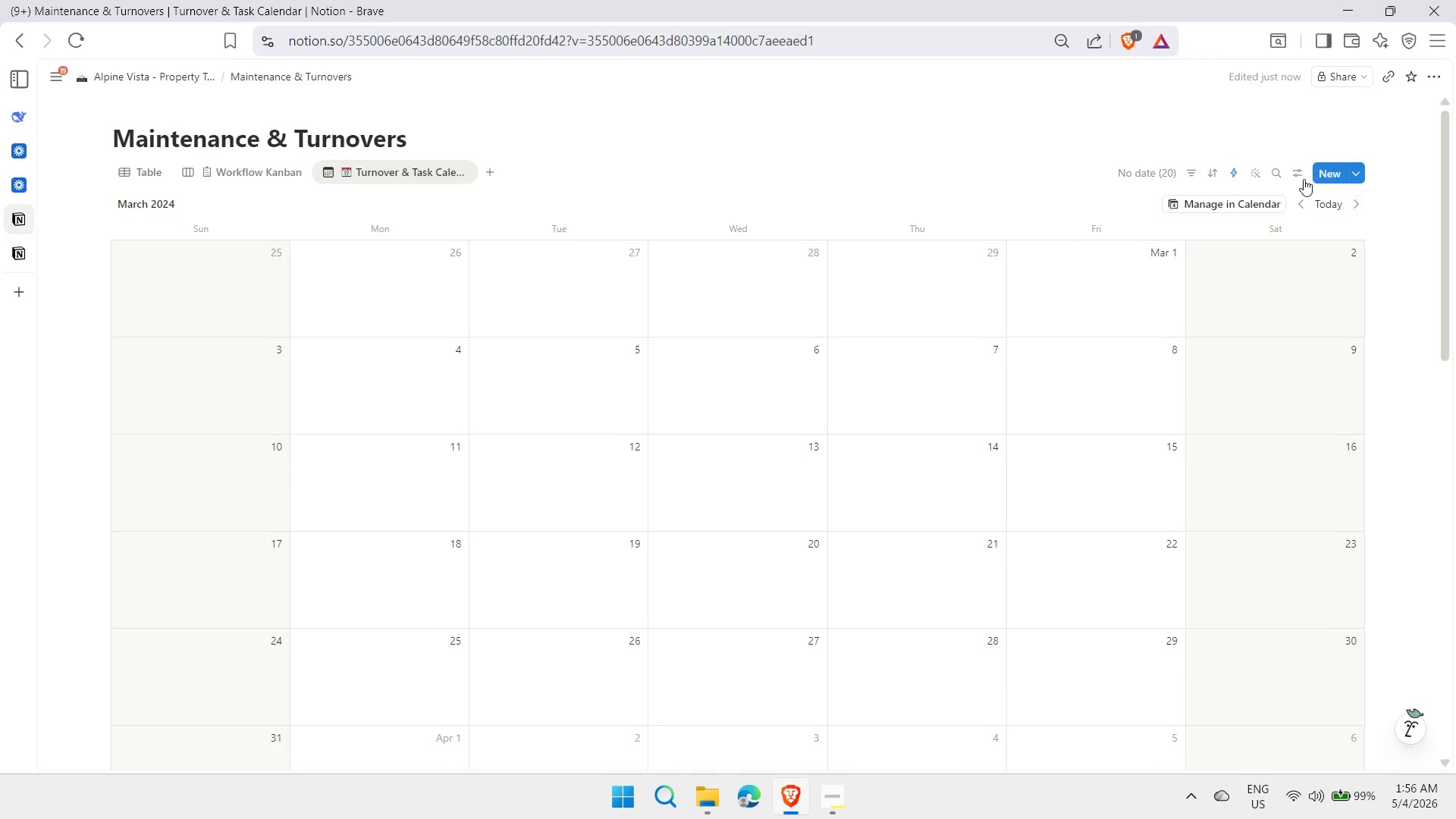 
left_click([1299, 174])
 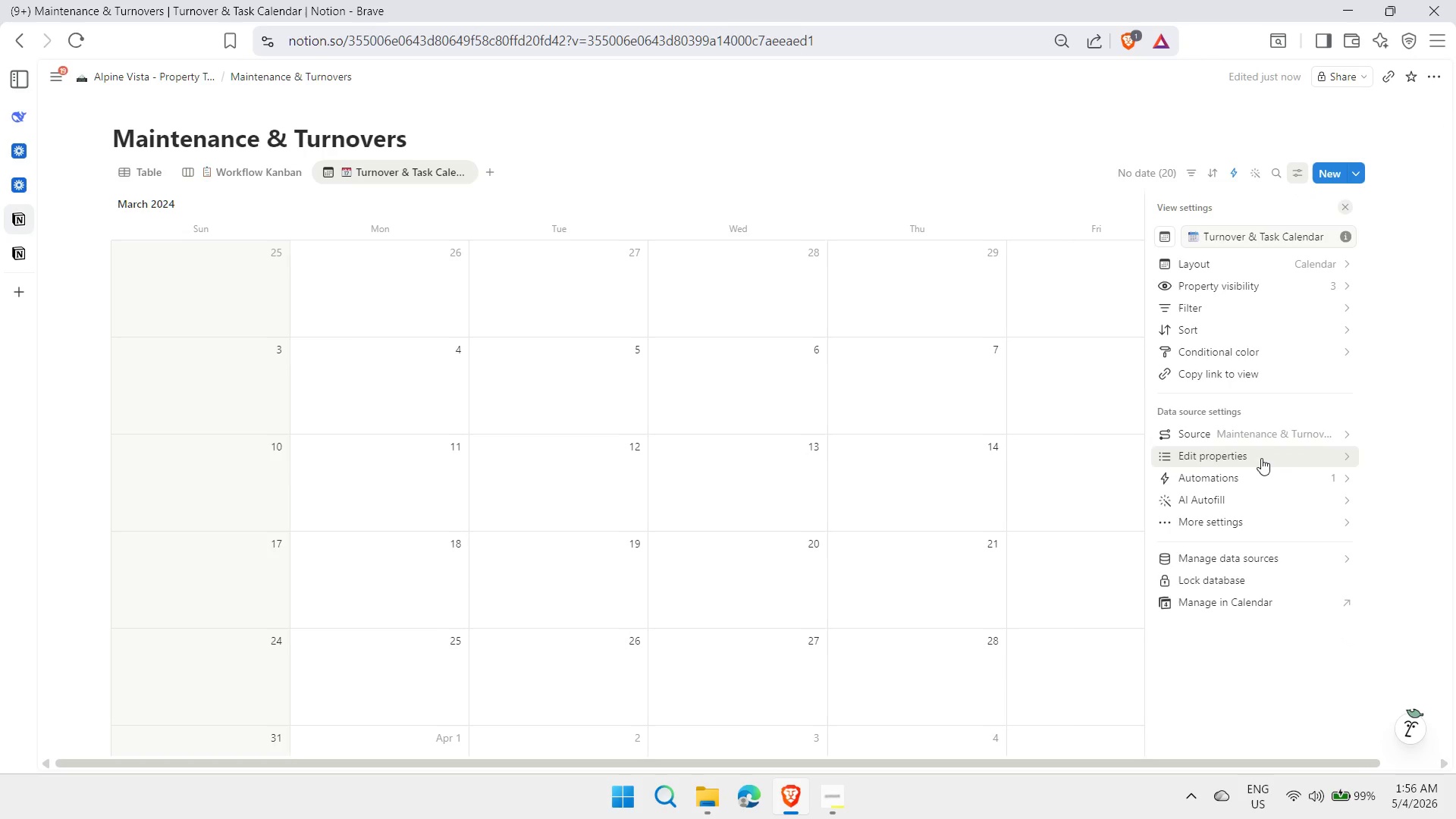 
left_click([1261, 458])
 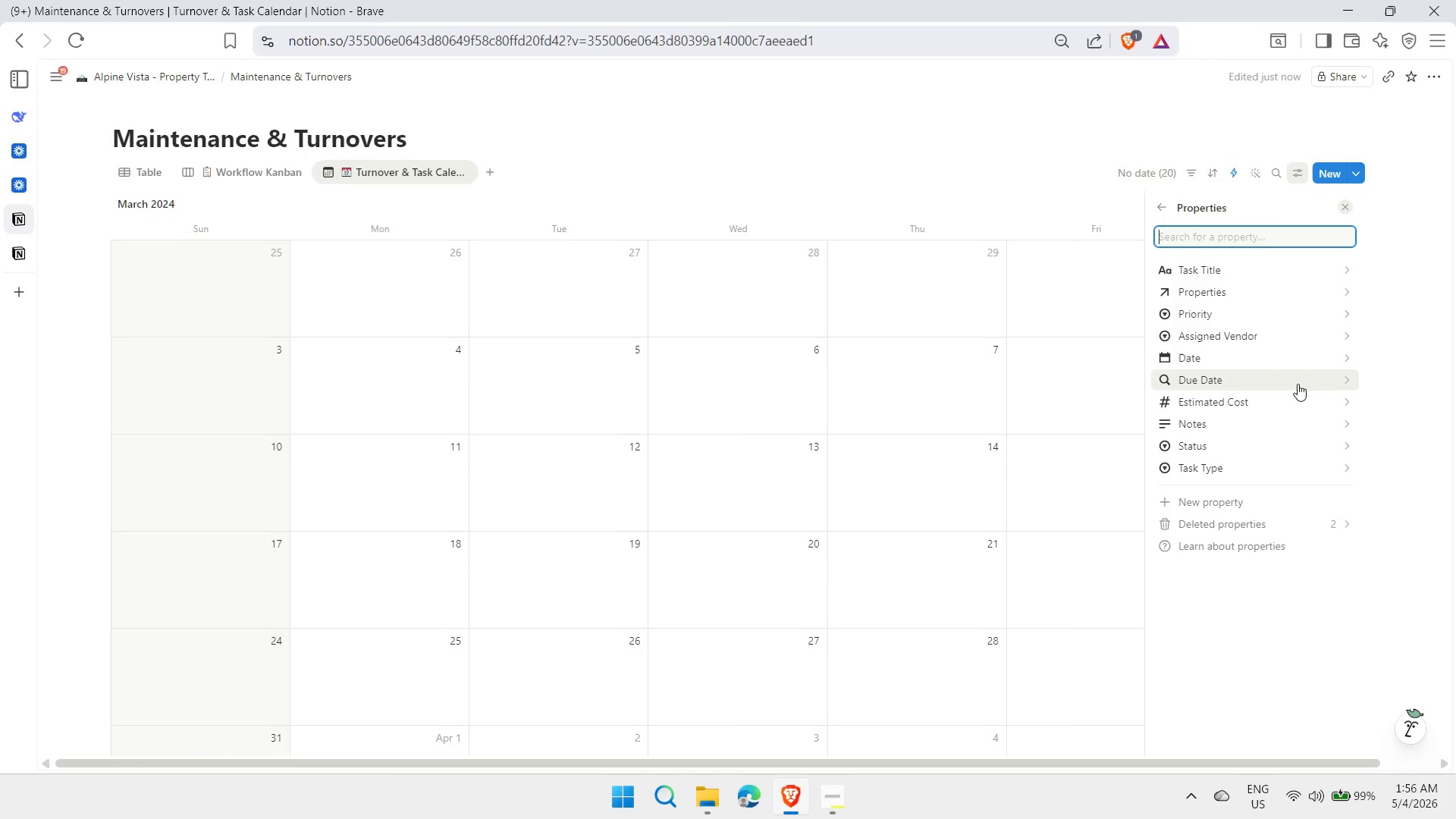 
wait(8.39)
 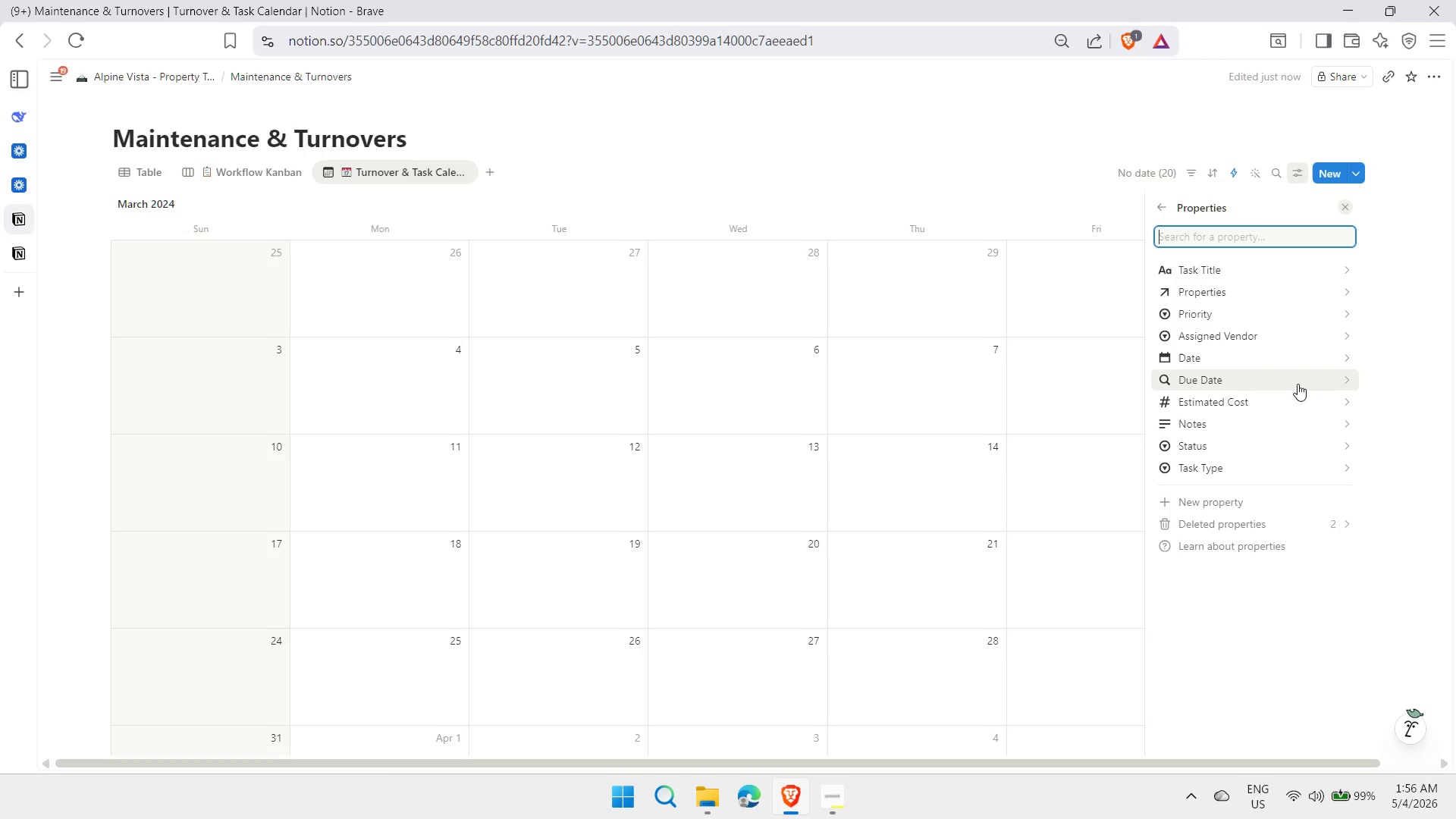 
left_click([818, 147])
 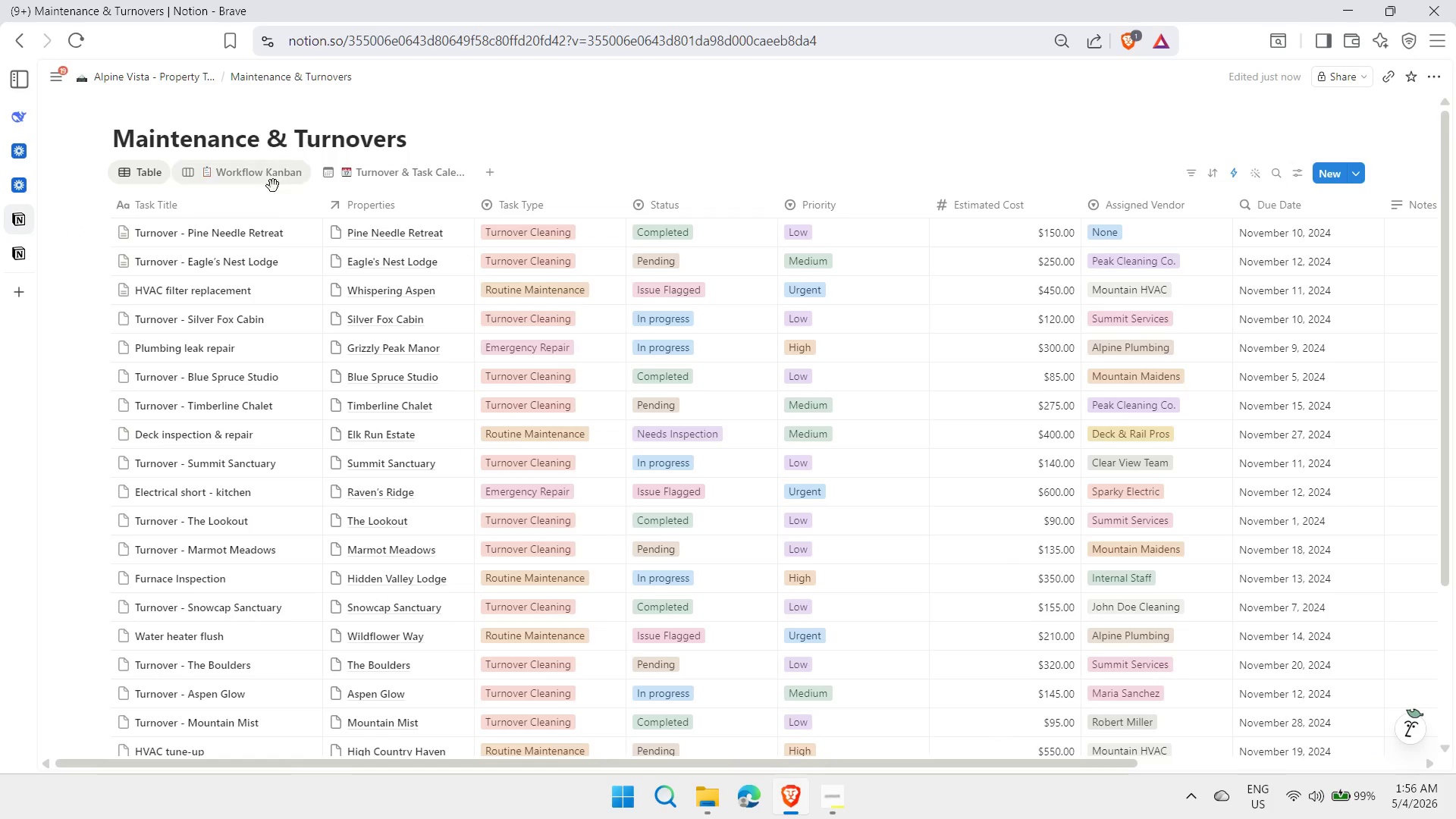 
left_click([413, 175])
 